 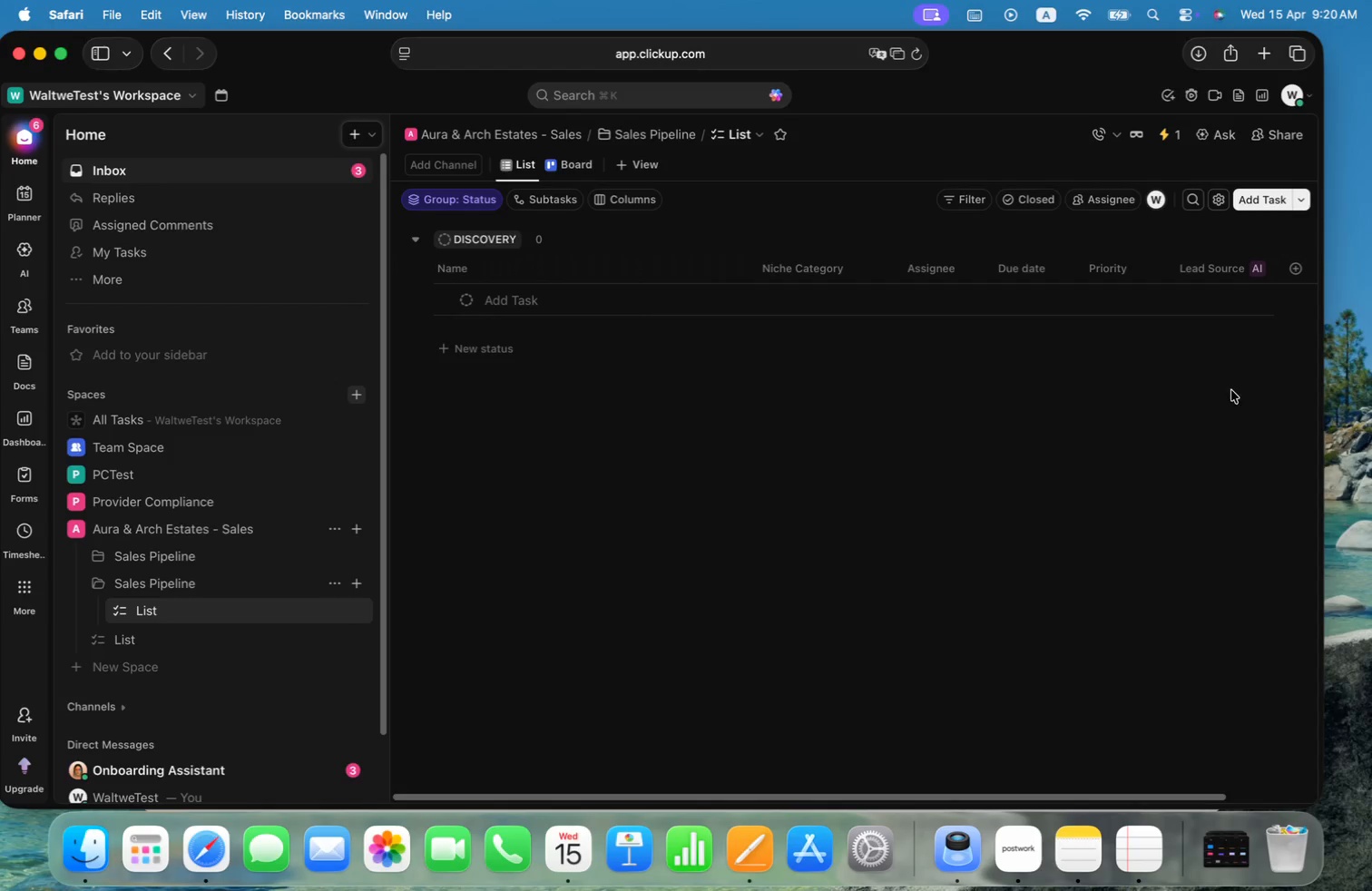 
mouse_move([1275, 299])
 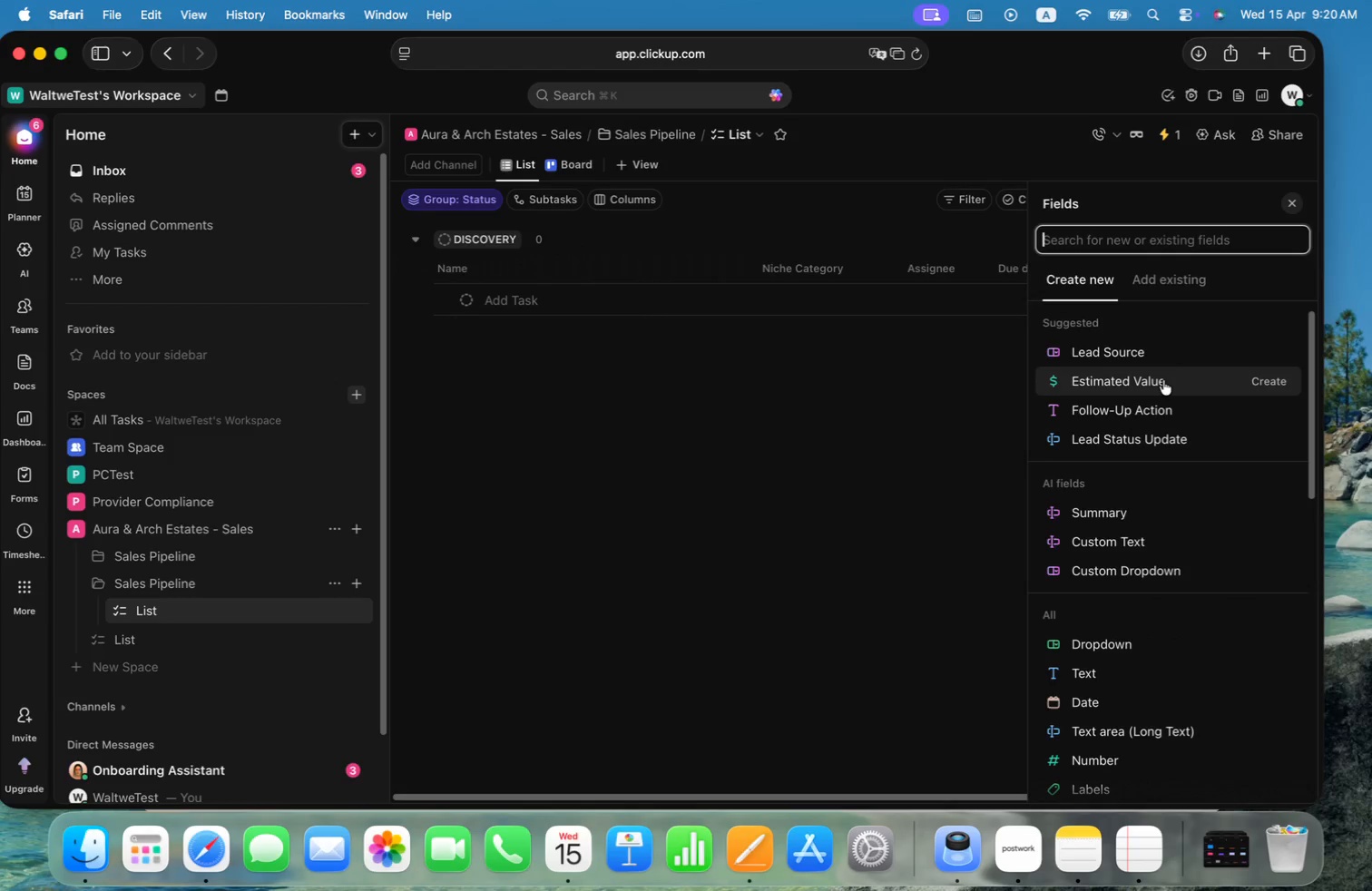 
left_click([1163, 380])
 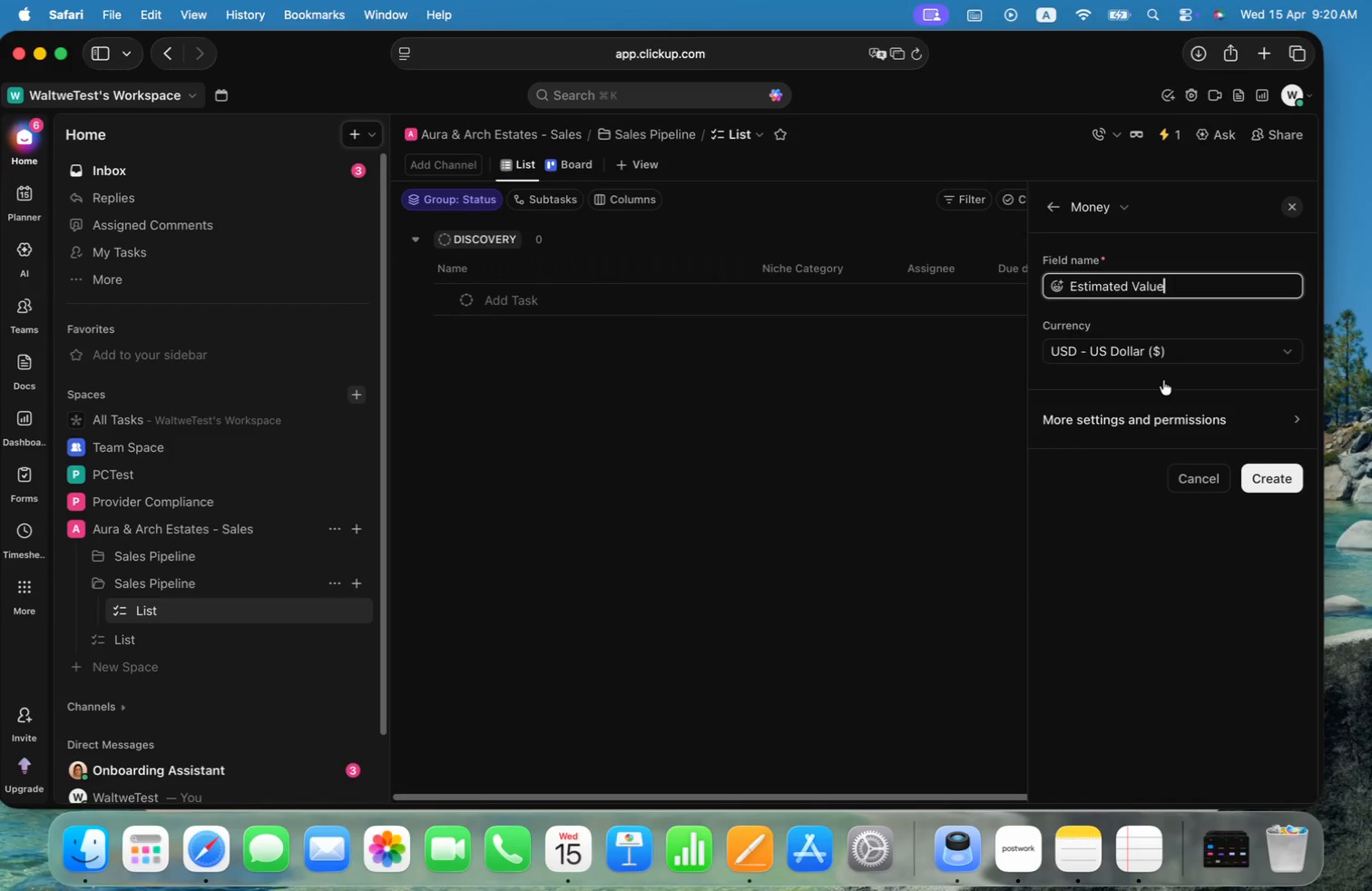 
key(Alt+ArrowLeft)
 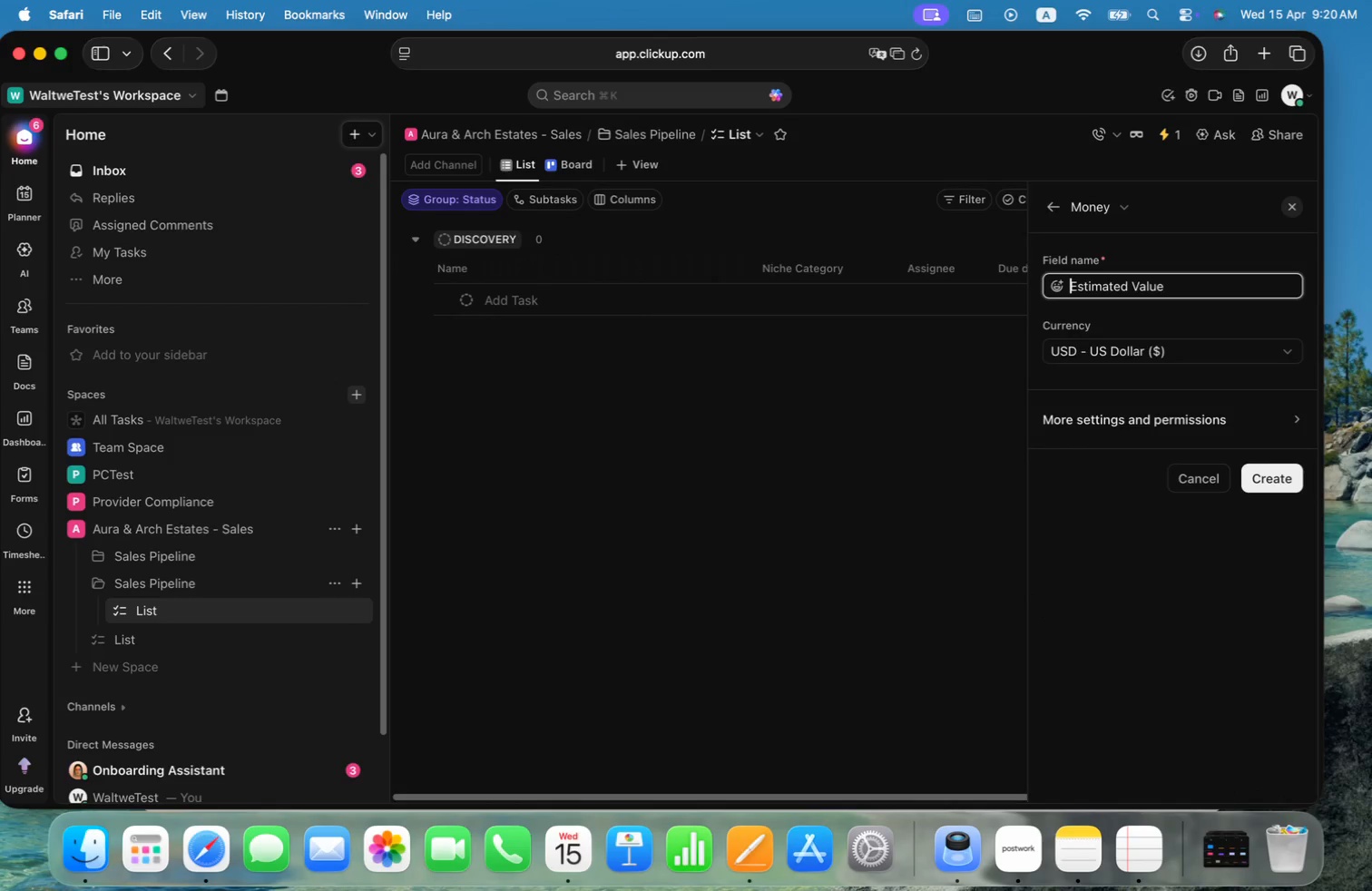 
key(Alt+ArrowLeft)
 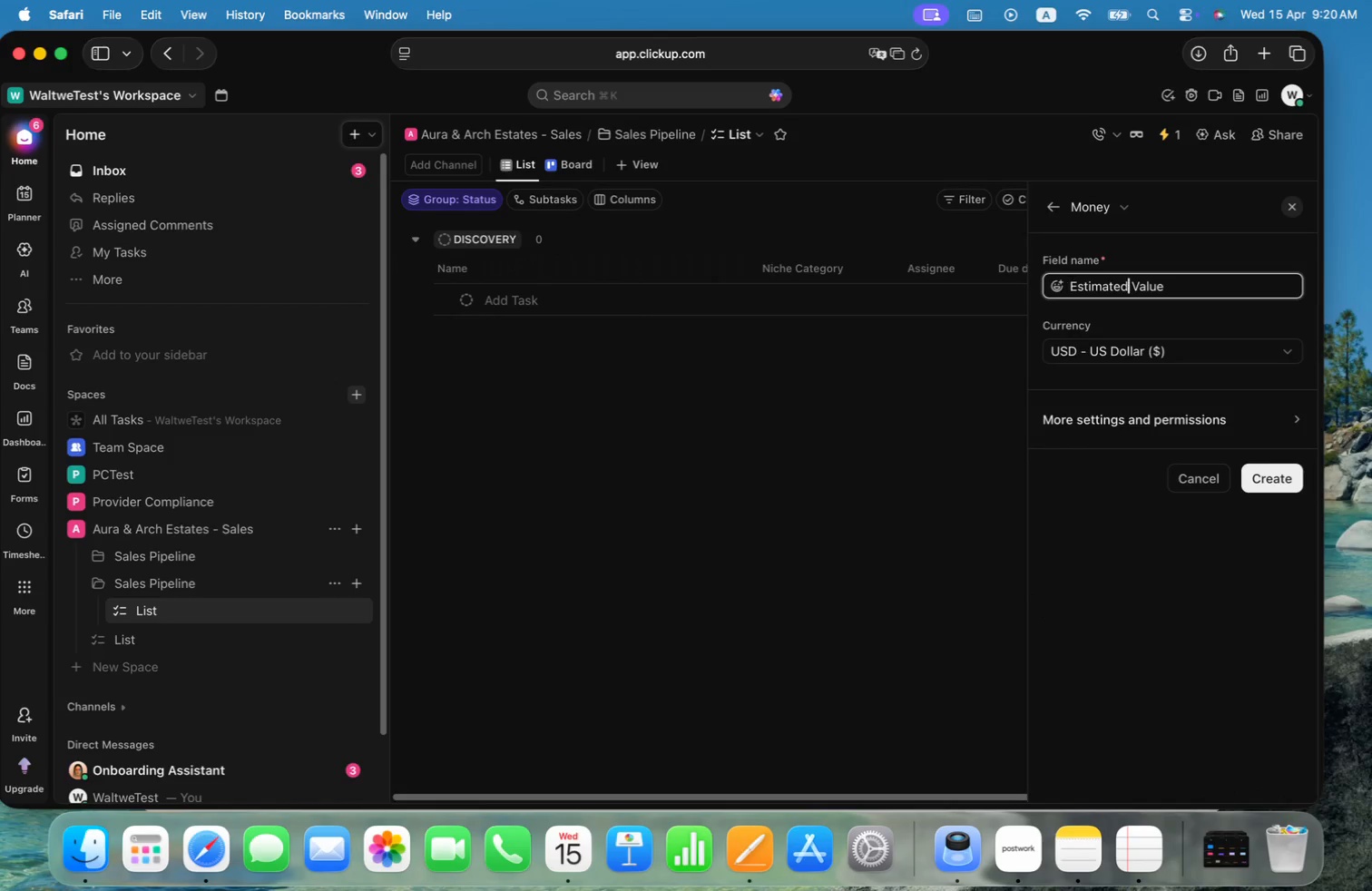 
key(Alt+ArrowRight)
 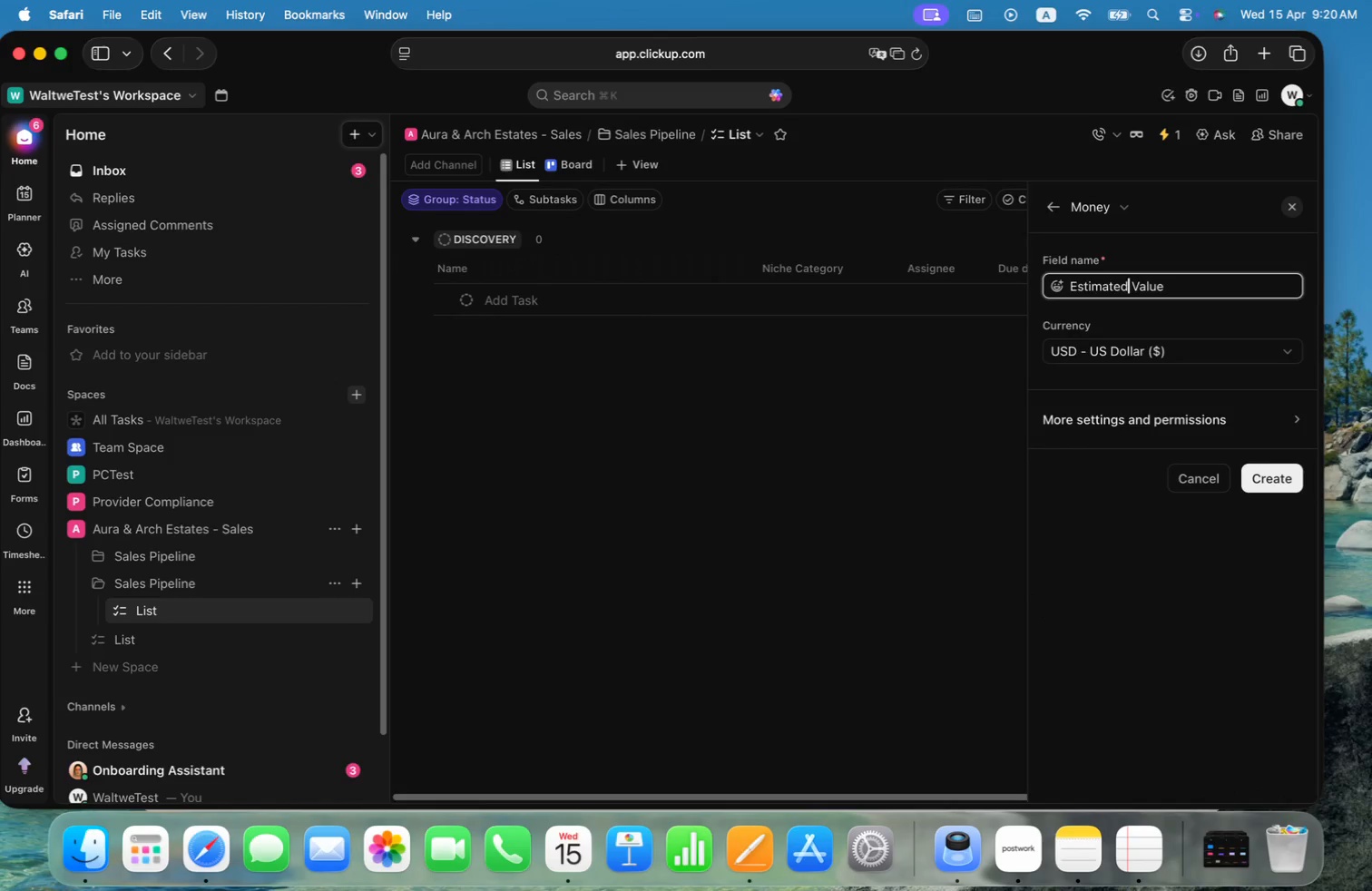 
key(Alt+Shift+ArrowLeft)
 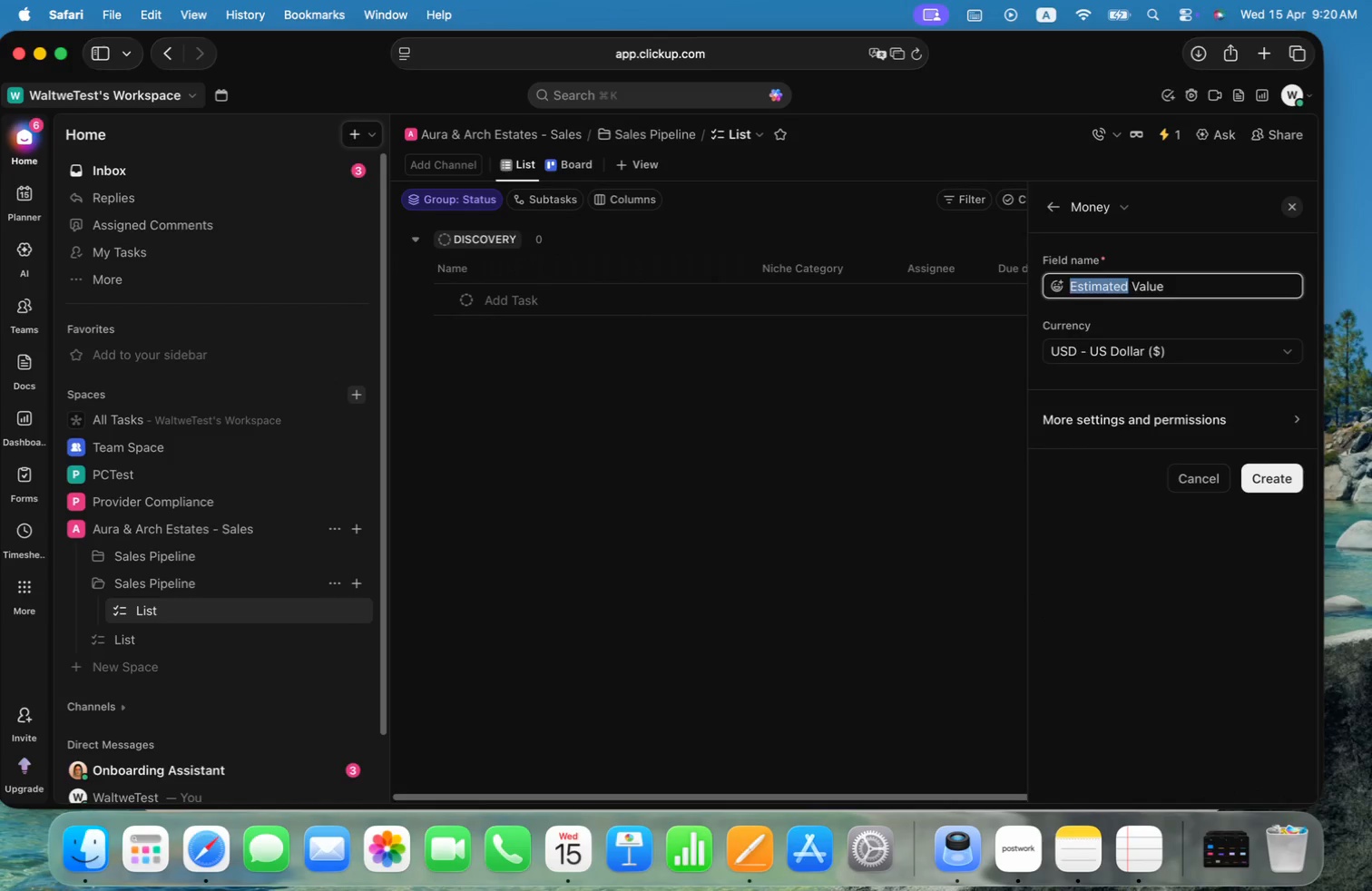 
type(Lead)
 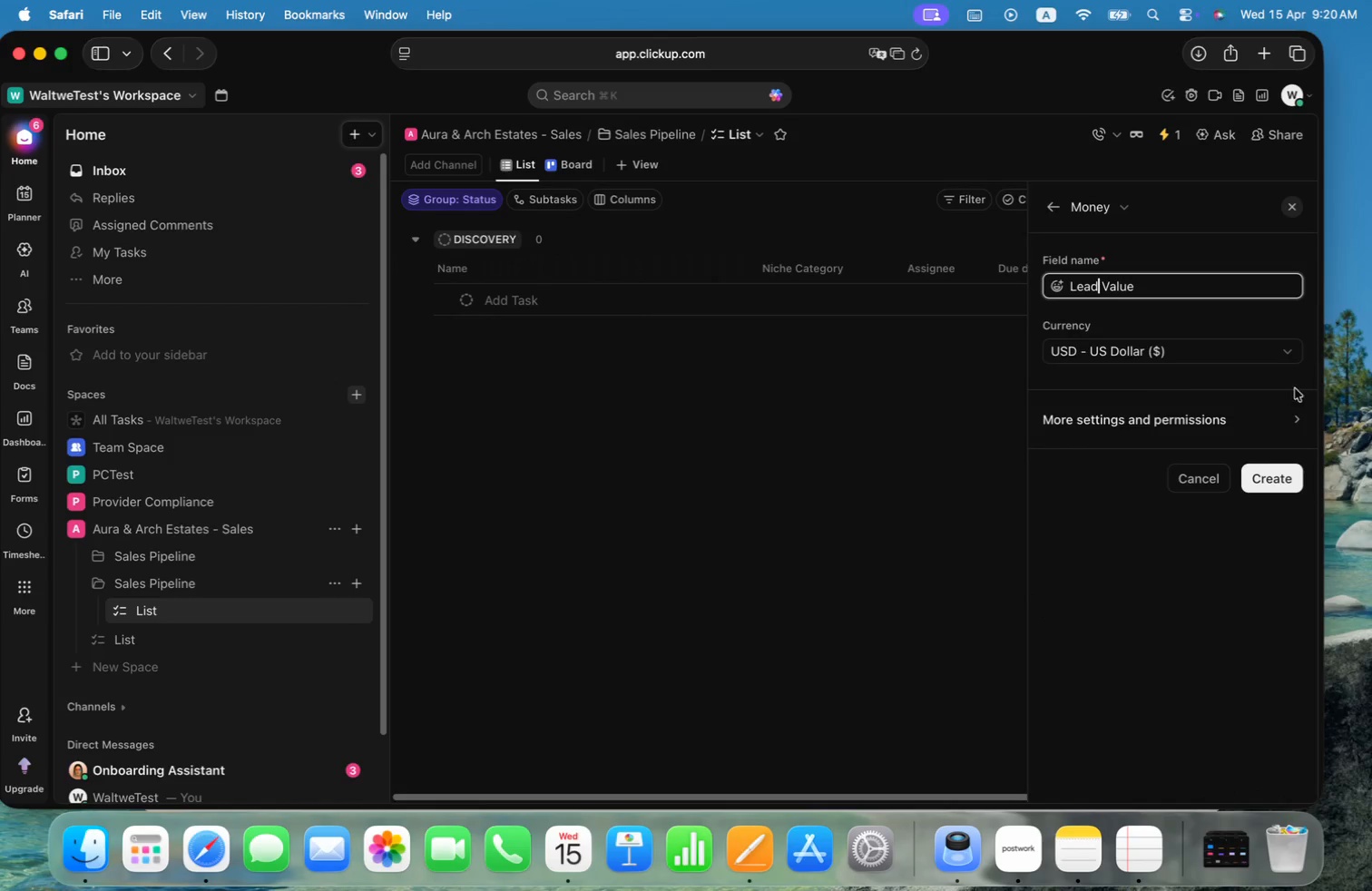 
left_click([1278, 352])
 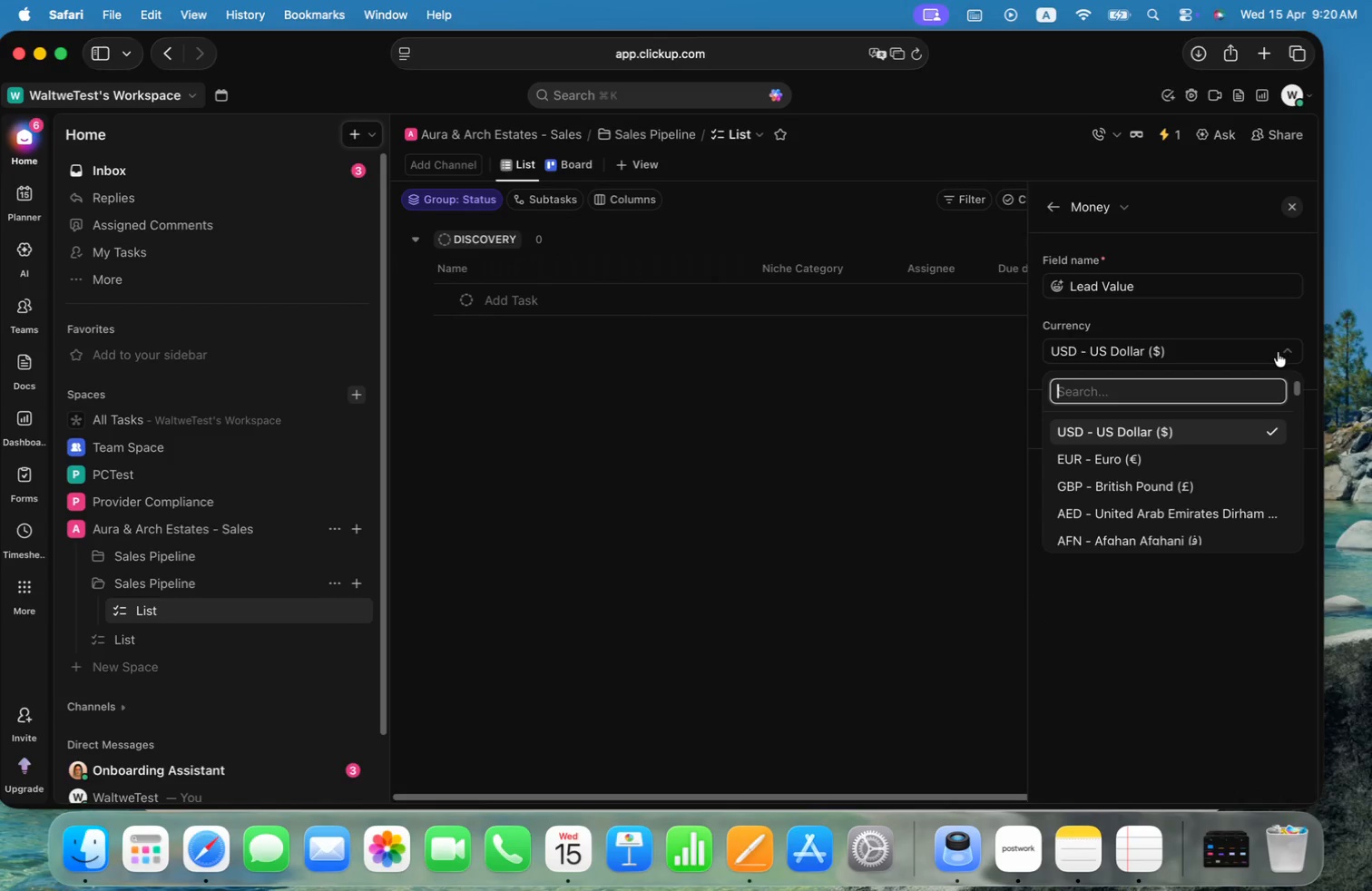 
wait(5.87)
 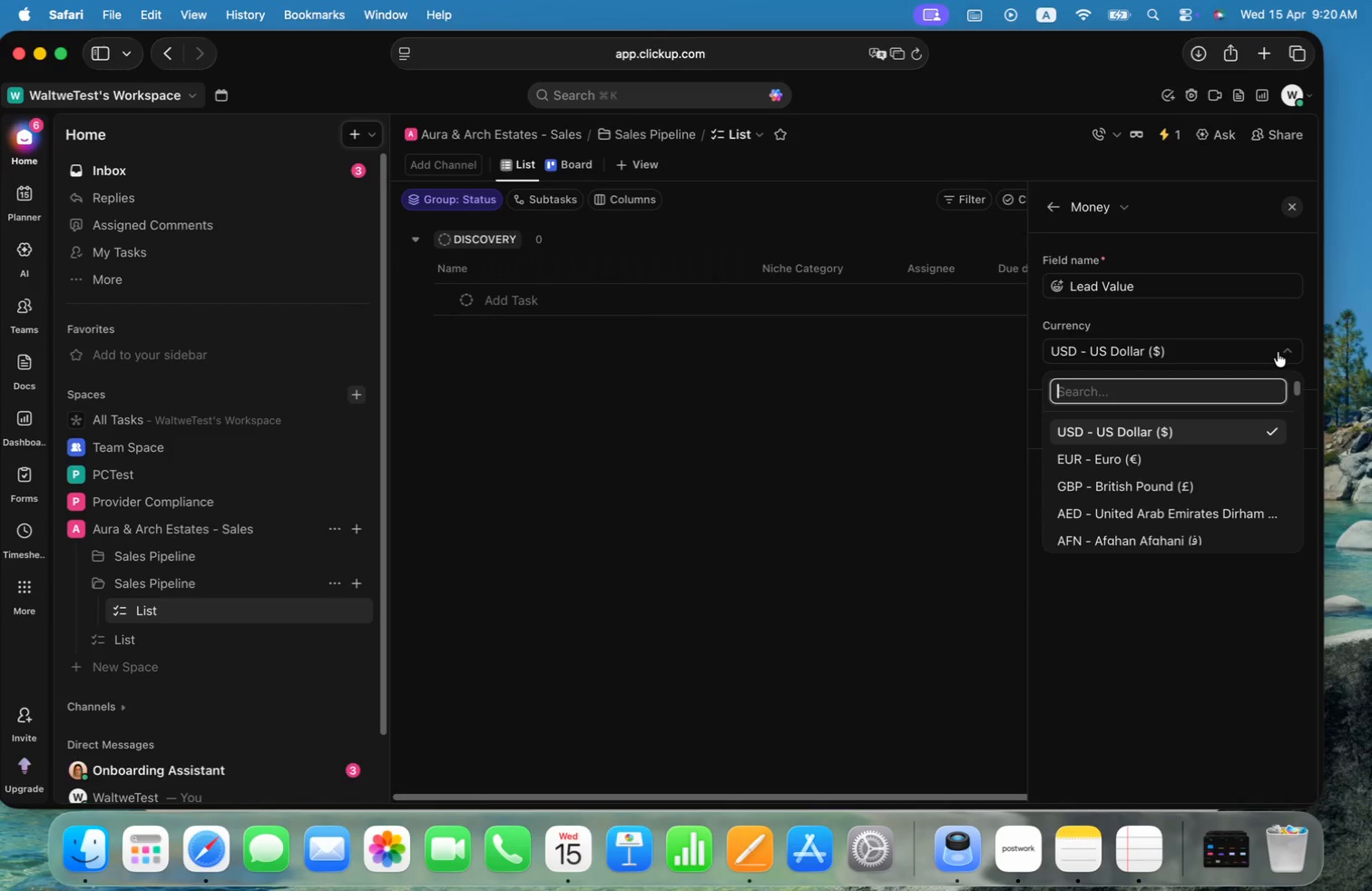 
left_click([1213, 426])
 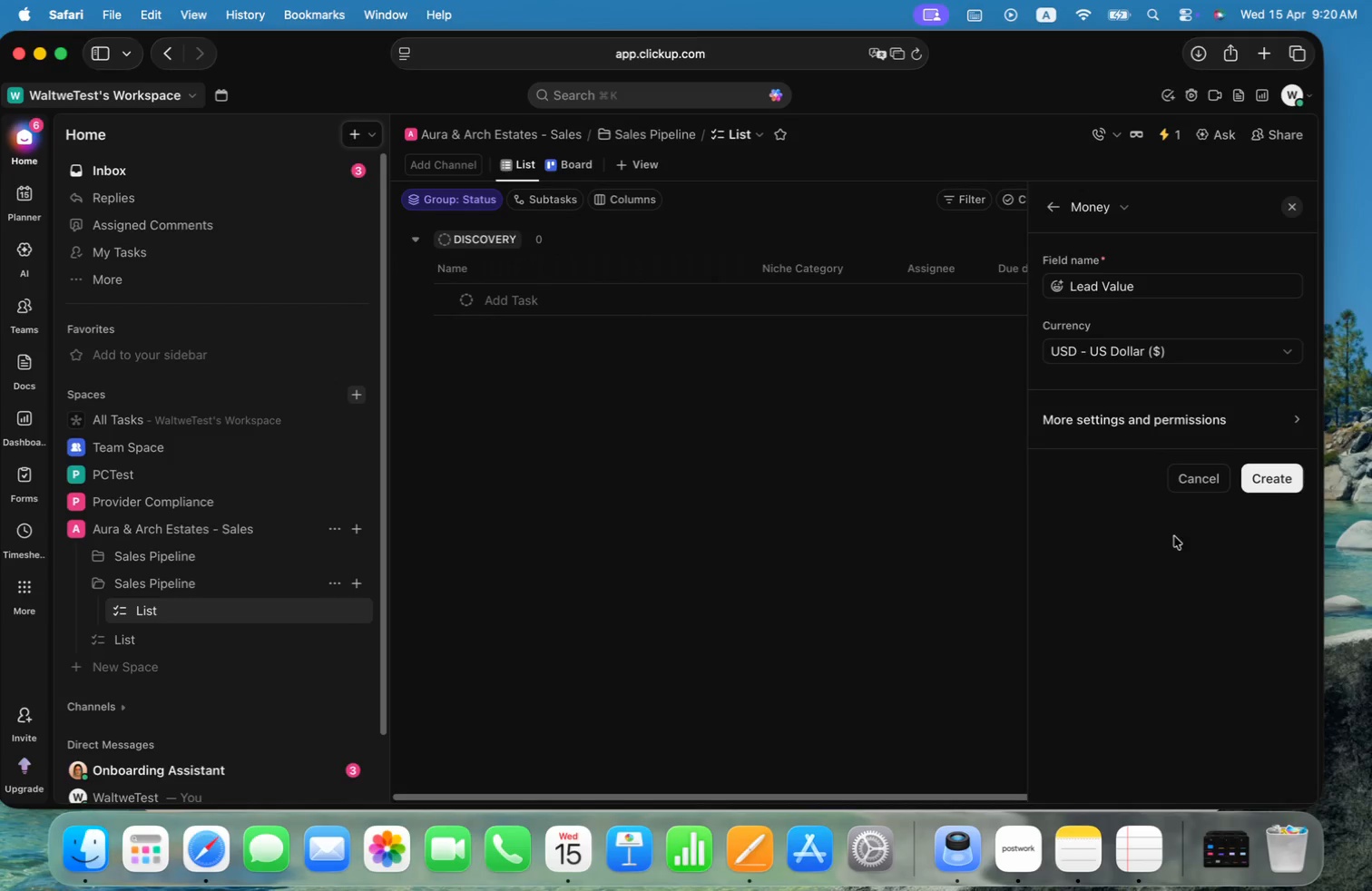 
left_click([1242, 419])
 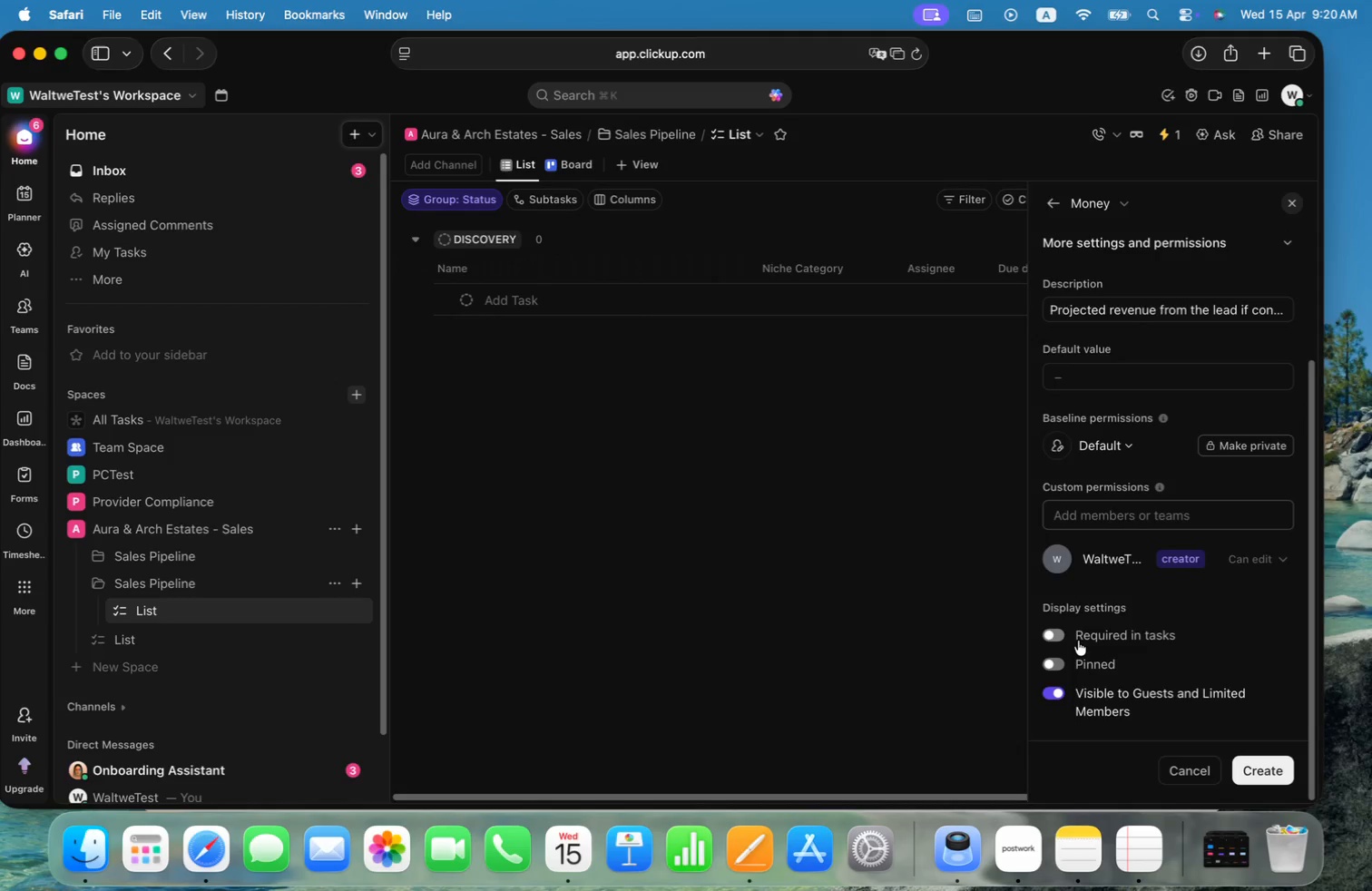 
left_click([1064, 640])
 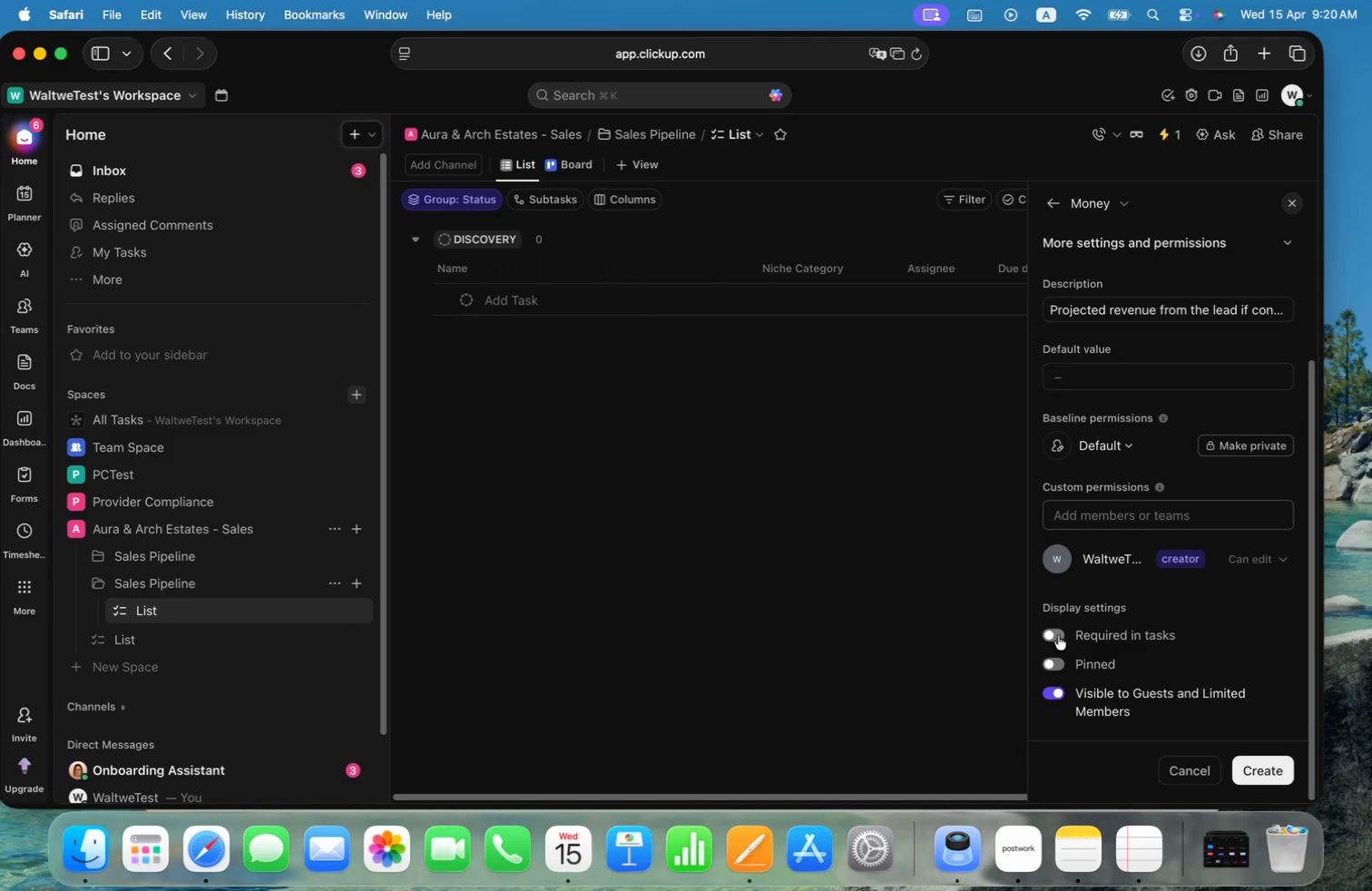 
left_click([1054, 634])
 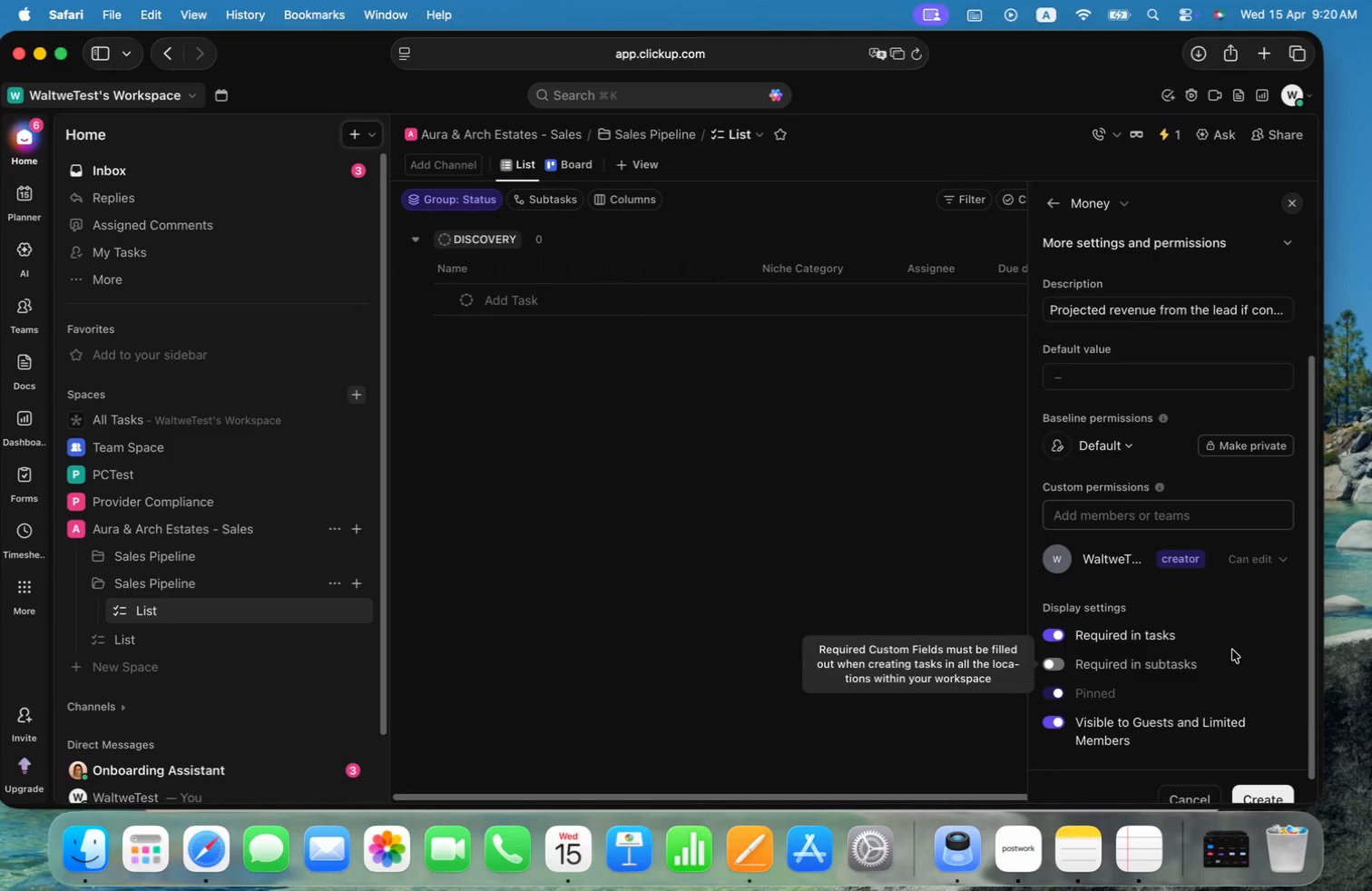 
scroll: coordinate [1249, 642], scroll_direction: down, amount: 4.0
 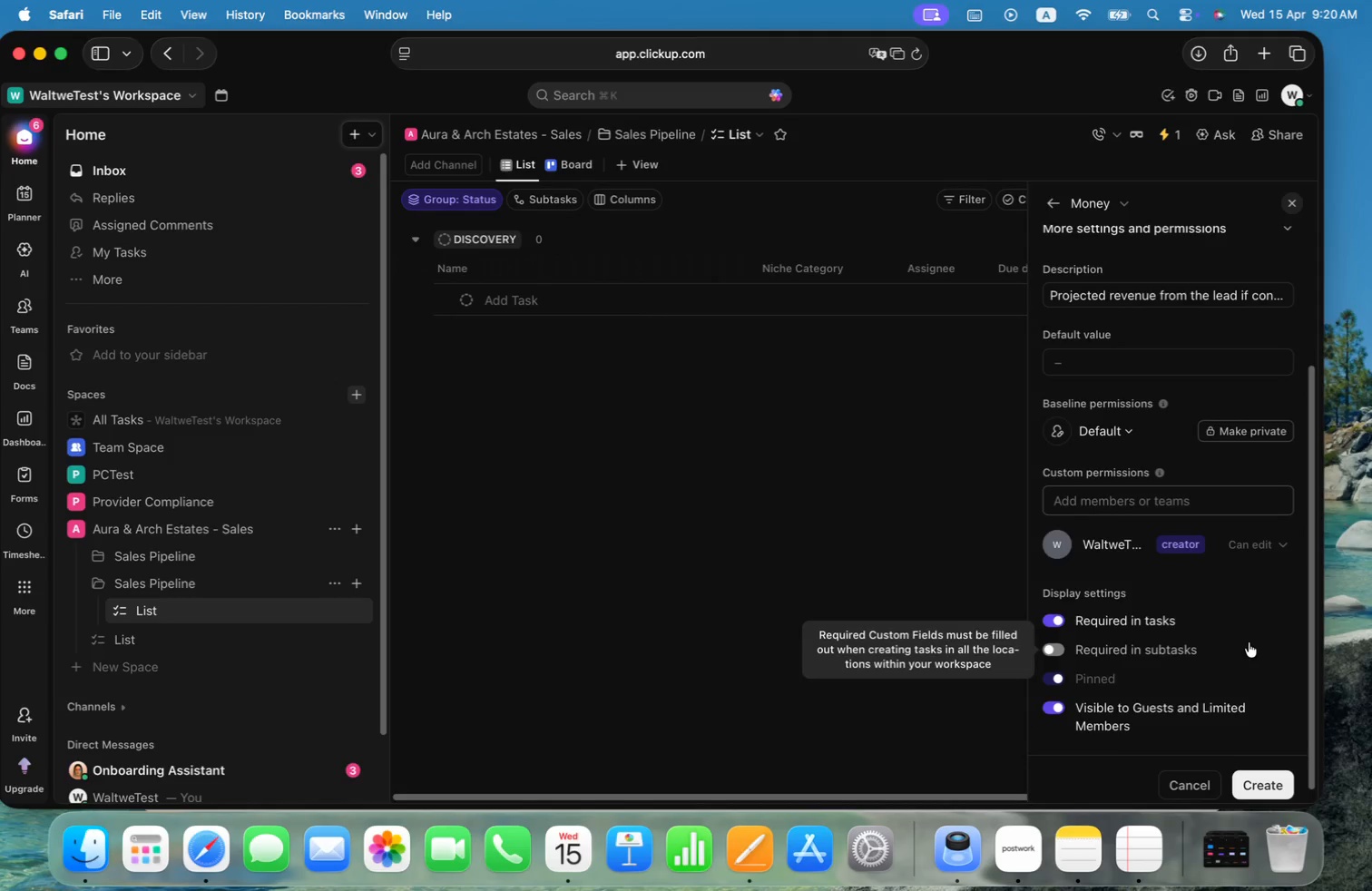 
scroll: coordinate [1249, 642], scroll_direction: up, amount: 8.0
 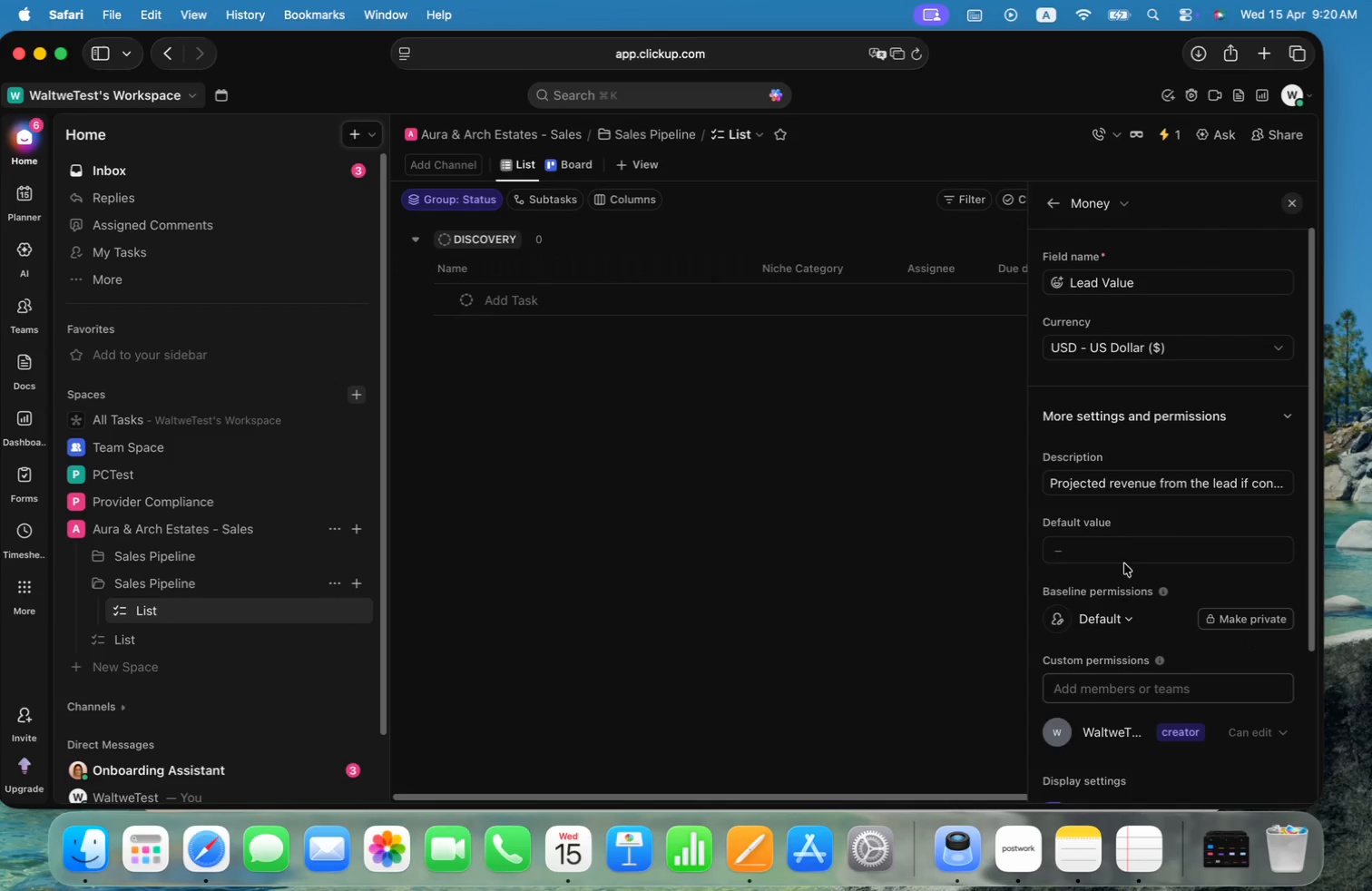 
left_click([1127, 556])
 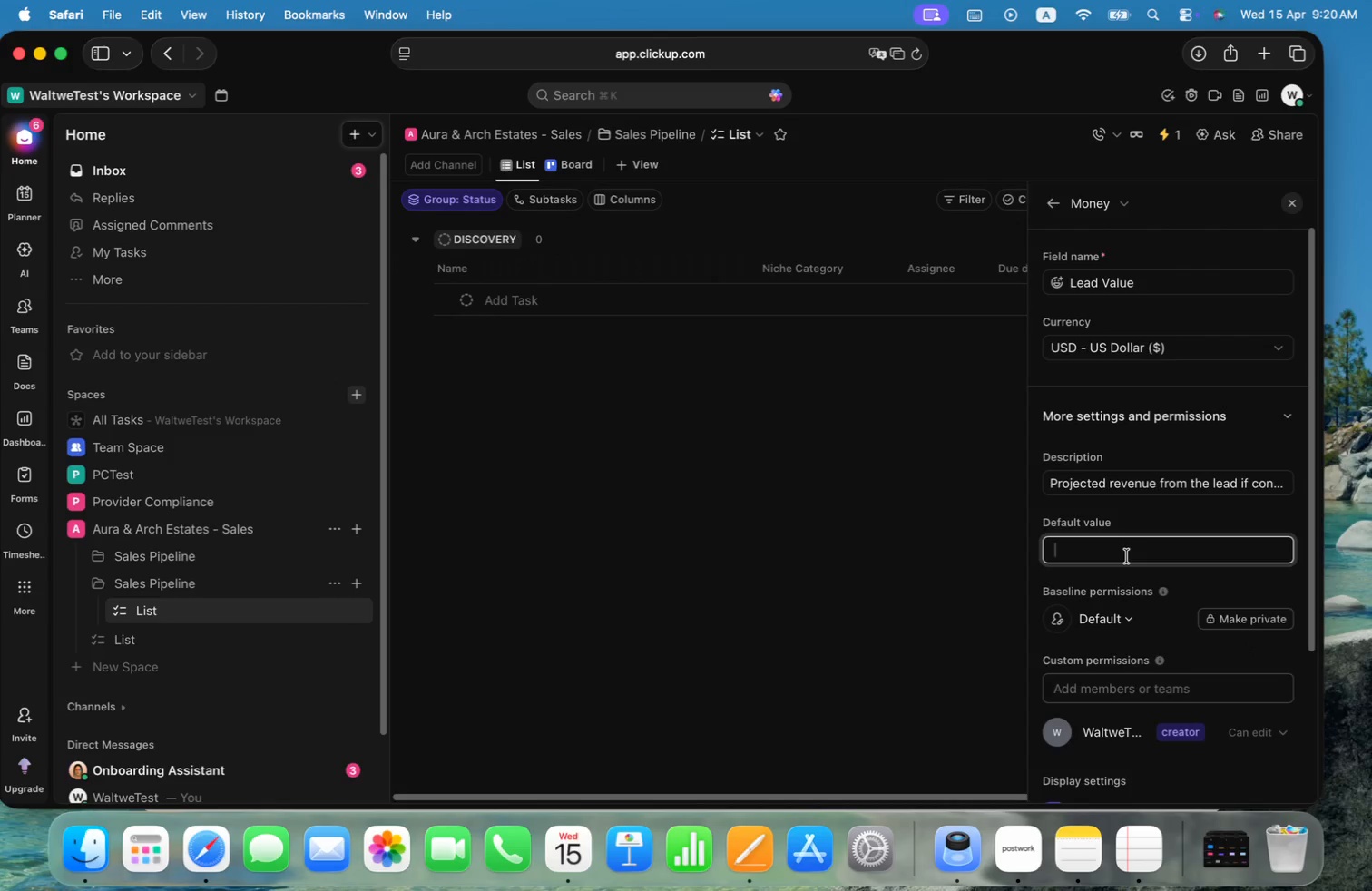 
key(0)
 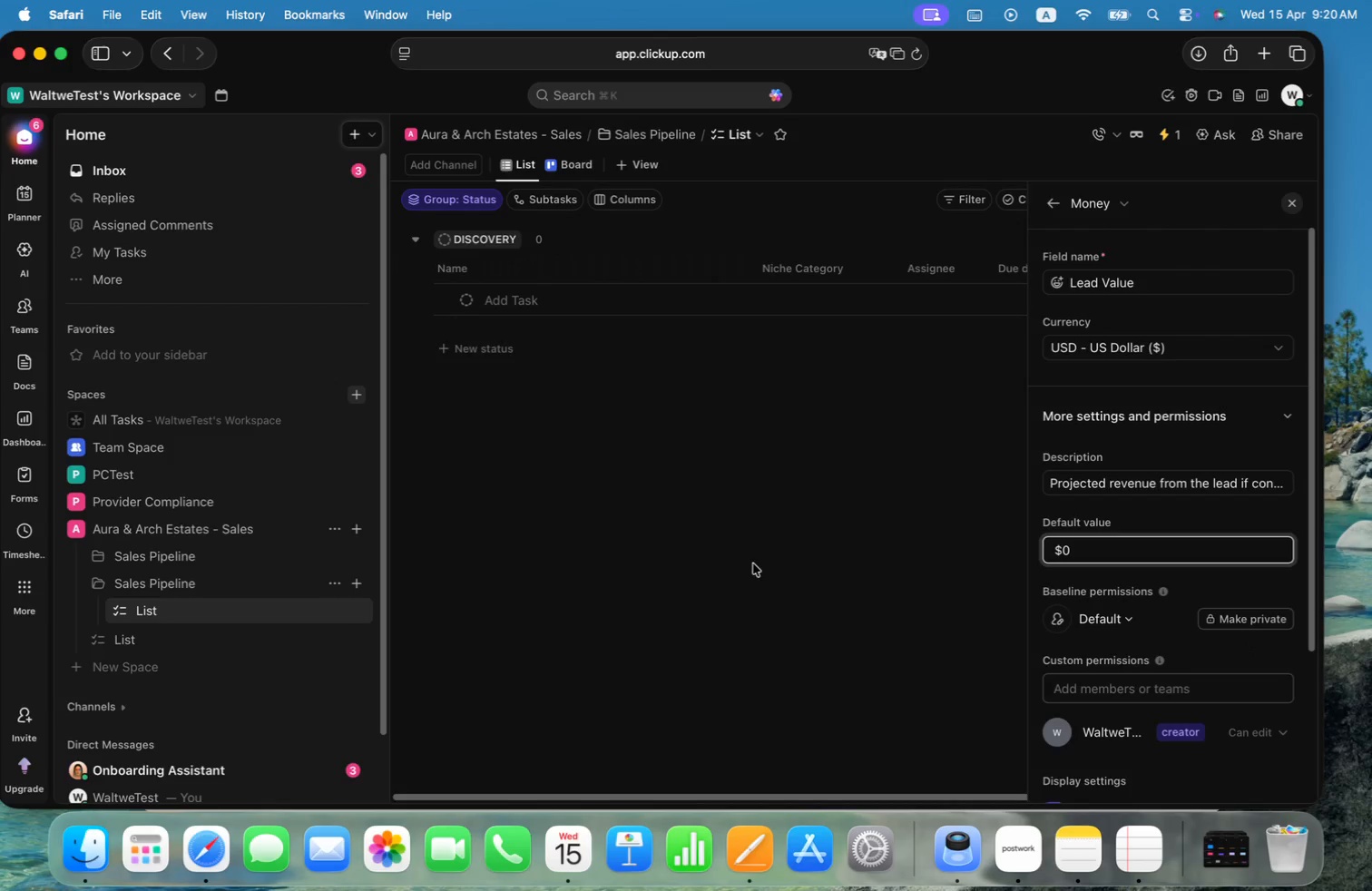 
left_click([1241, 510])
 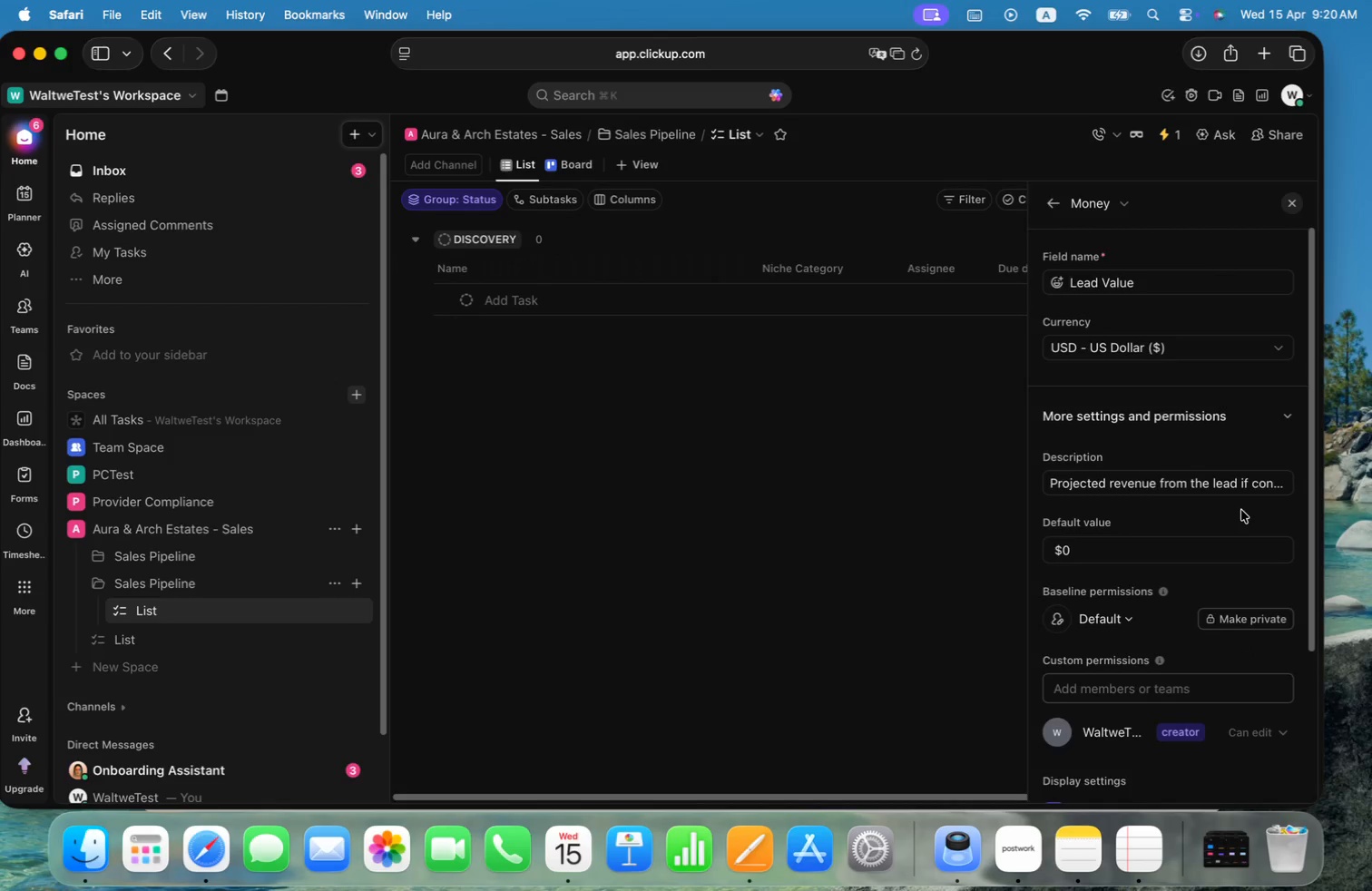 
scroll: coordinate [1241, 510], scroll_direction: down, amount: 10.0
 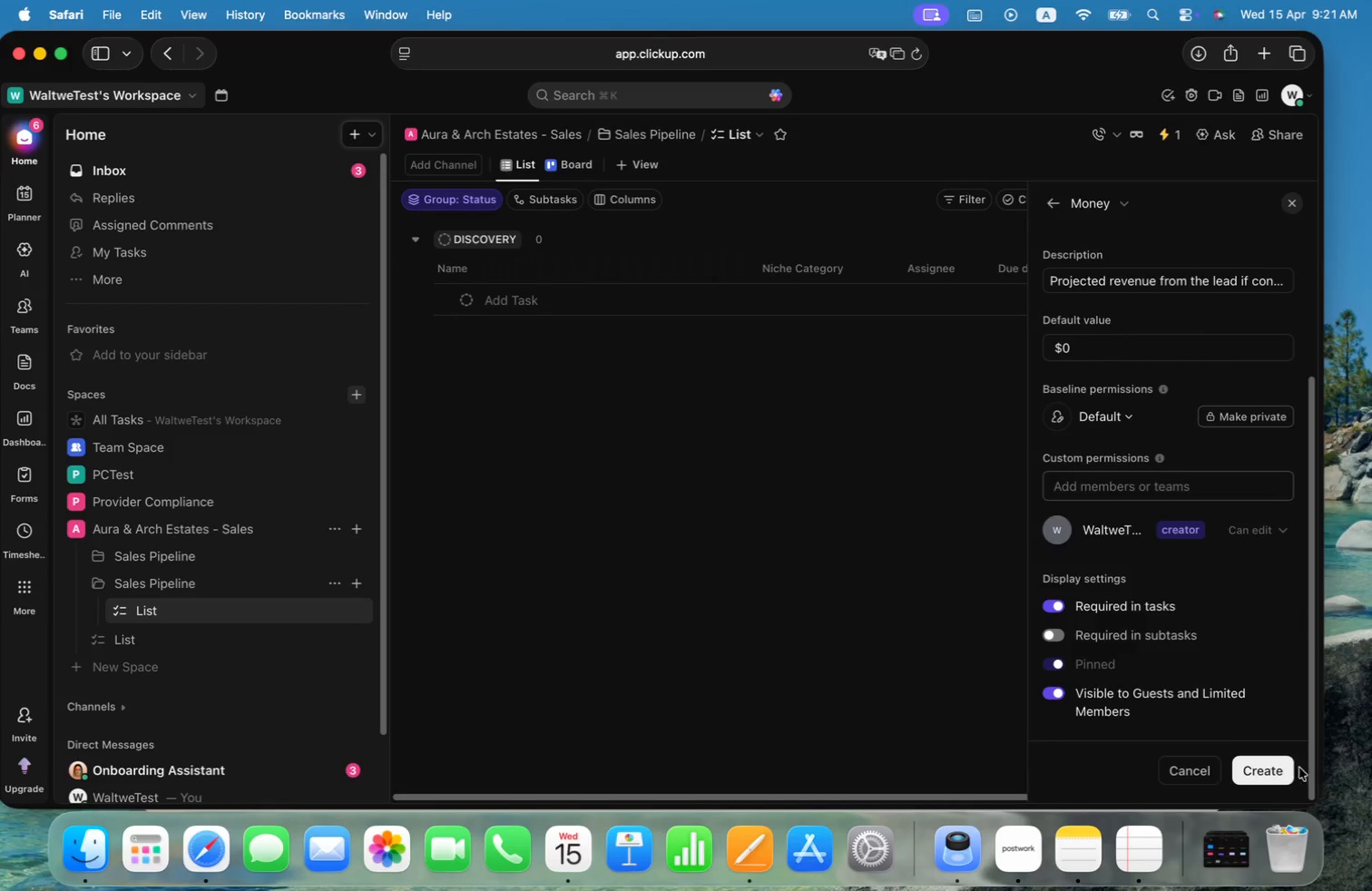 
left_click([1242, 769])
 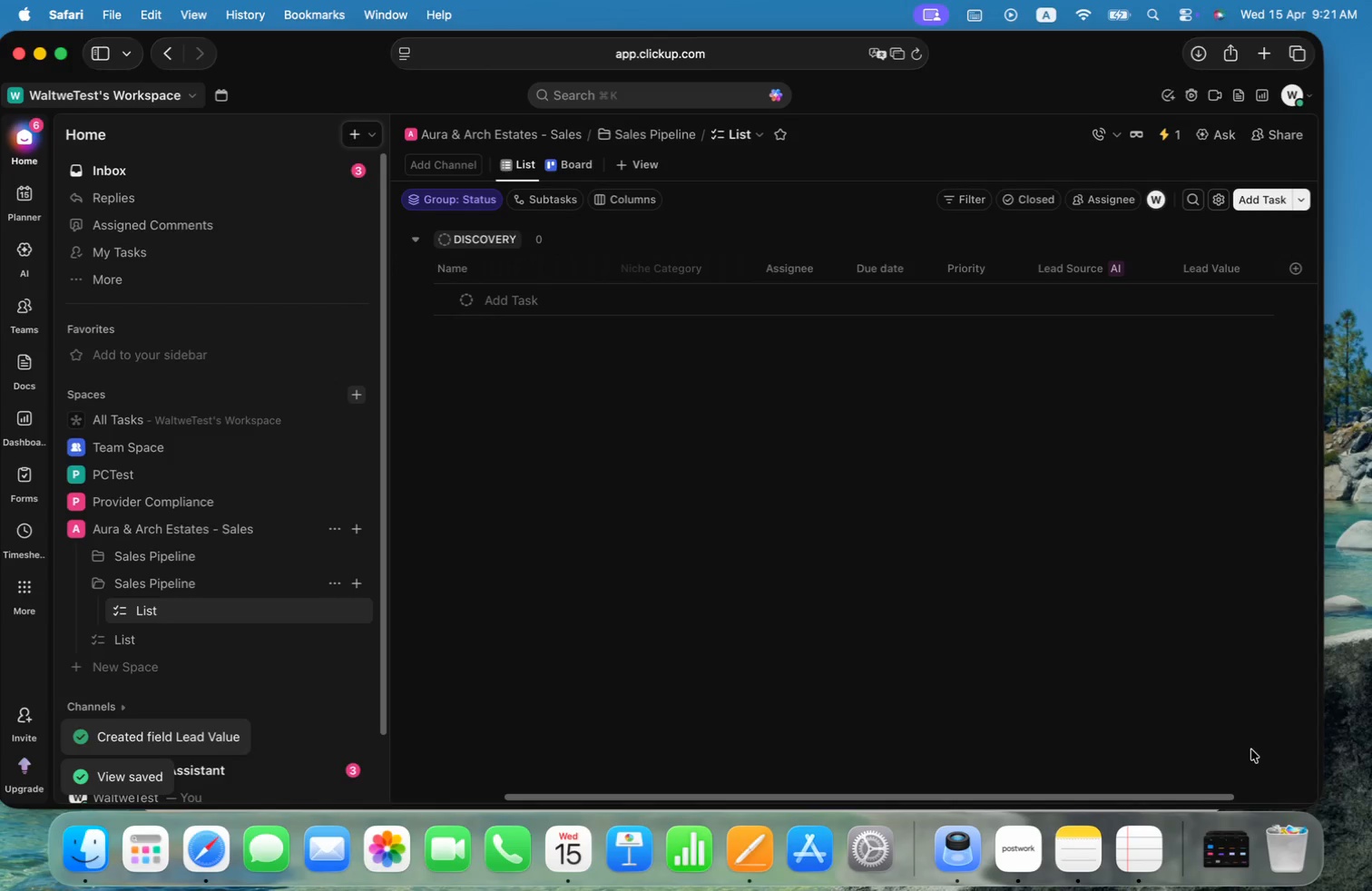 
key(Meta+CommandLeft)
 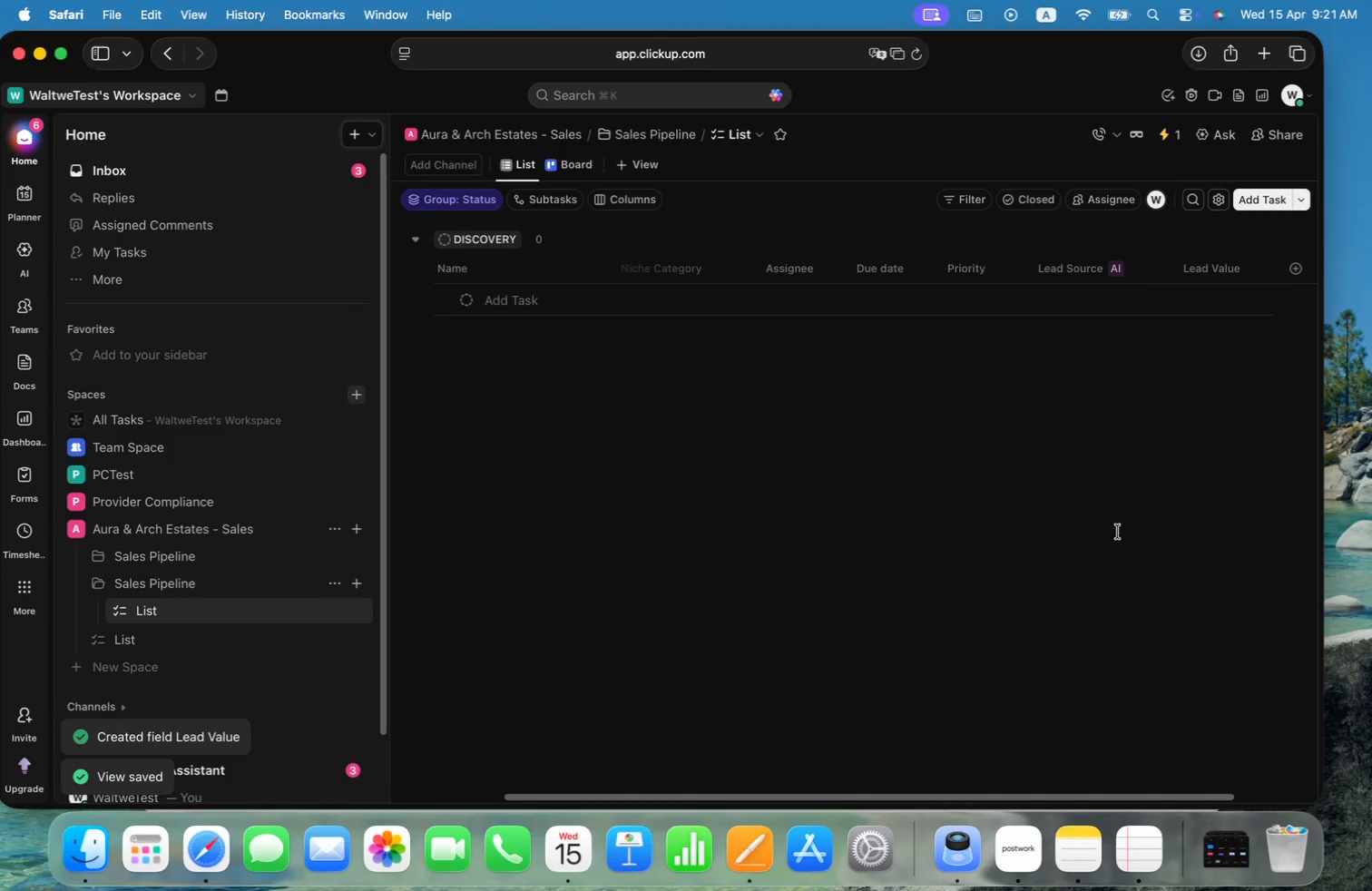 
key(Meta+Tab)
 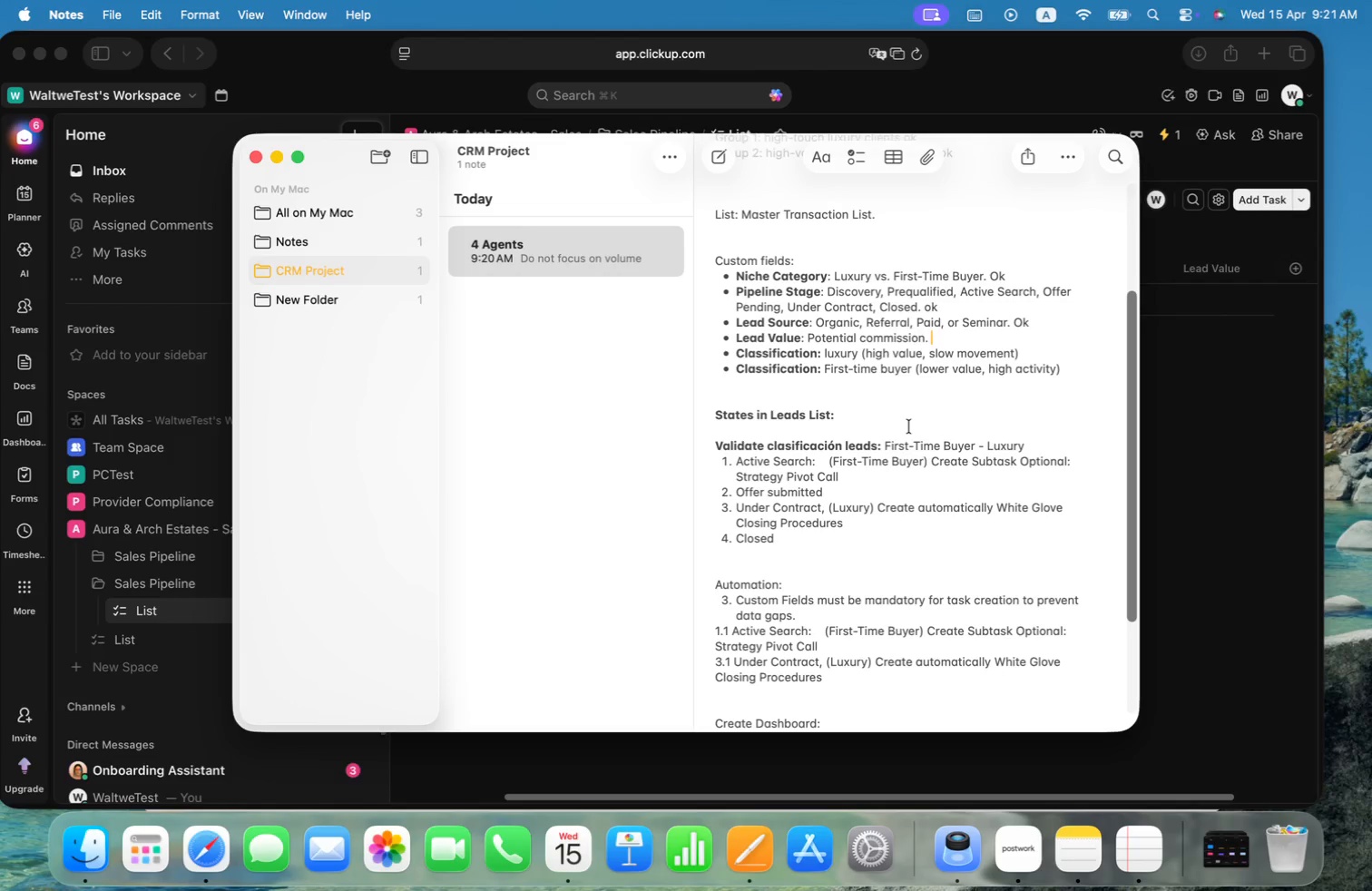 
wait(5.07)
 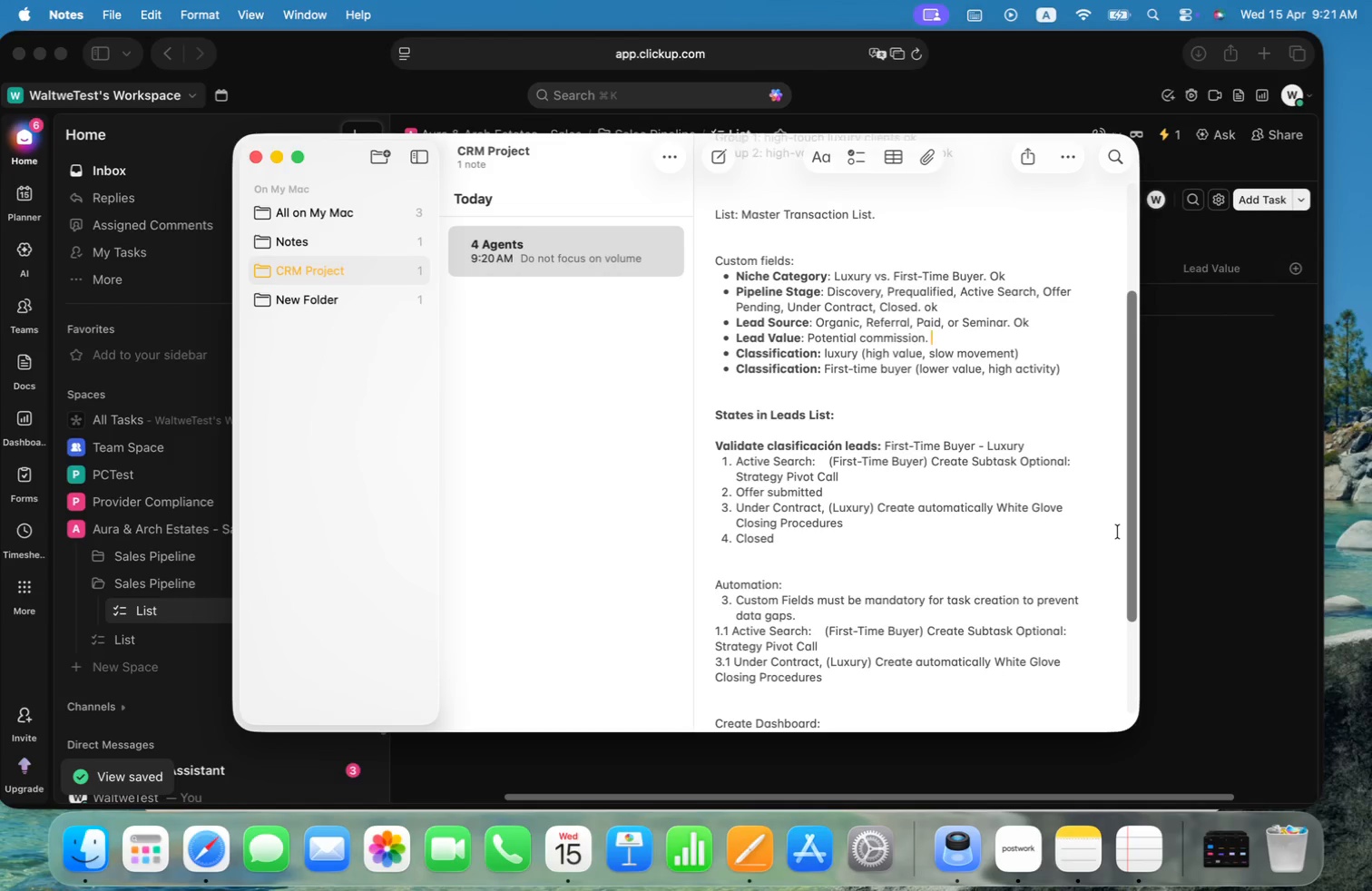 
type(ok)
 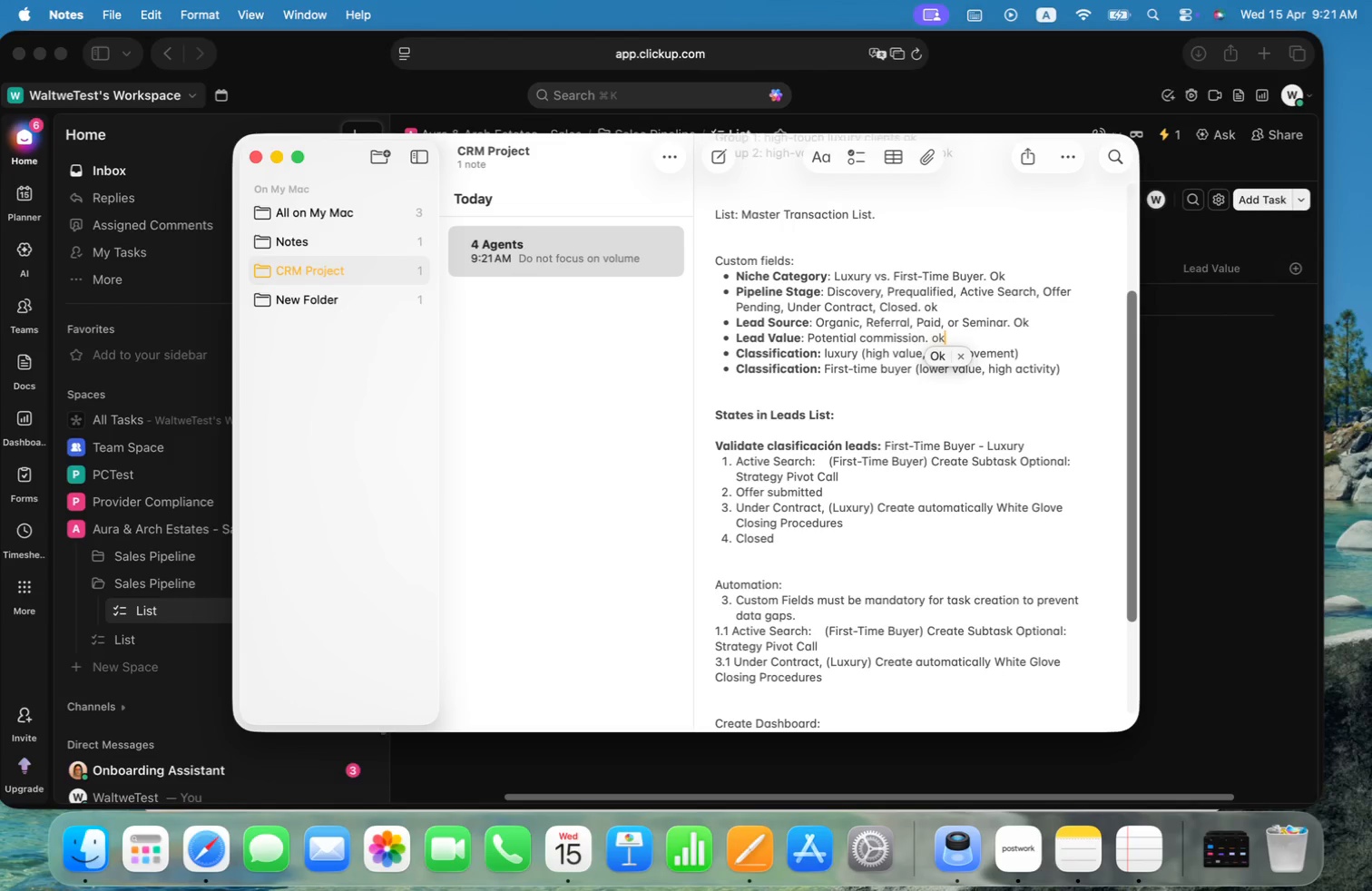 
key(ArrowLeft)
 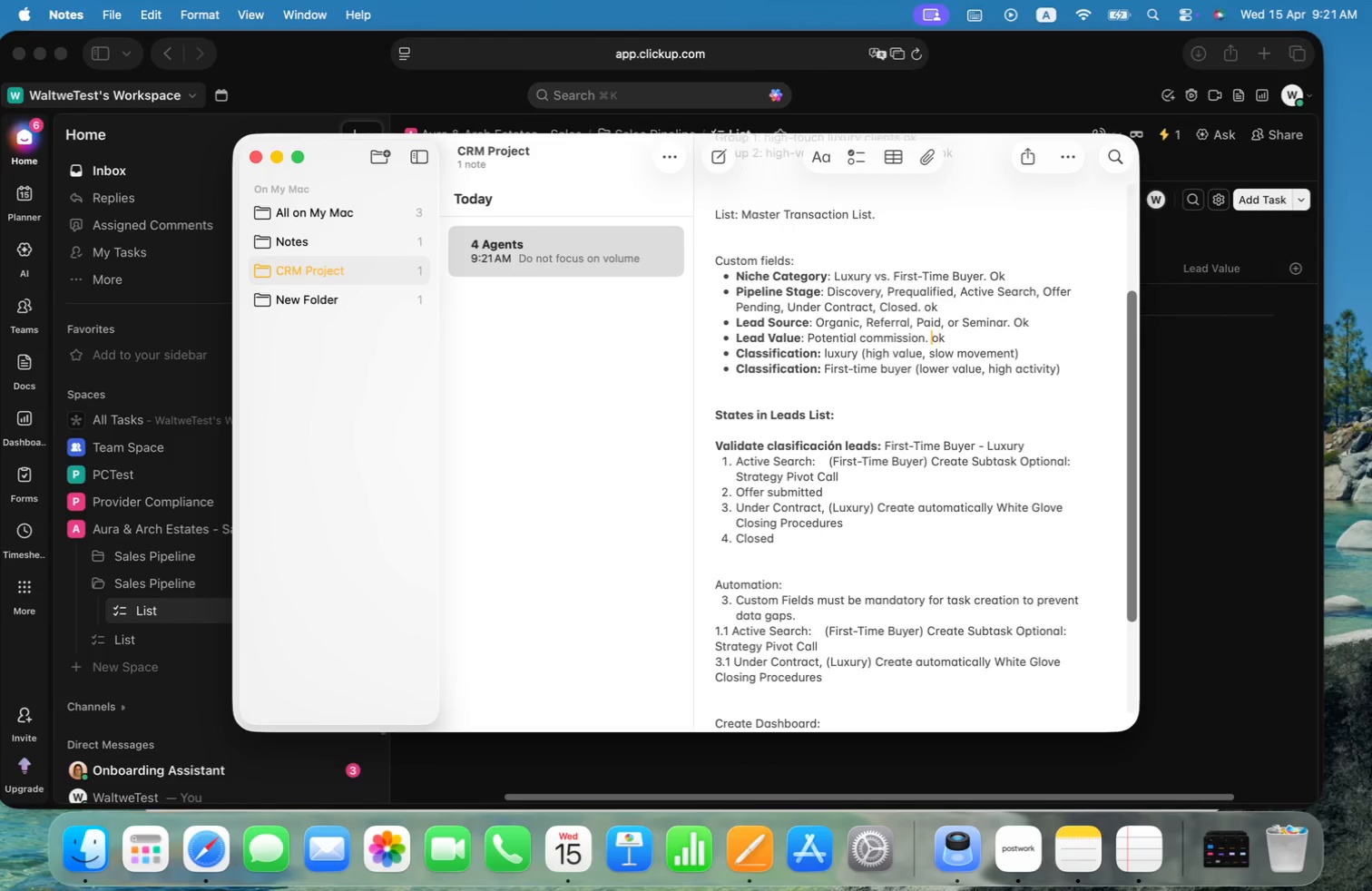 
key(Alt+ArrowLeft)
 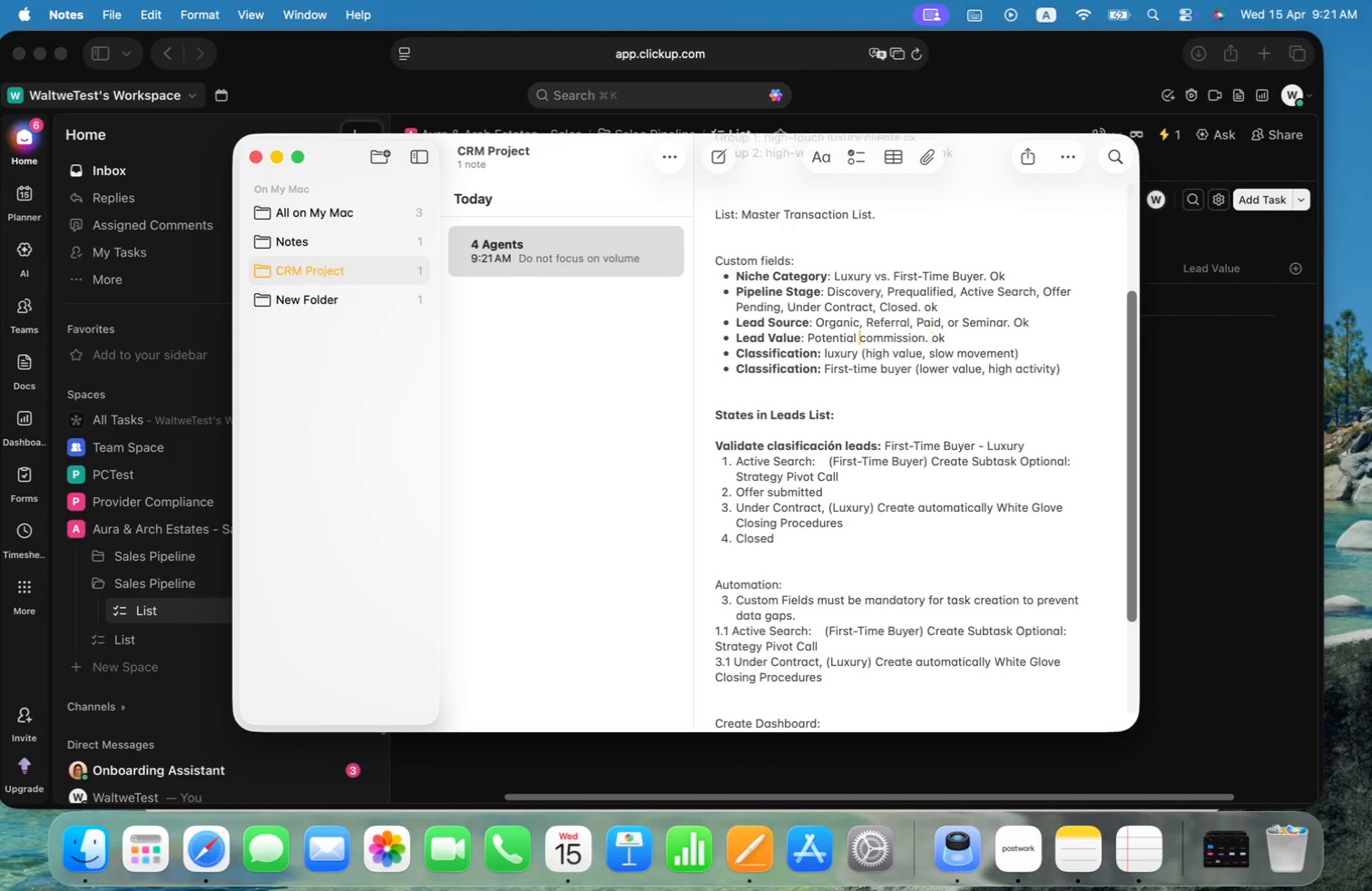 
key(Alt+ArrowLeft)
 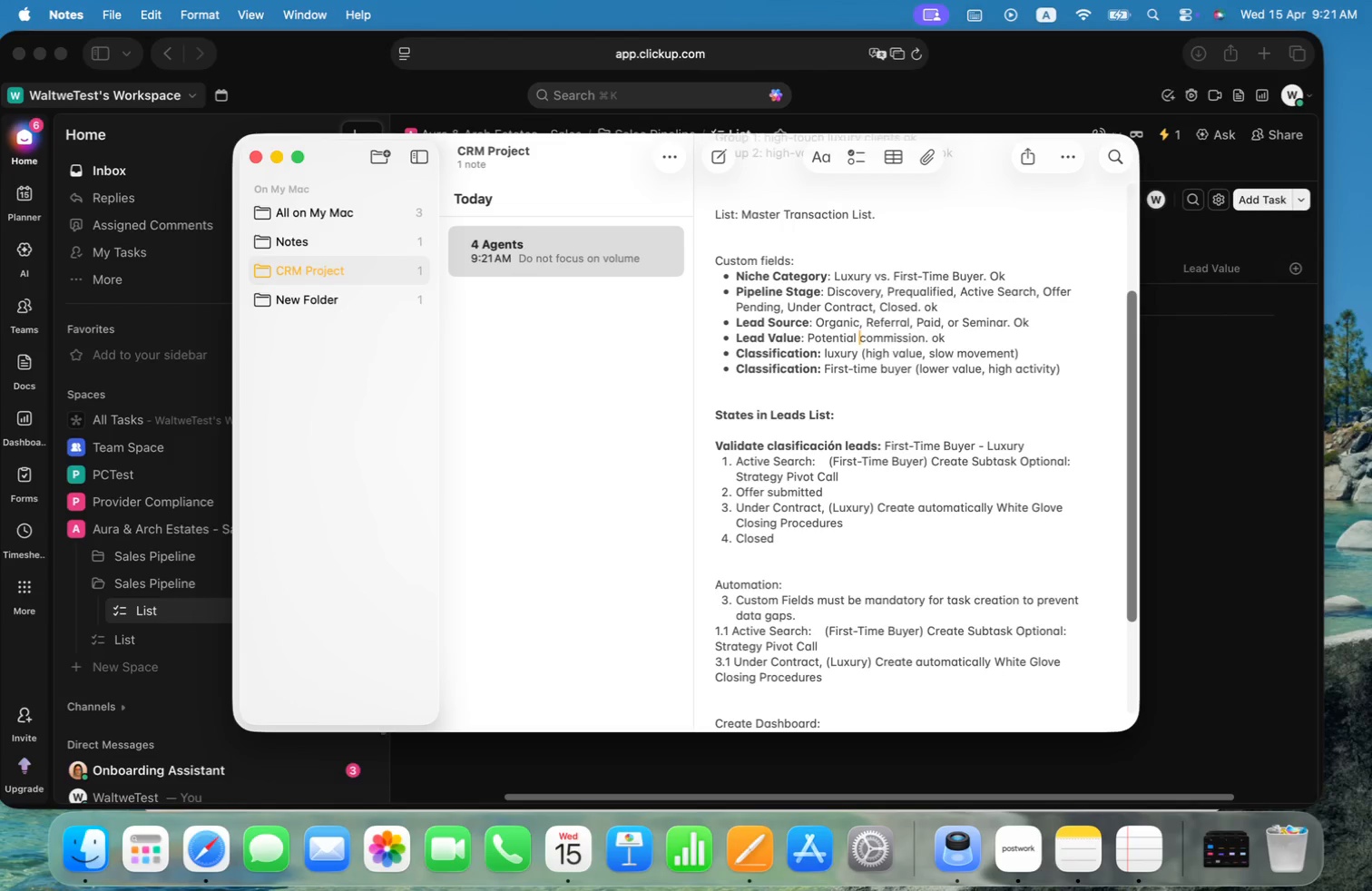 
key(Alt+ArrowRight)
 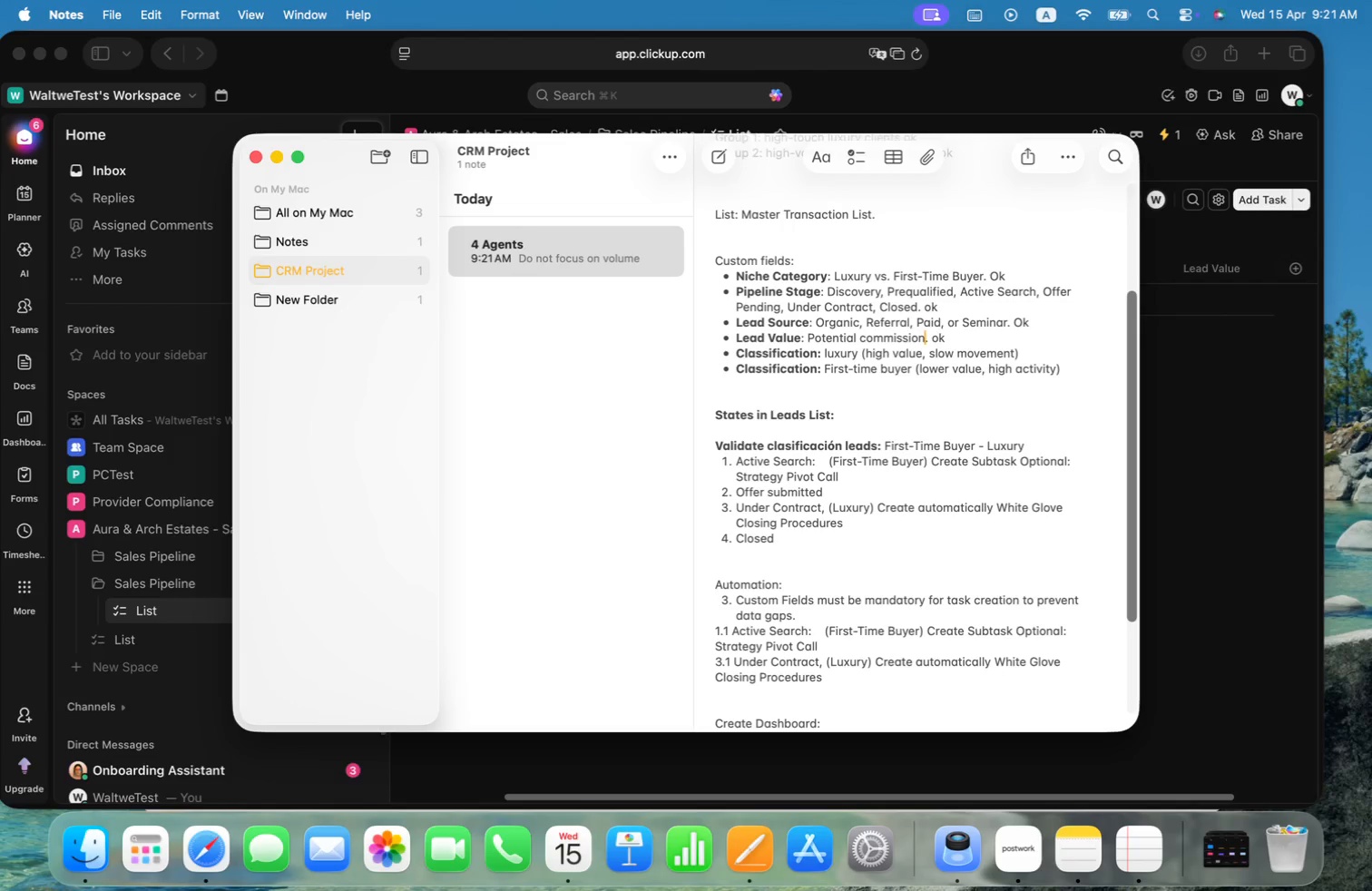 
key(Alt+Shift+ArrowLeft)
 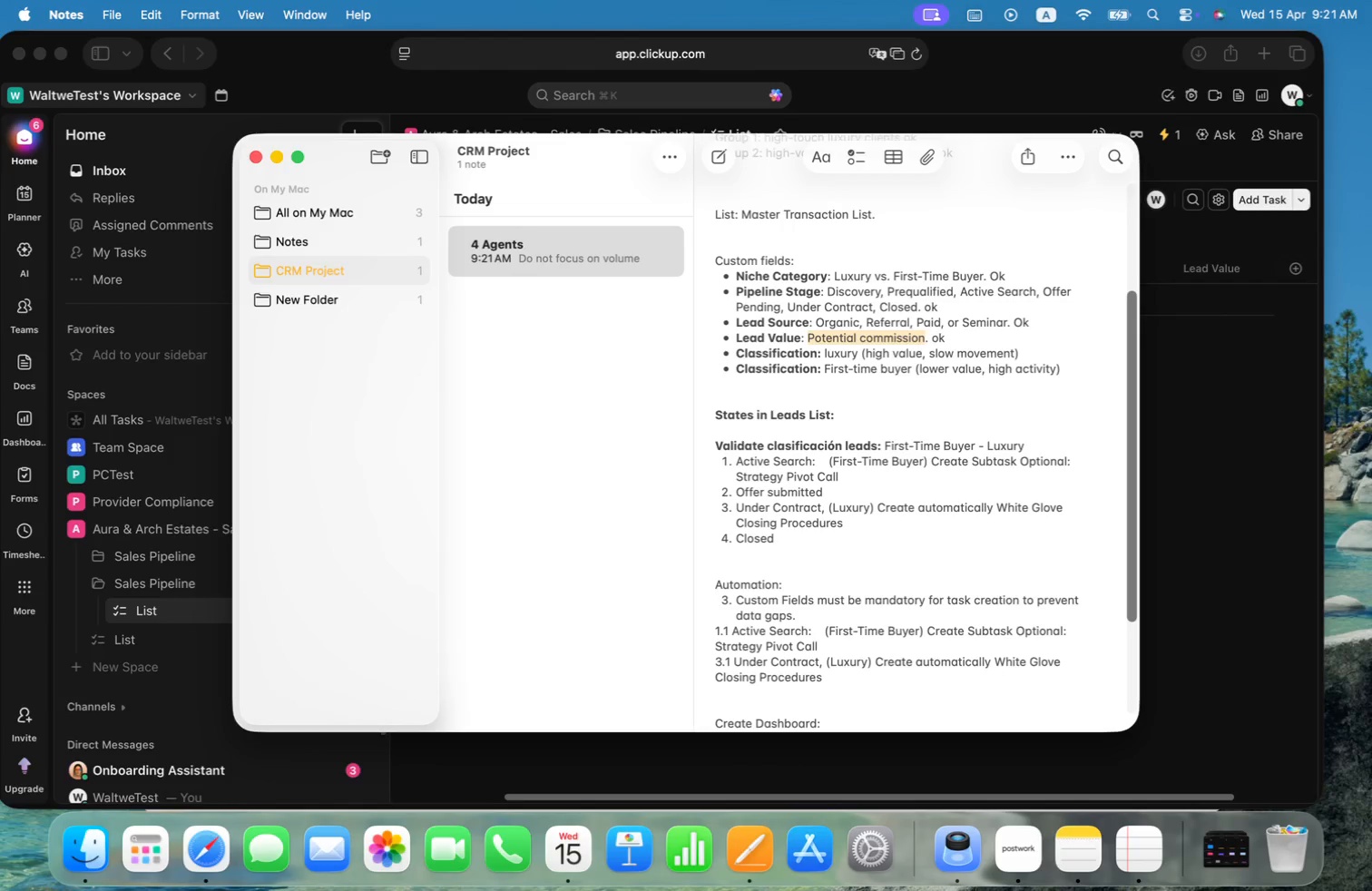 
key(Alt+Shift+ArrowLeft)
 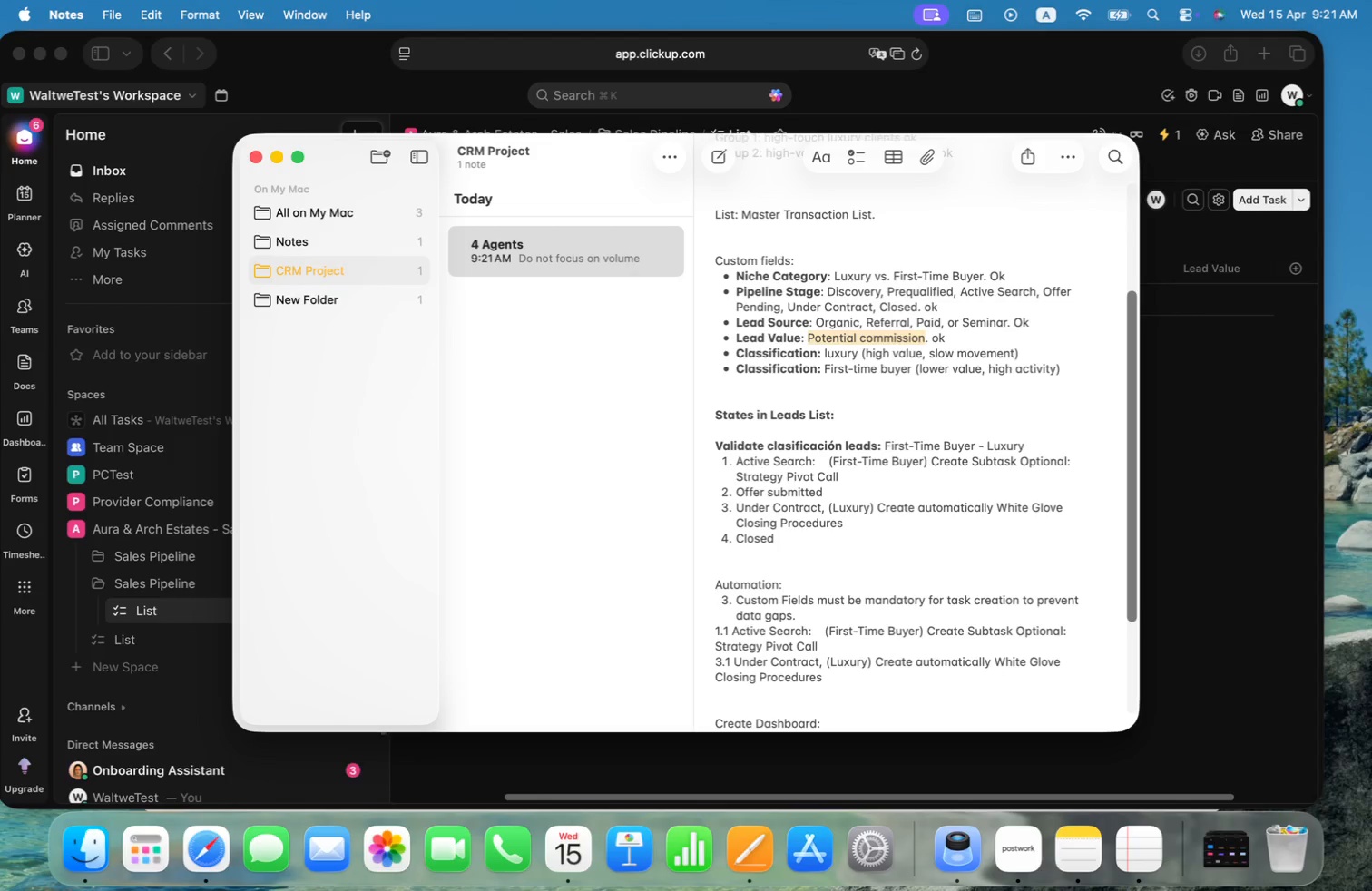 
key(Meta+CommandLeft)
 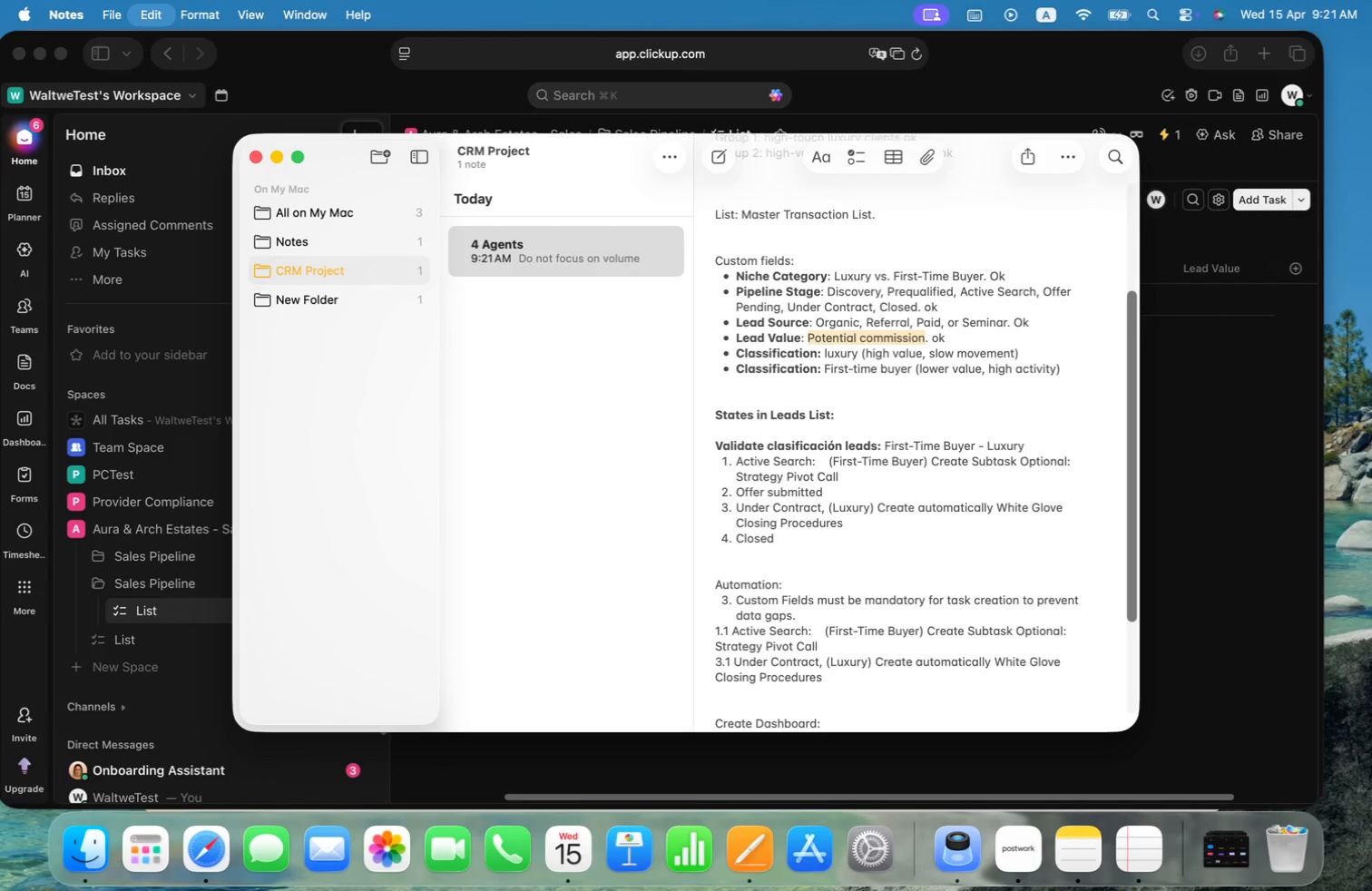 
key(Meta+C)
 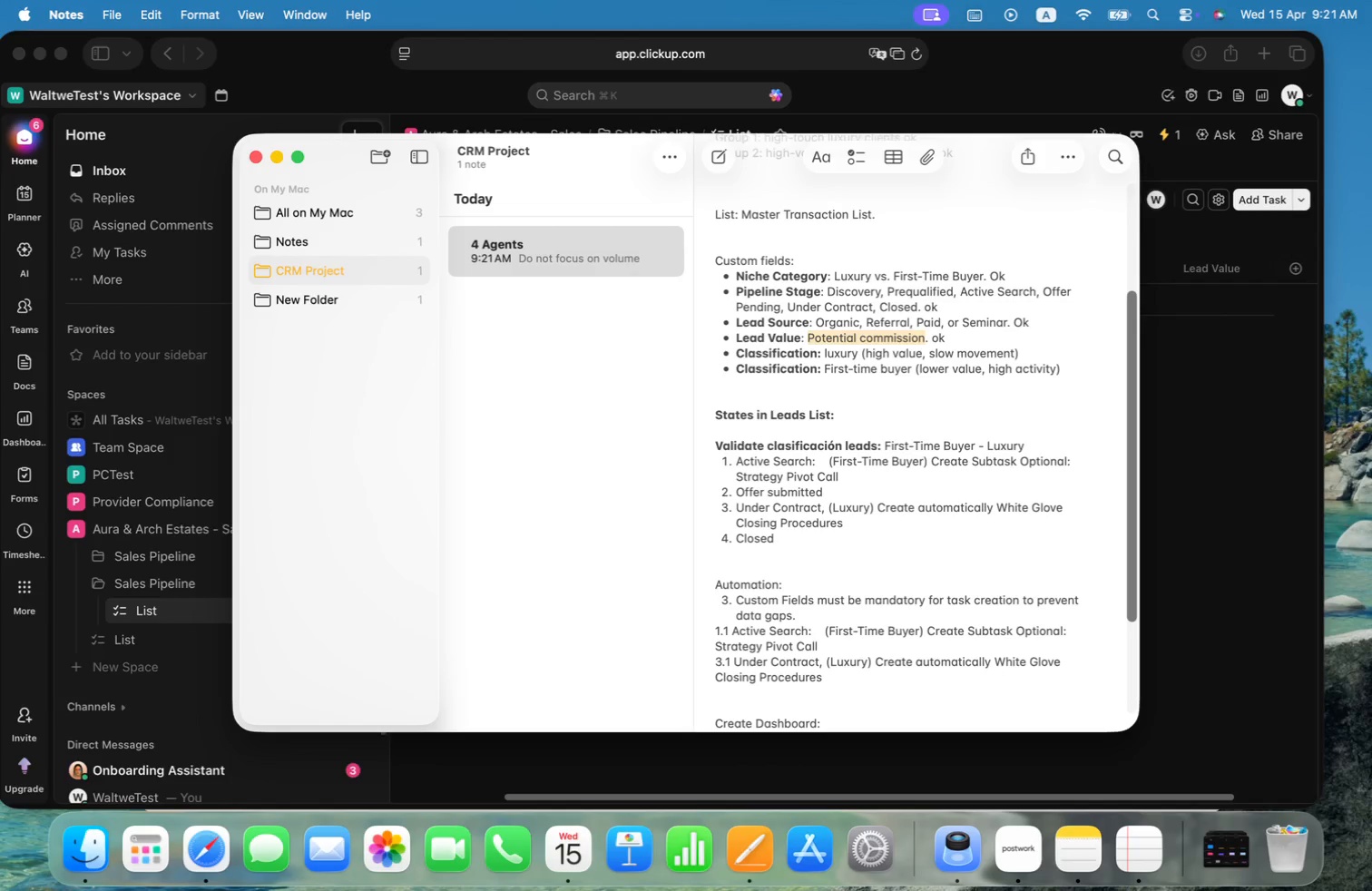 
key(Meta+C)
 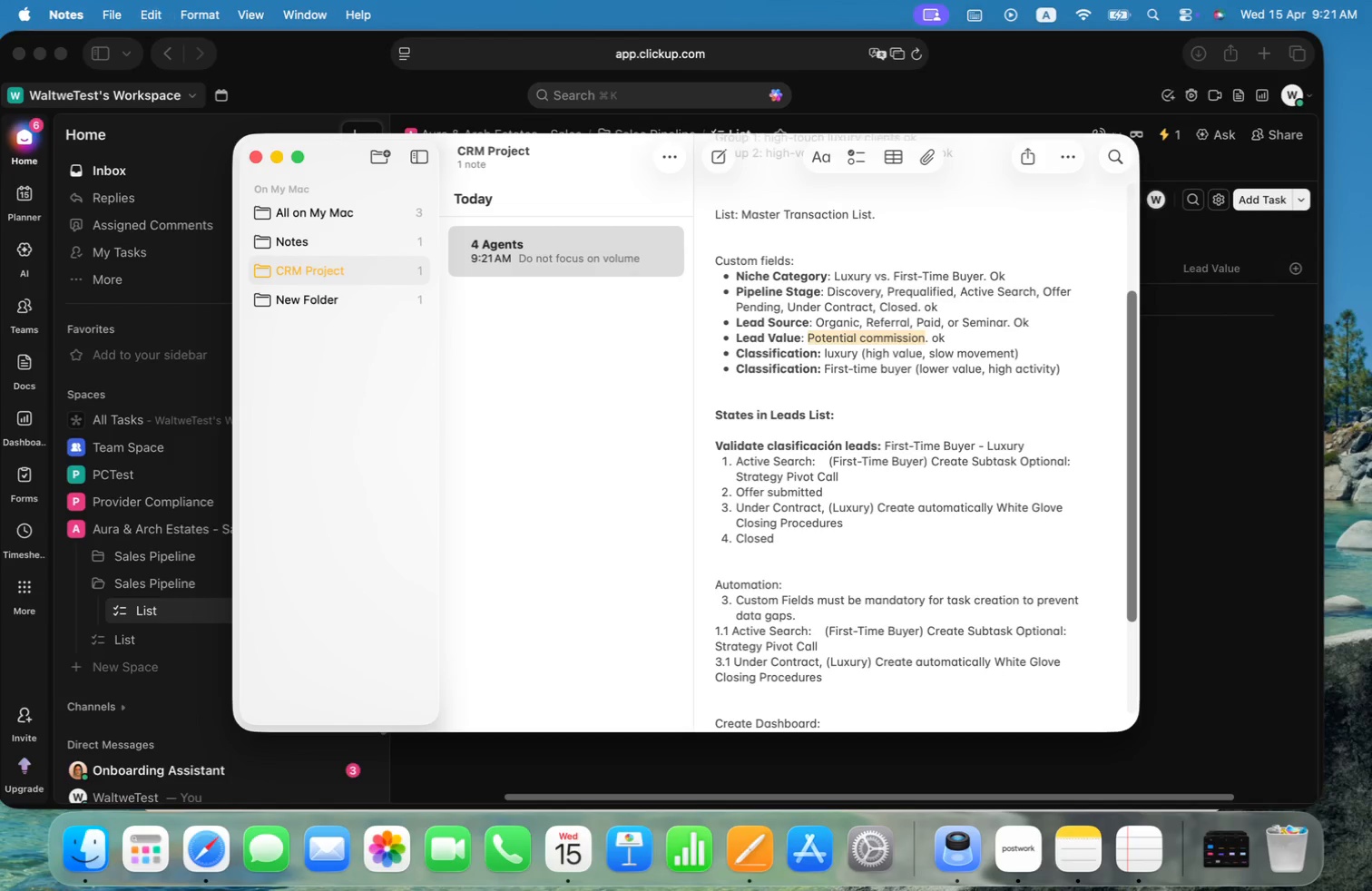 
key(Meta+CommandLeft)
 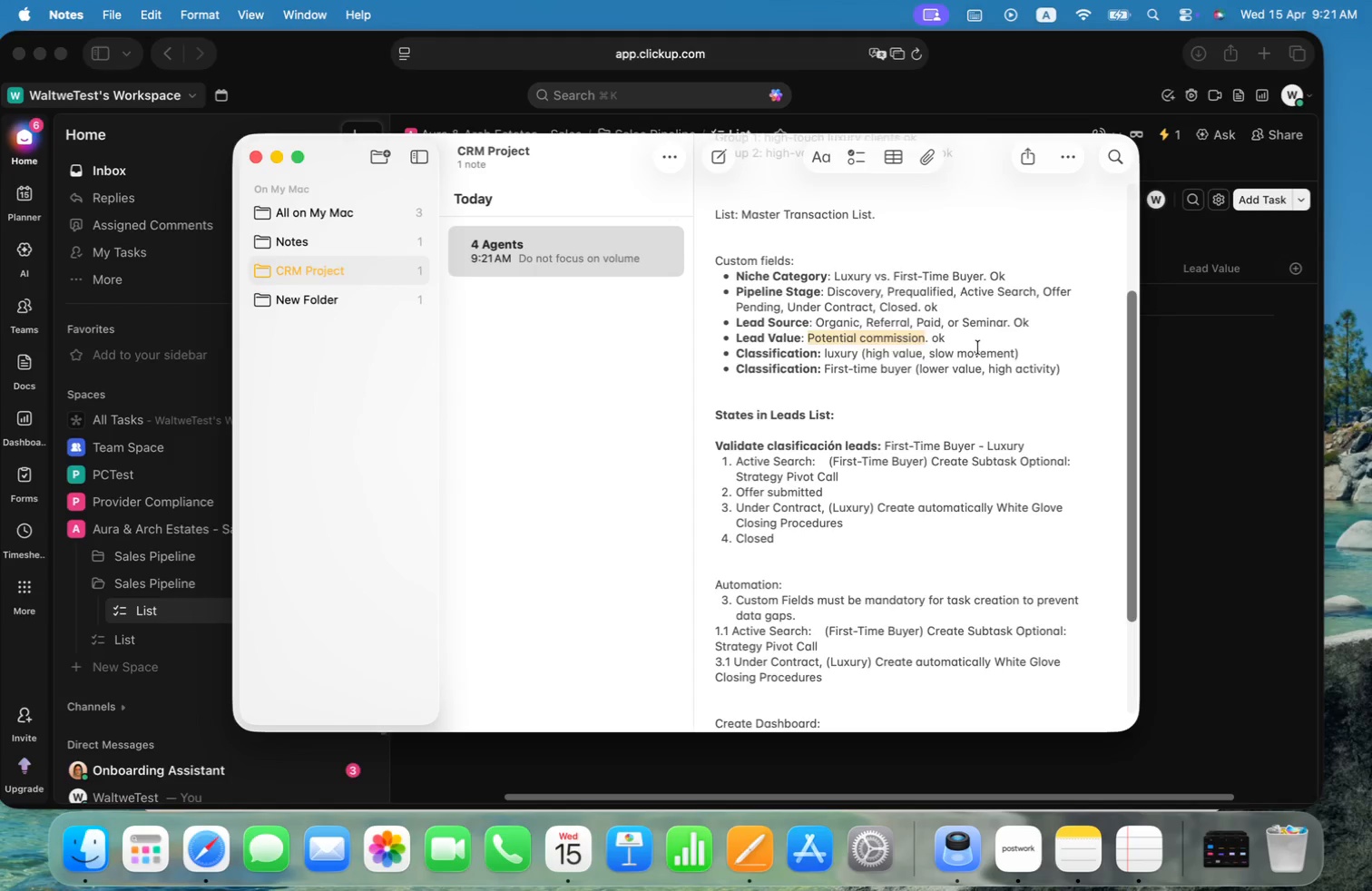 
key(Meta+Tab)
 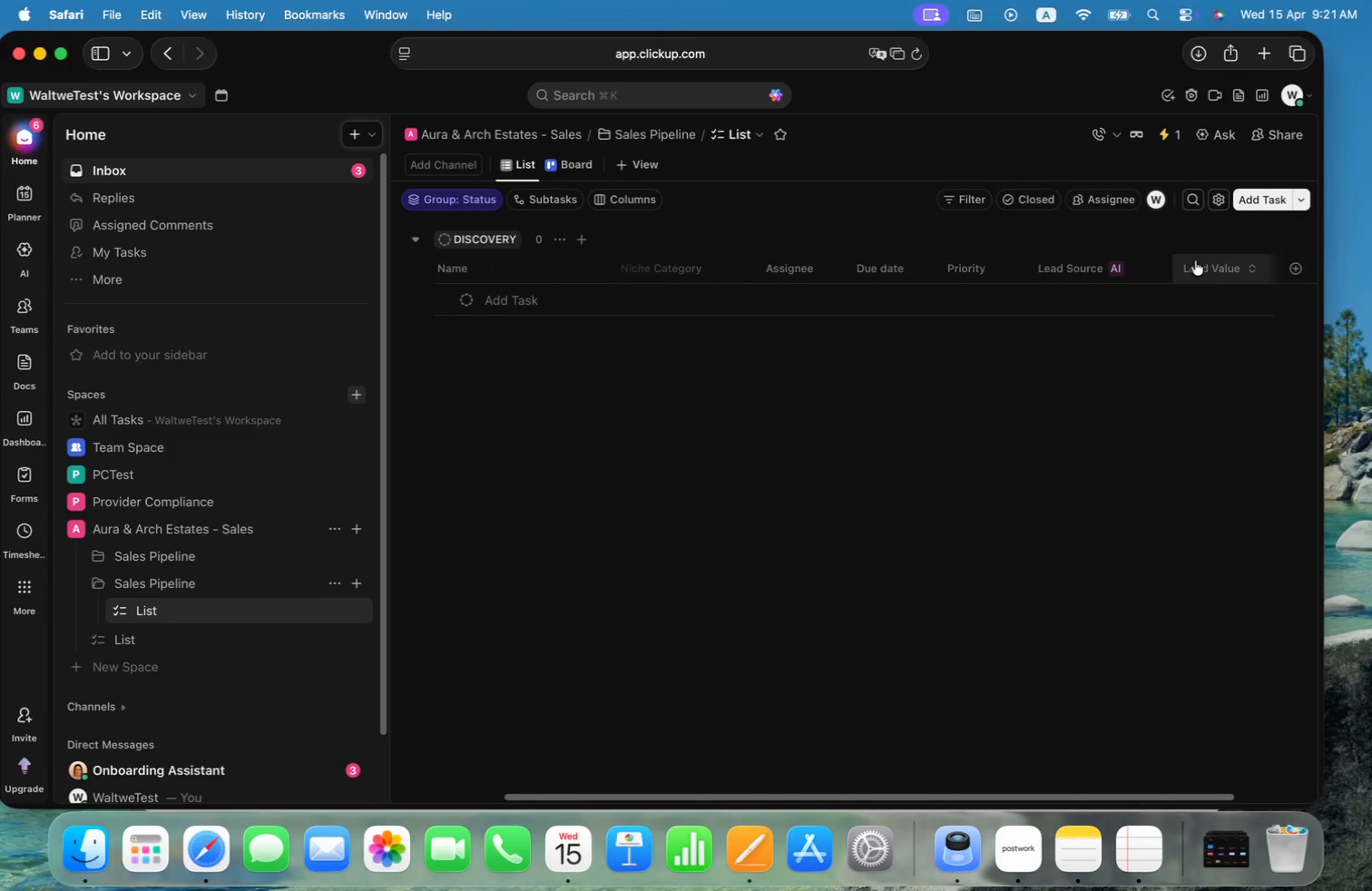 
right_click([1200, 265])
 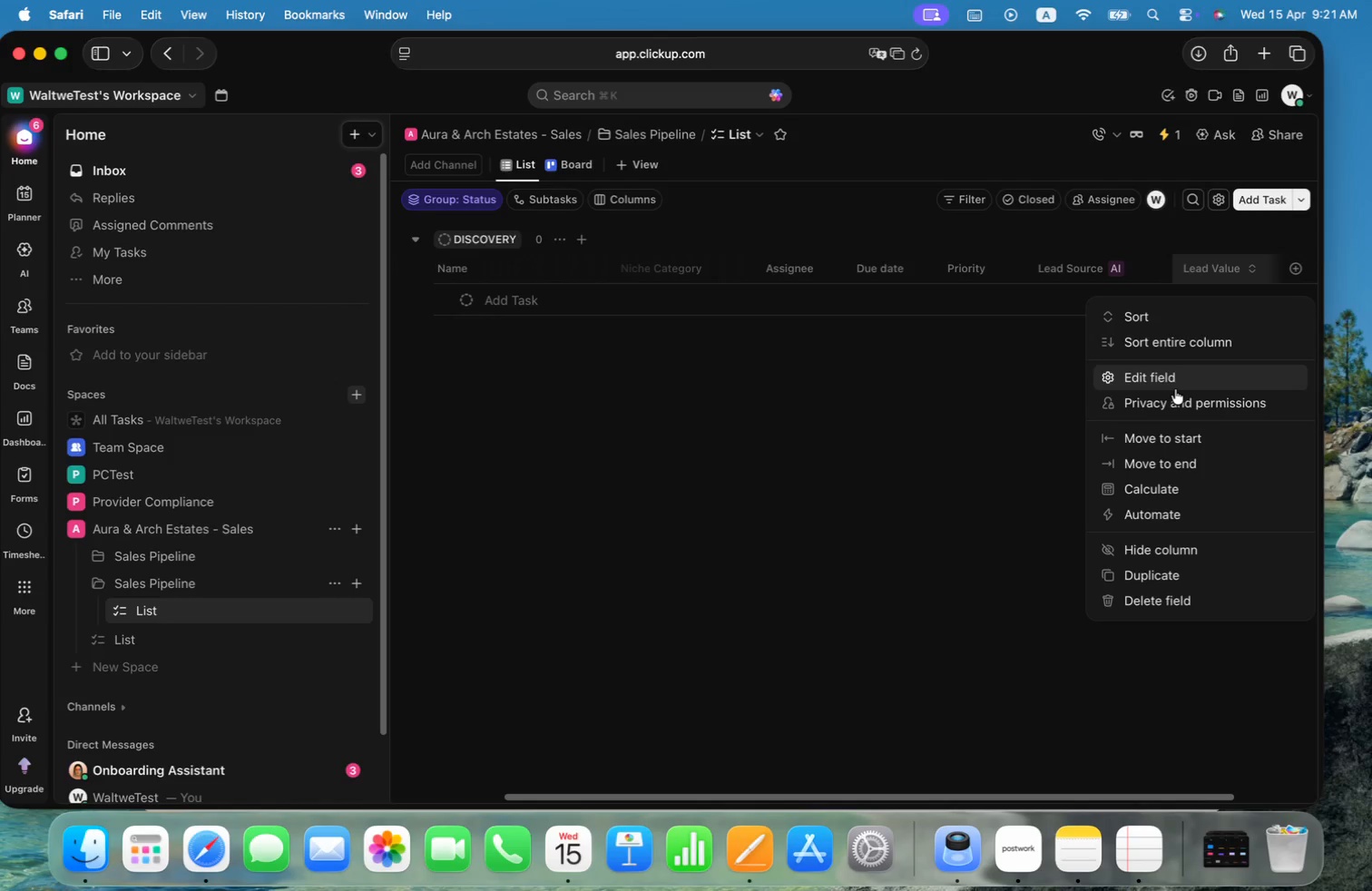 
left_click([1176, 384])
 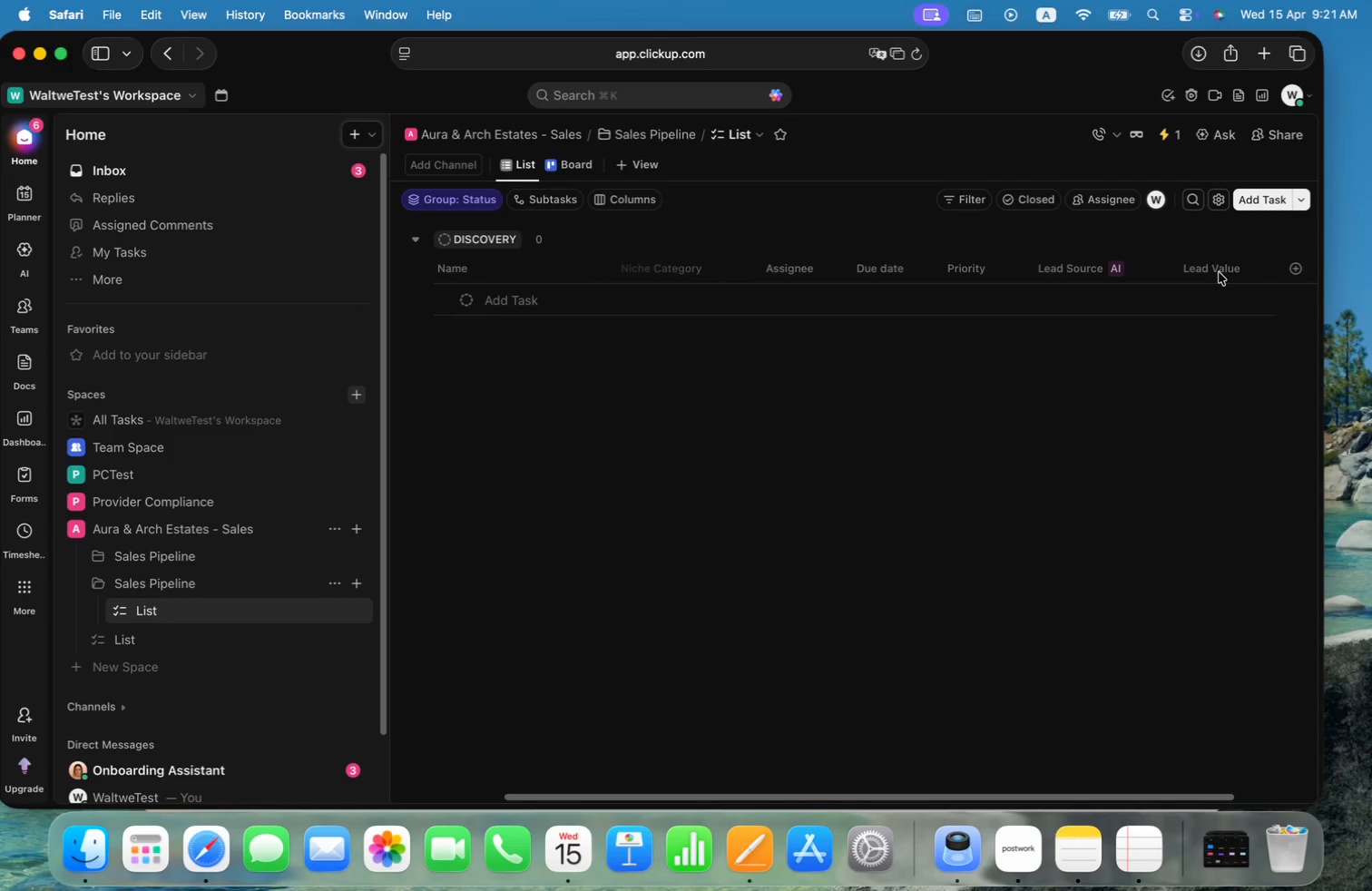 
right_click([1219, 272])
 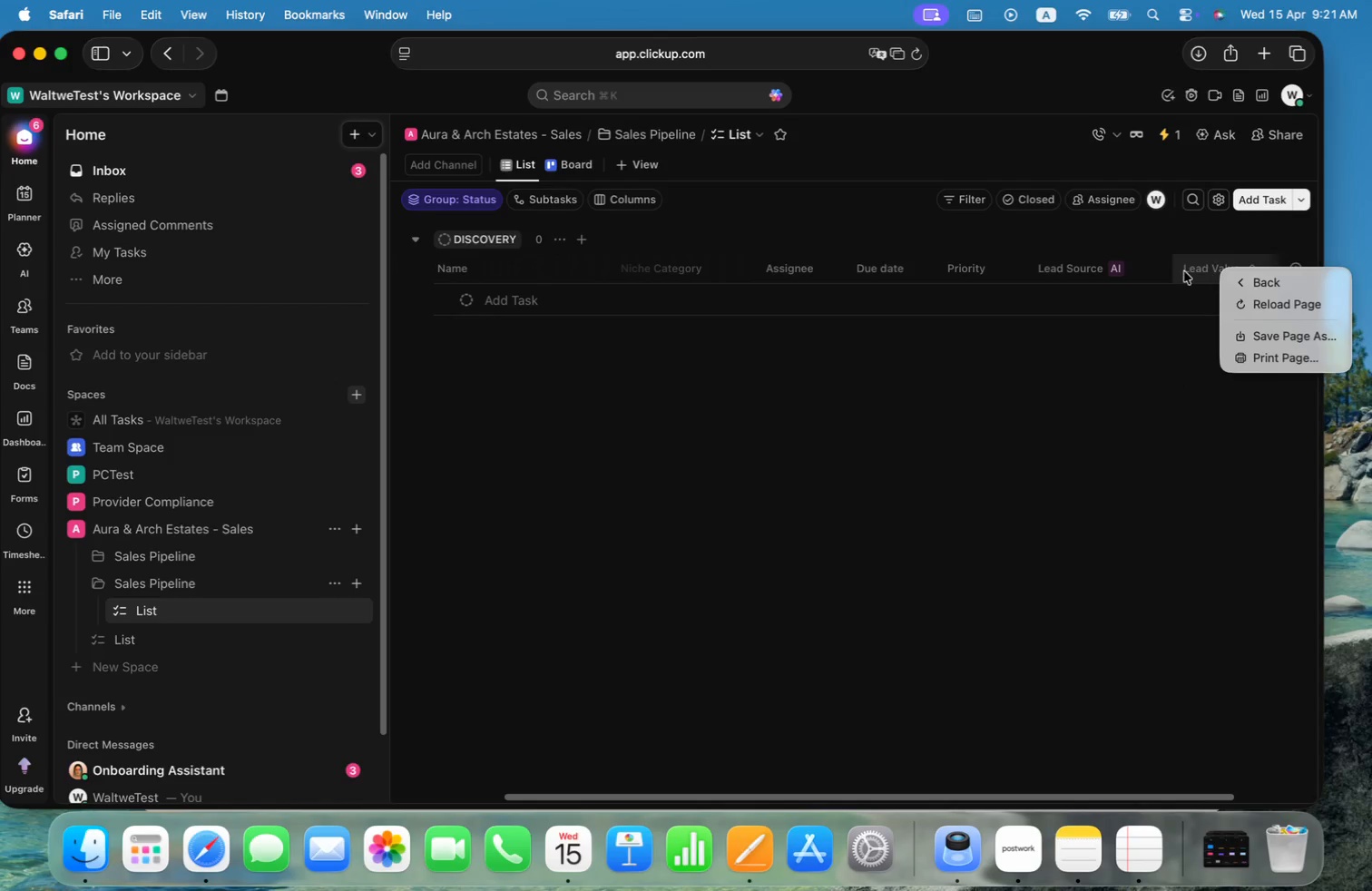 
left_click([1181, 271])
 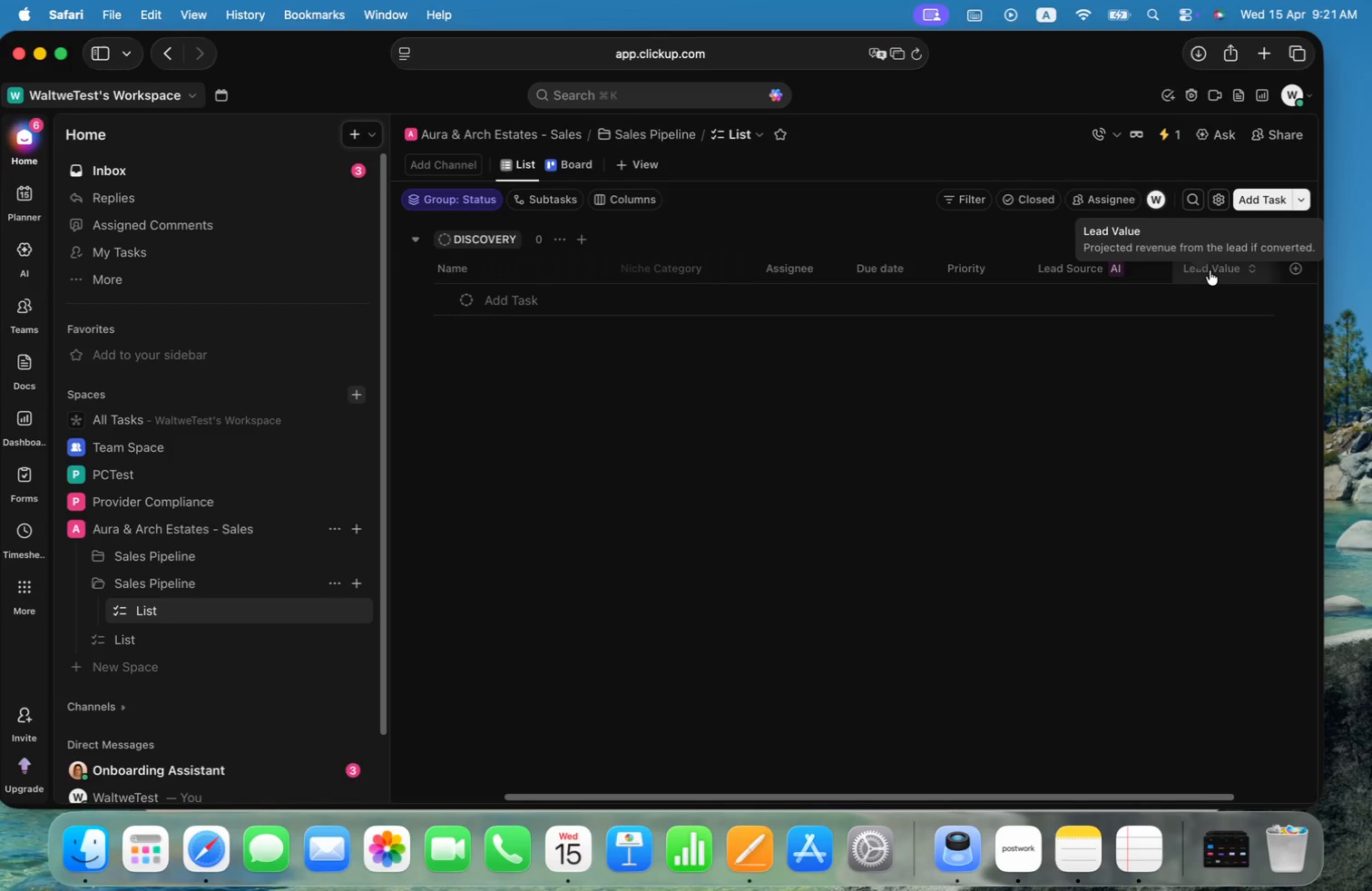 
left_click([1213, 270])
 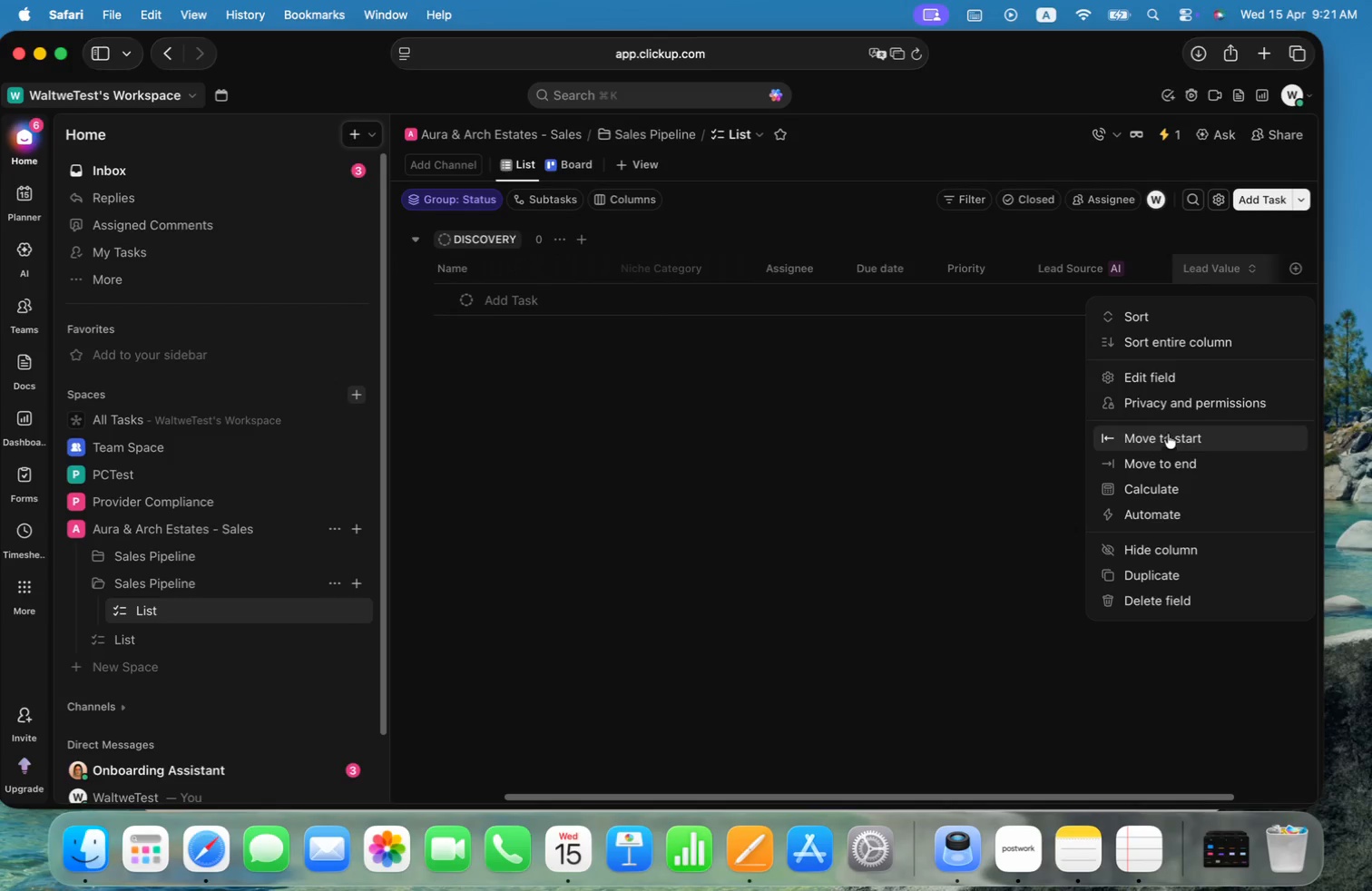 
left_click([1163, 385])
 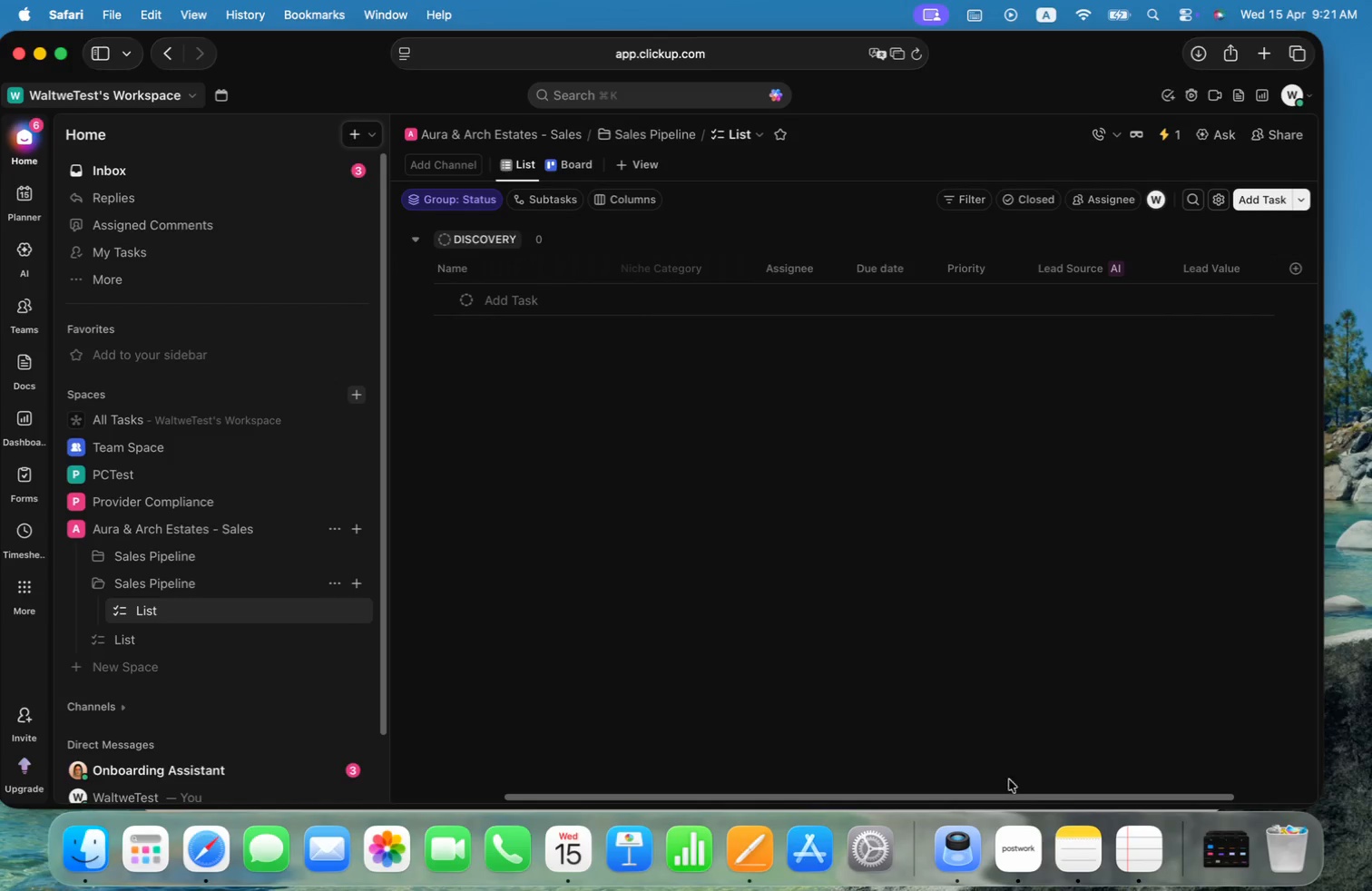 
left_click_drag(start_coordinate=[1012, 797], to_coordinate=[1225, 803])
 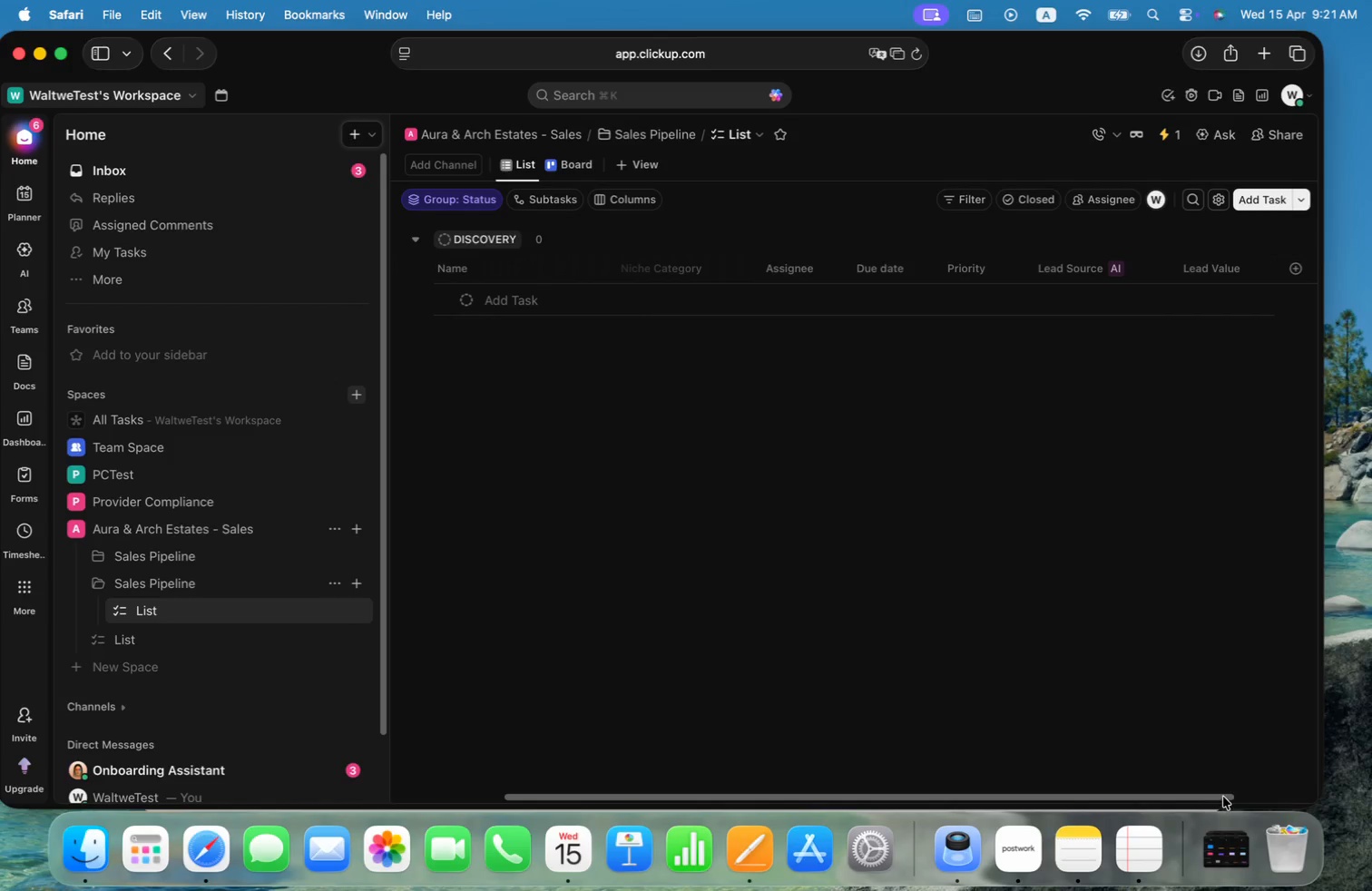 
left_click_drag(start_coordinate=[1223, 797], to_coordinate=[1328, 797])
 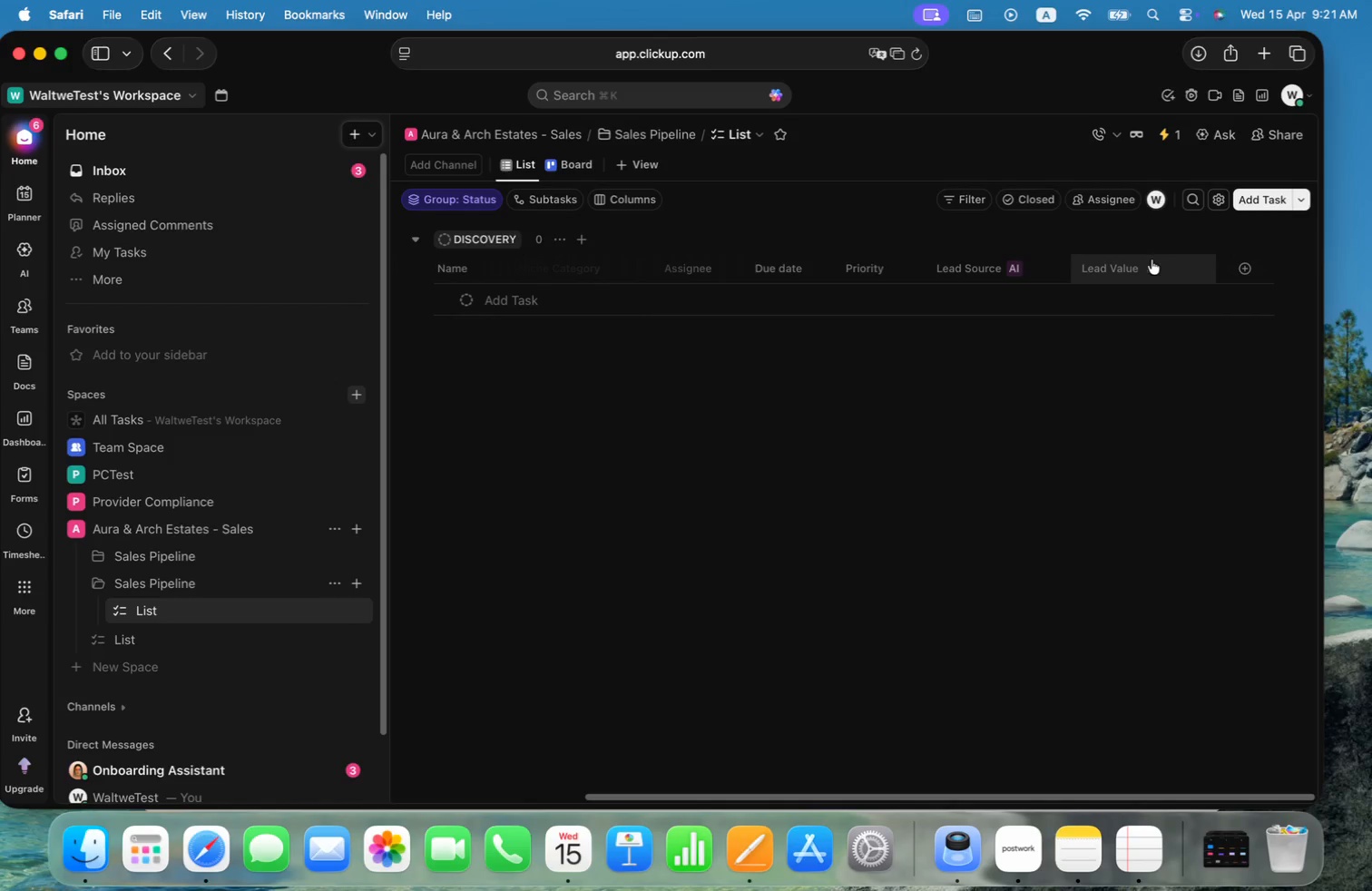 
right_click([1154, 271])
 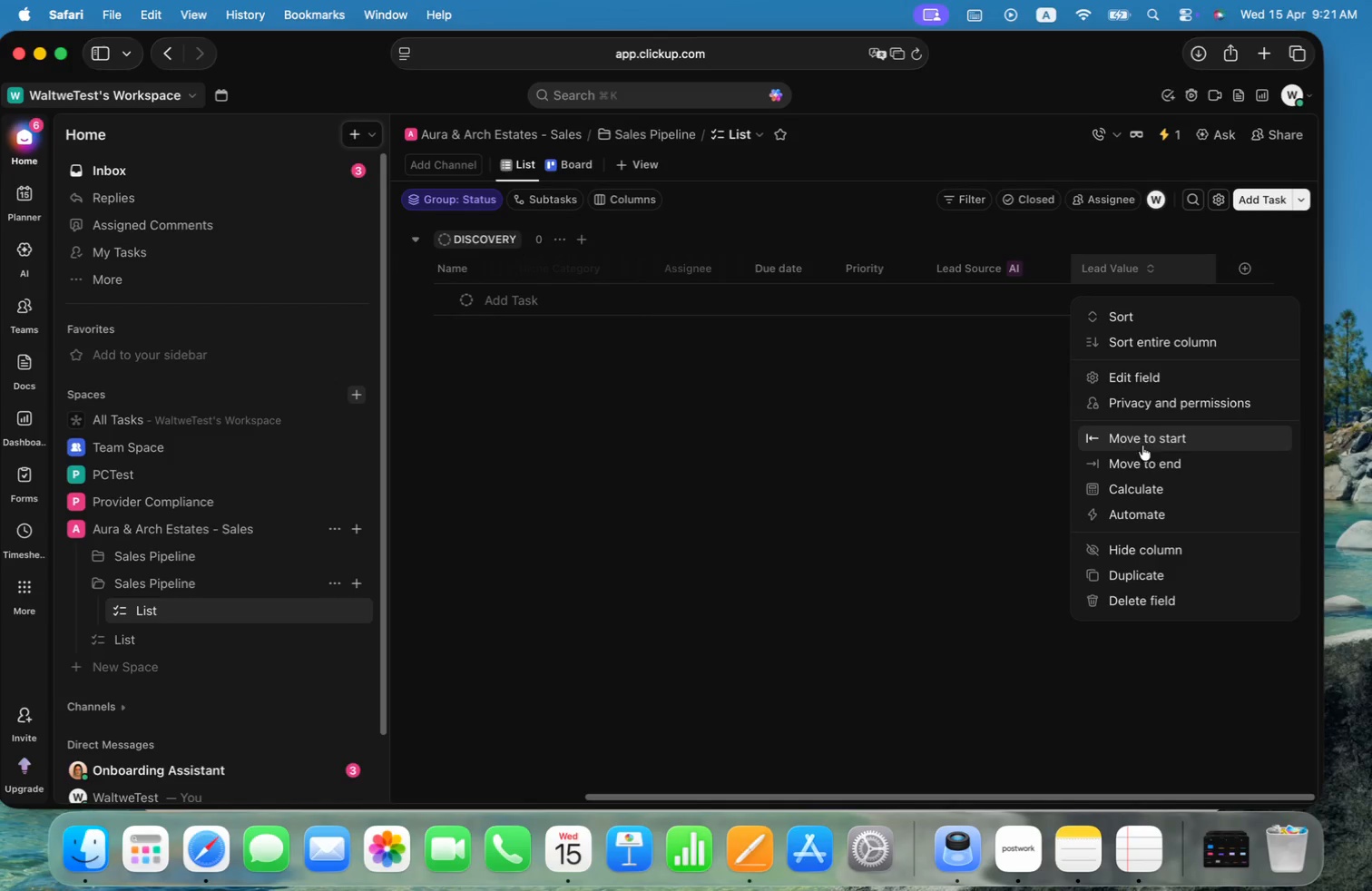 
left_click([1152, 375])
 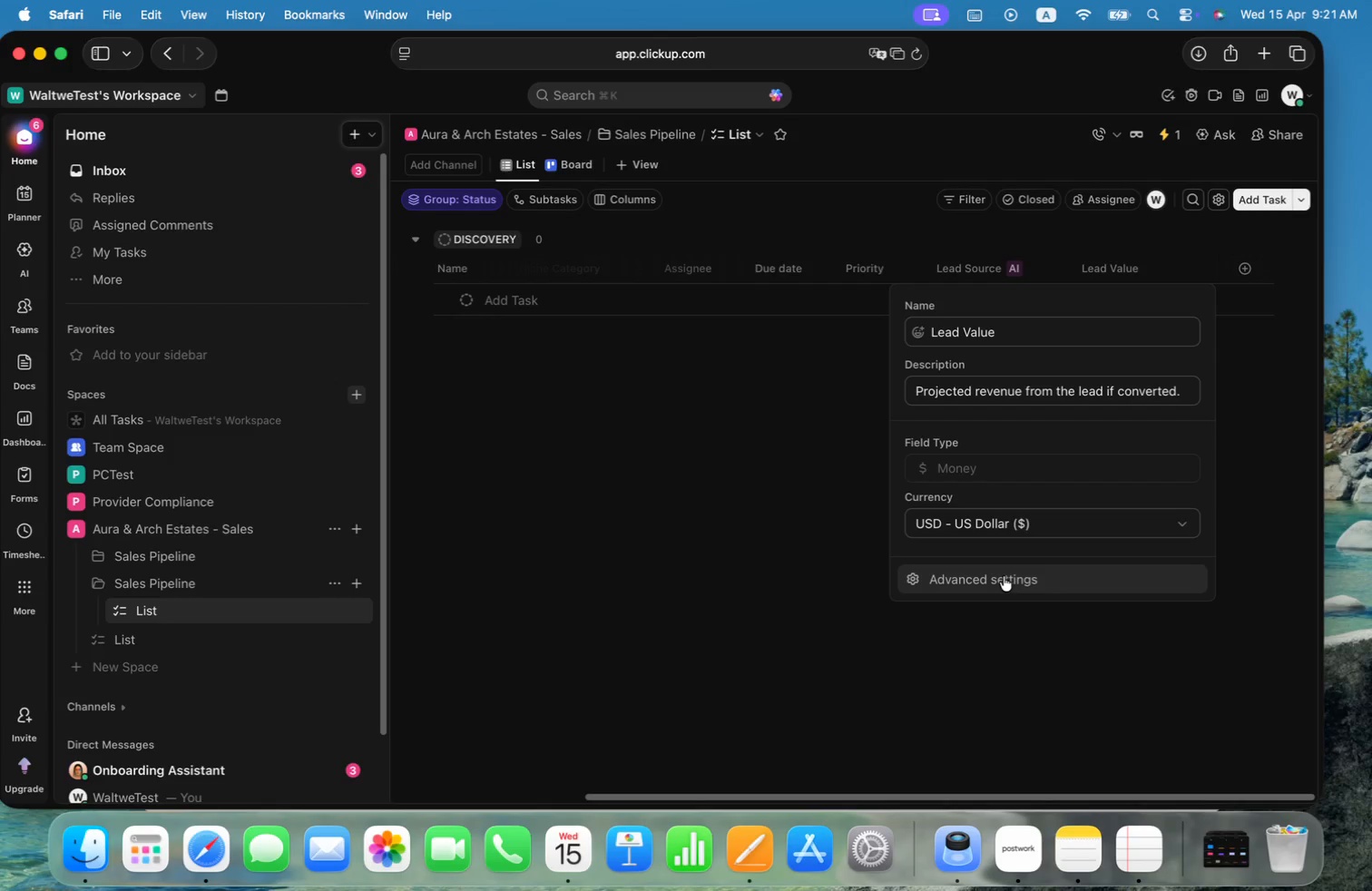 
left_click([1014, 386])
 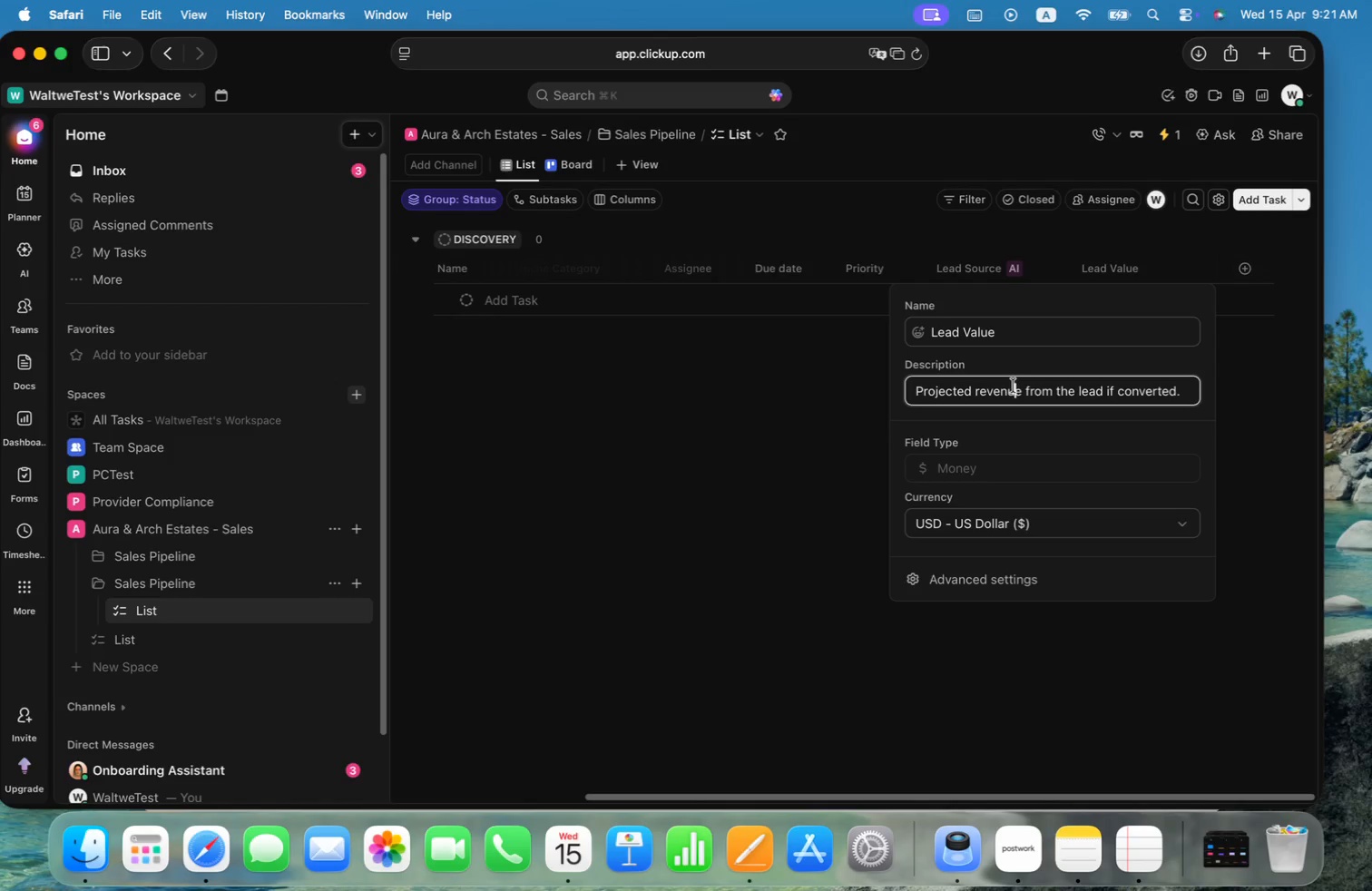 
hold_key(key=CommandLeft, duration=0.82)
 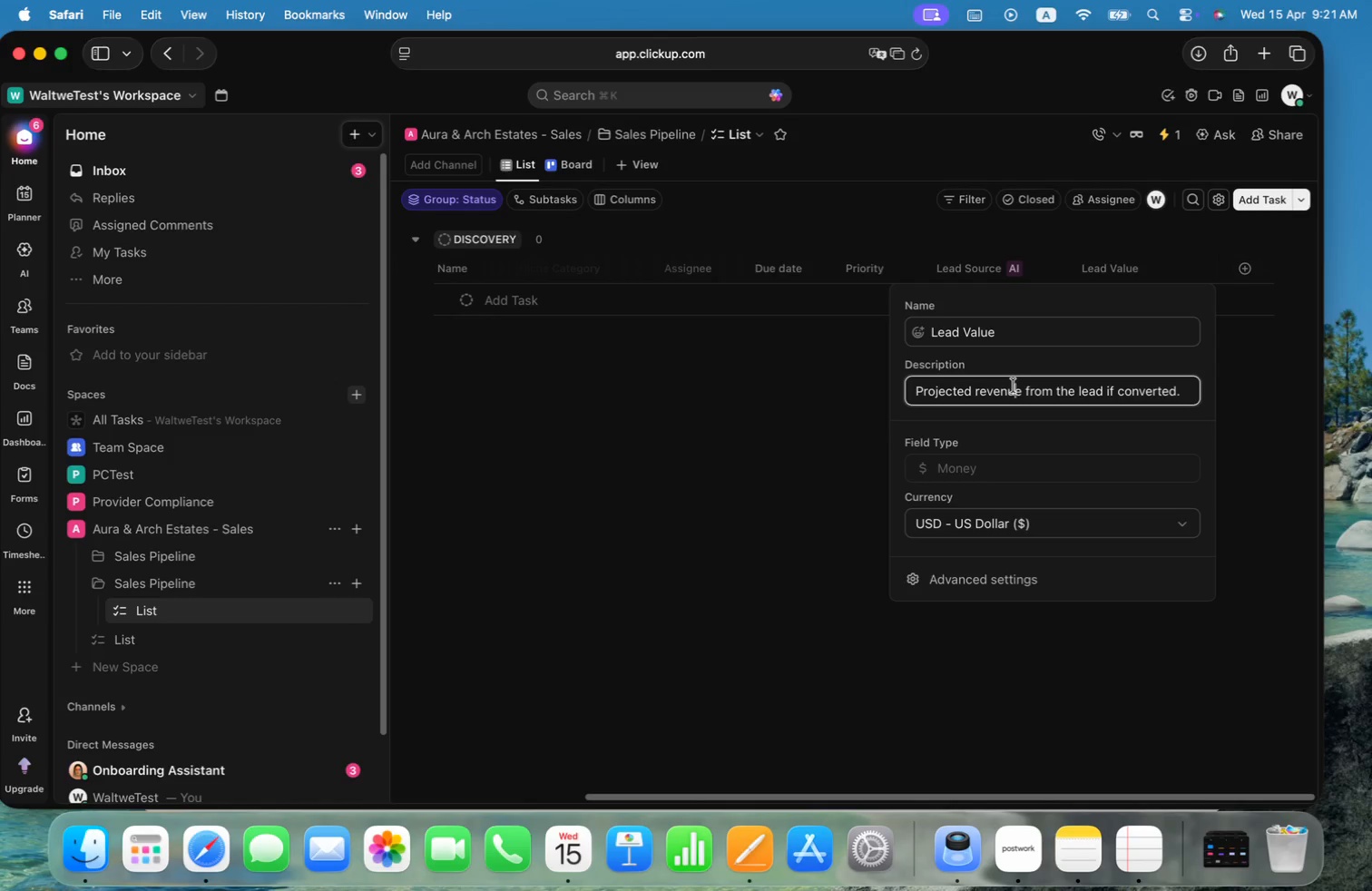 
key(Alt+ArrowRight)
 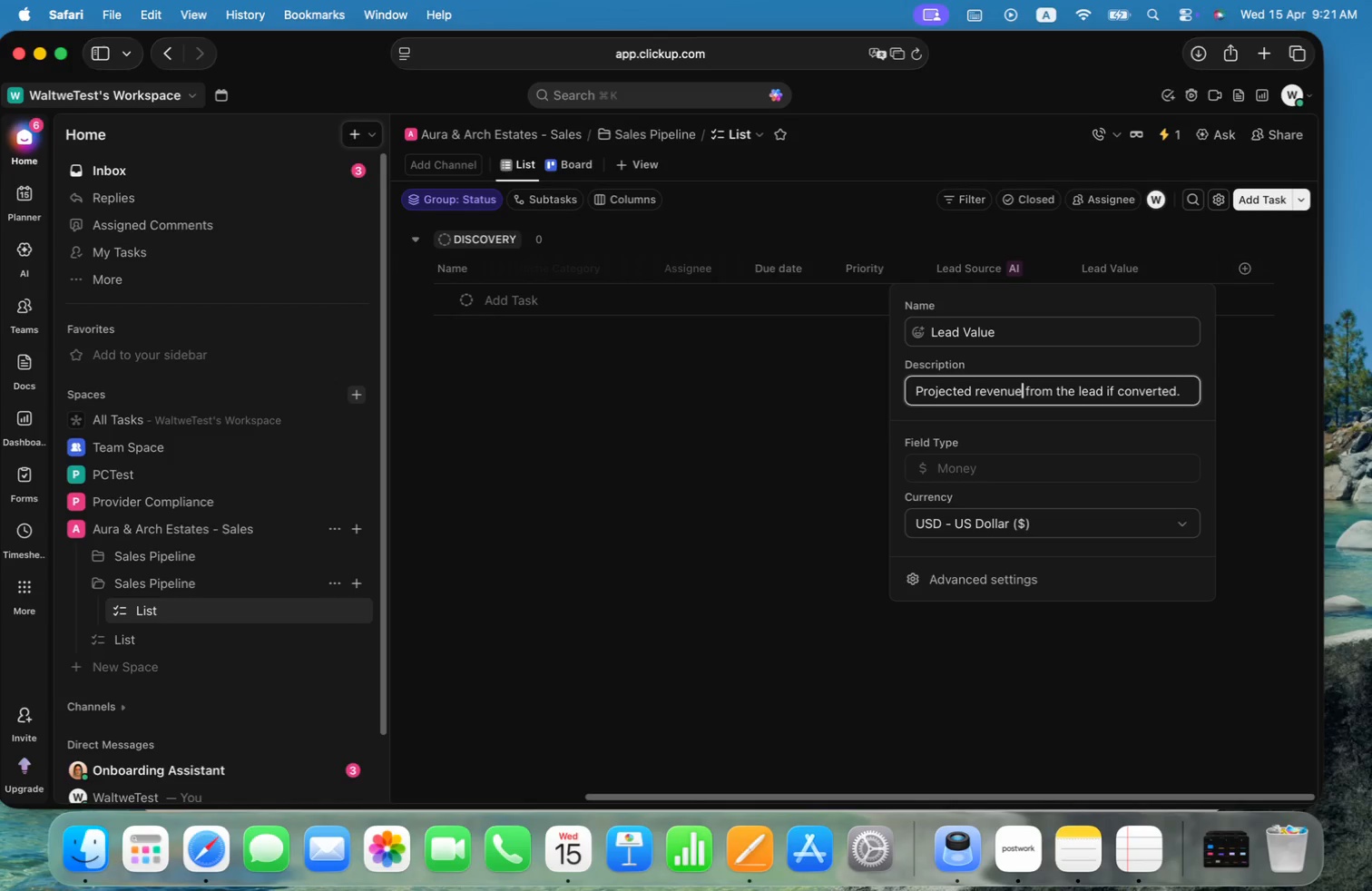 
key(Alt+ArrowRight)
 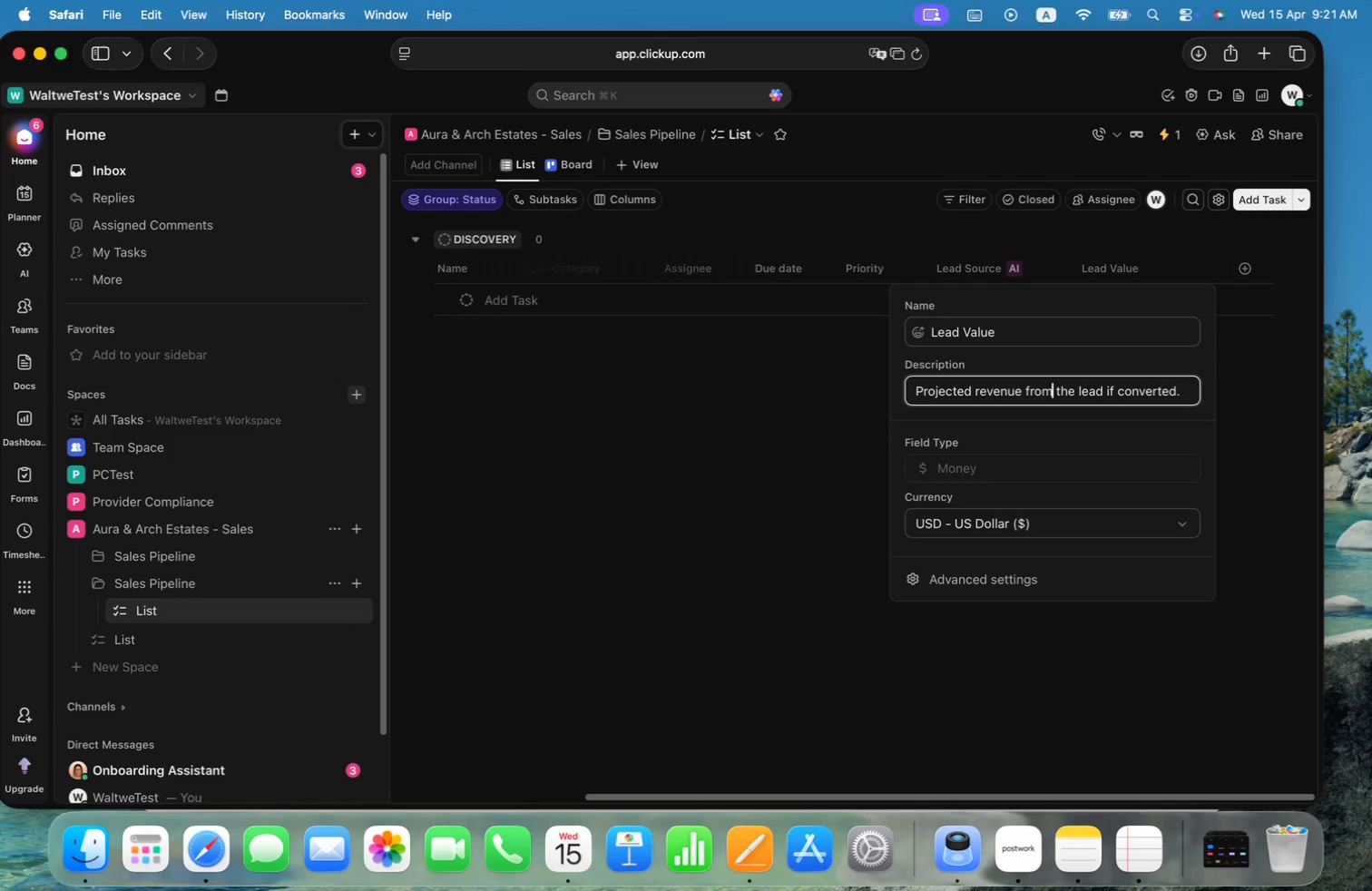 
key(Alt+ArrowRight)
 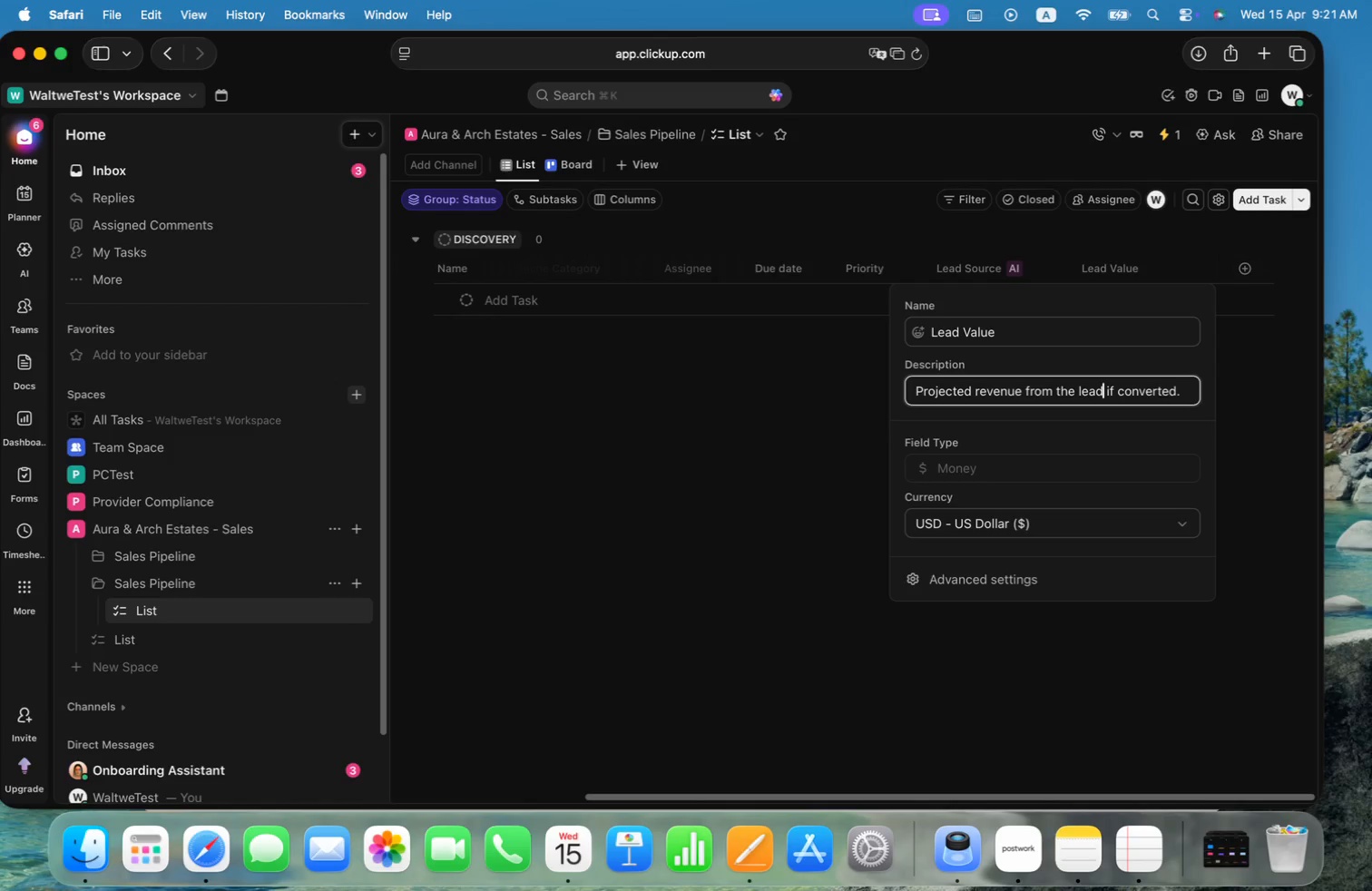 
key(Alt+ArrowRight)
 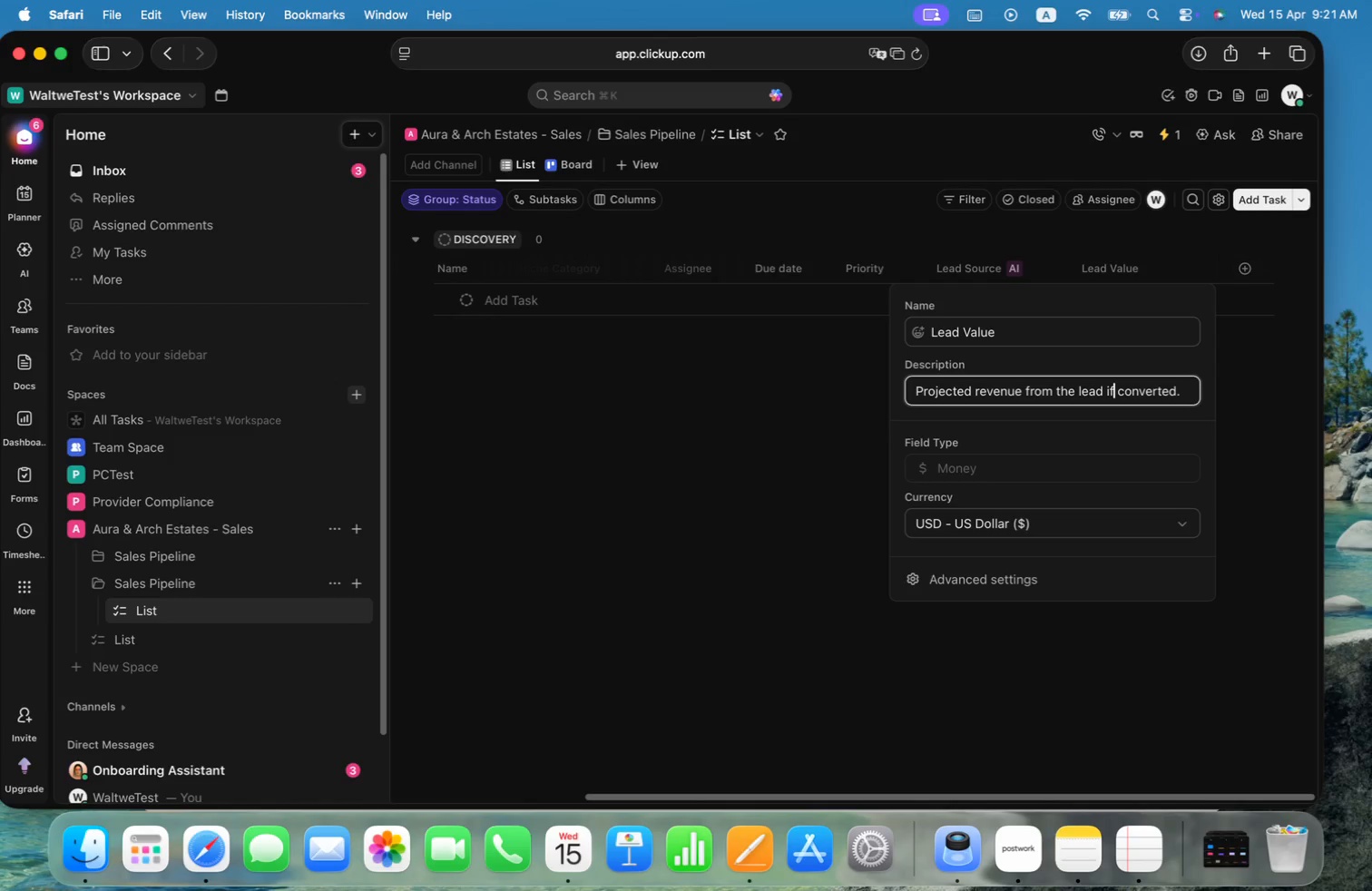 
key(Alt+ArrowRight)
 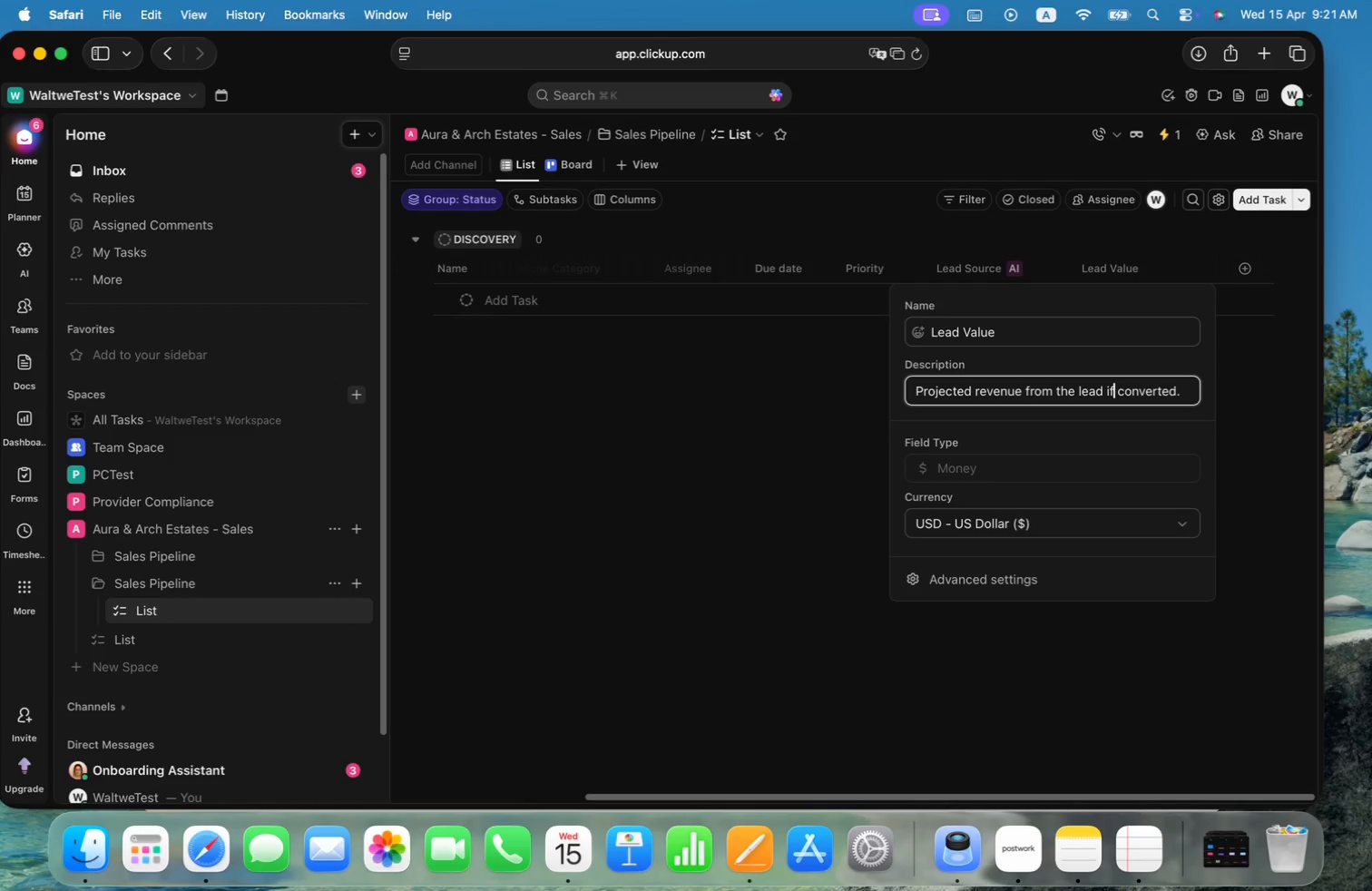 
key(Alt+ArrowRight)
 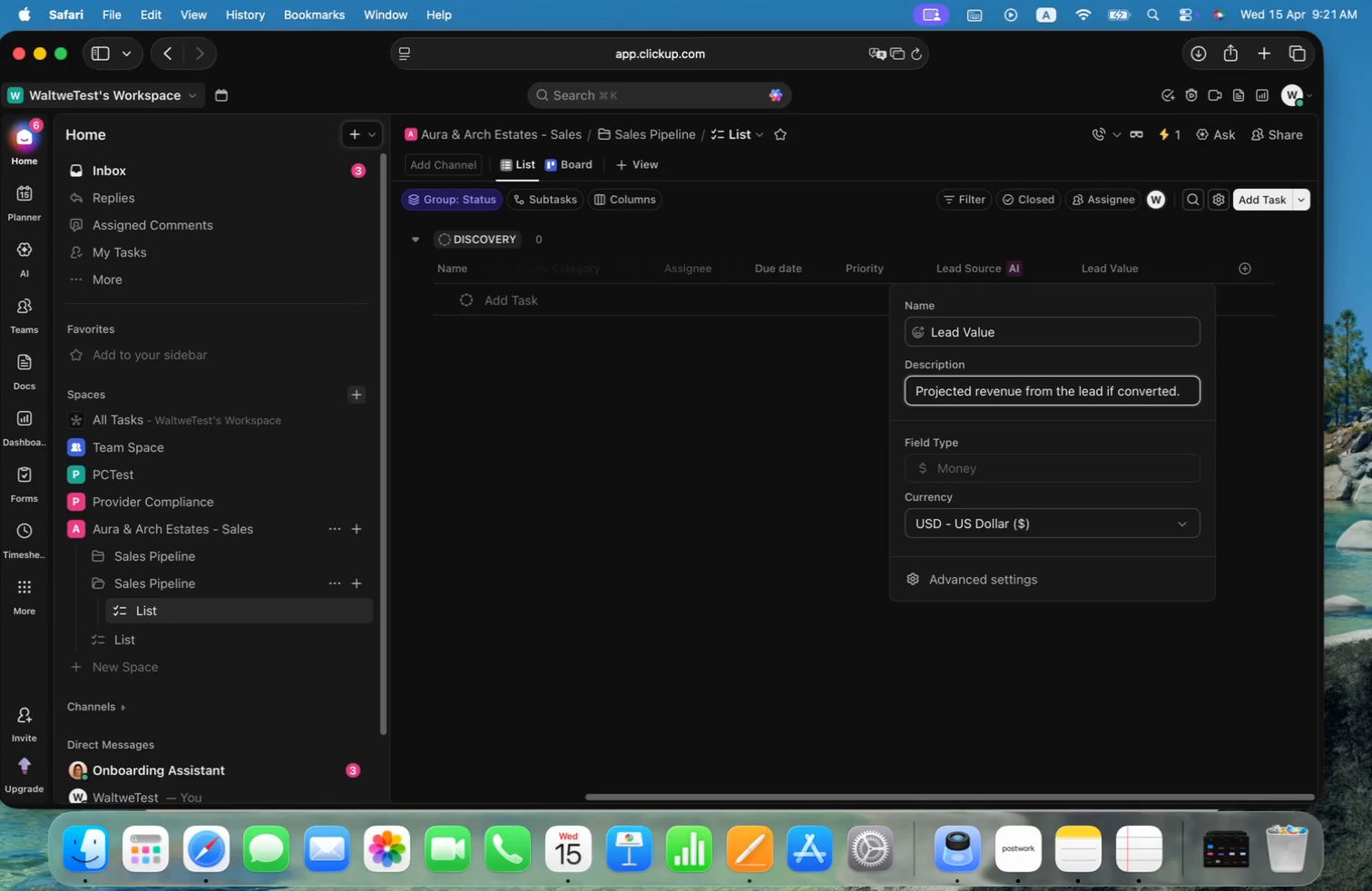 
hold_key(key=ShiftLeft, duration=0.54)
 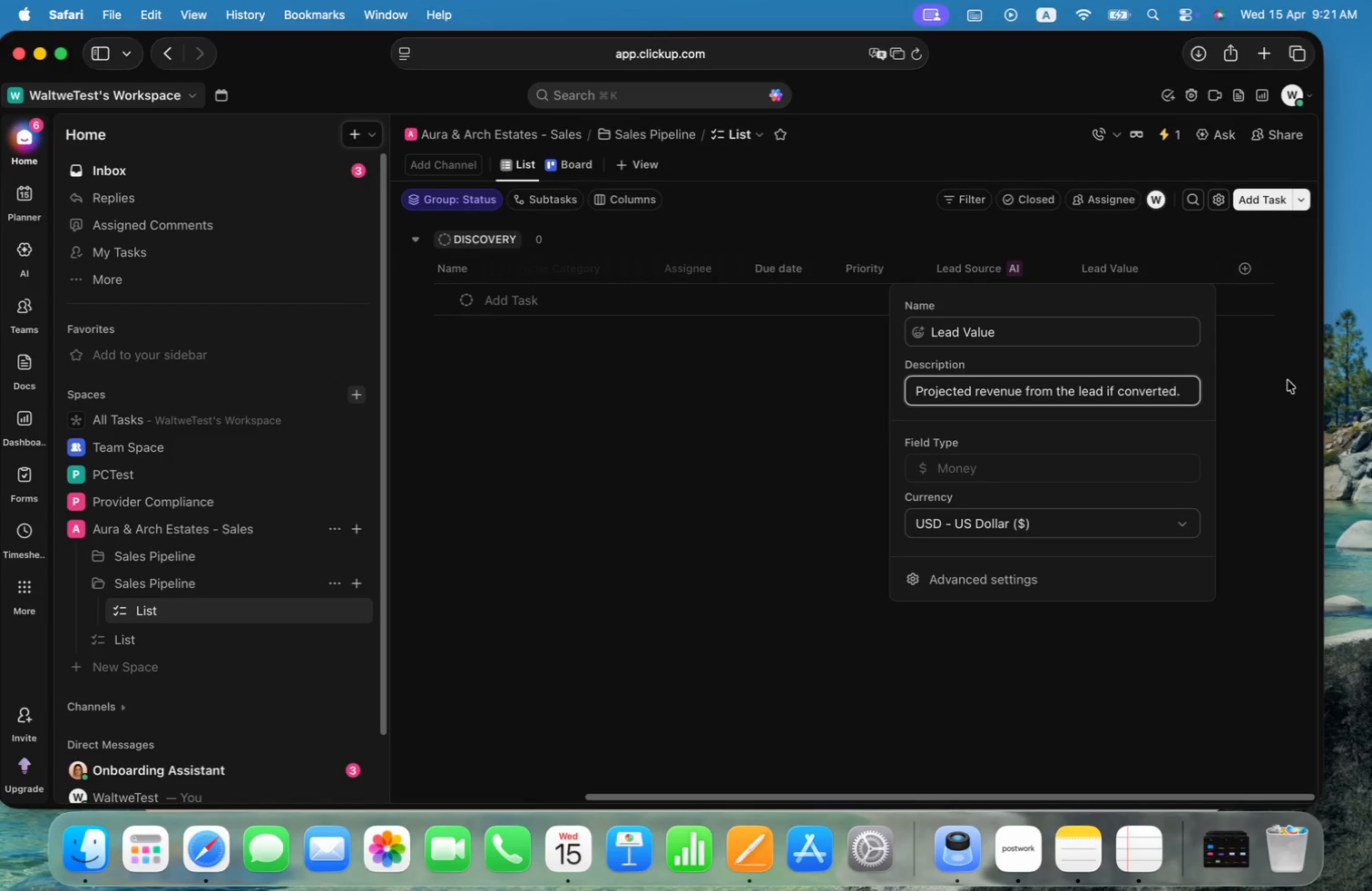 
key(Meta+CommandLeft)
 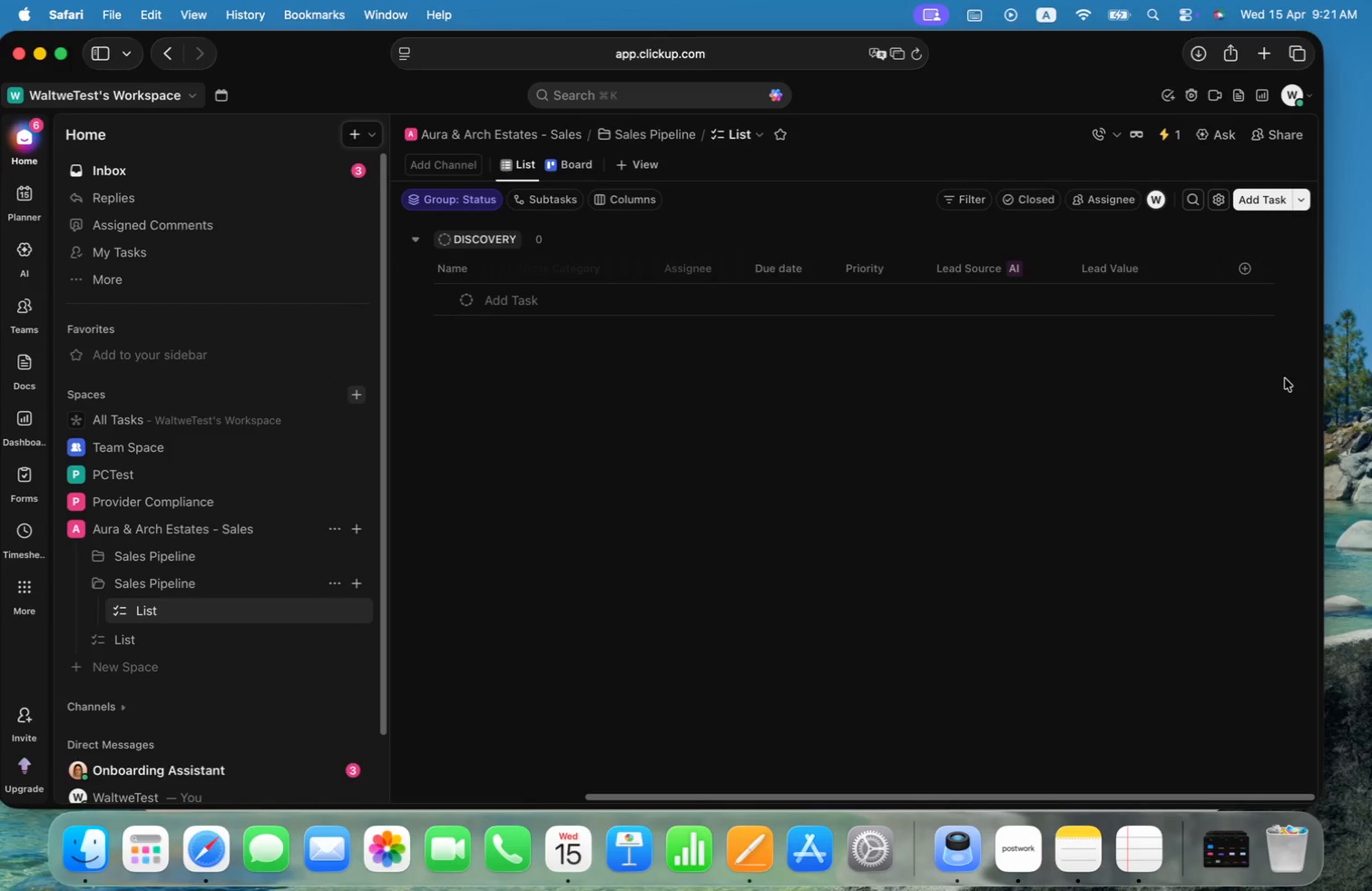 
key(Meta+Tab)
 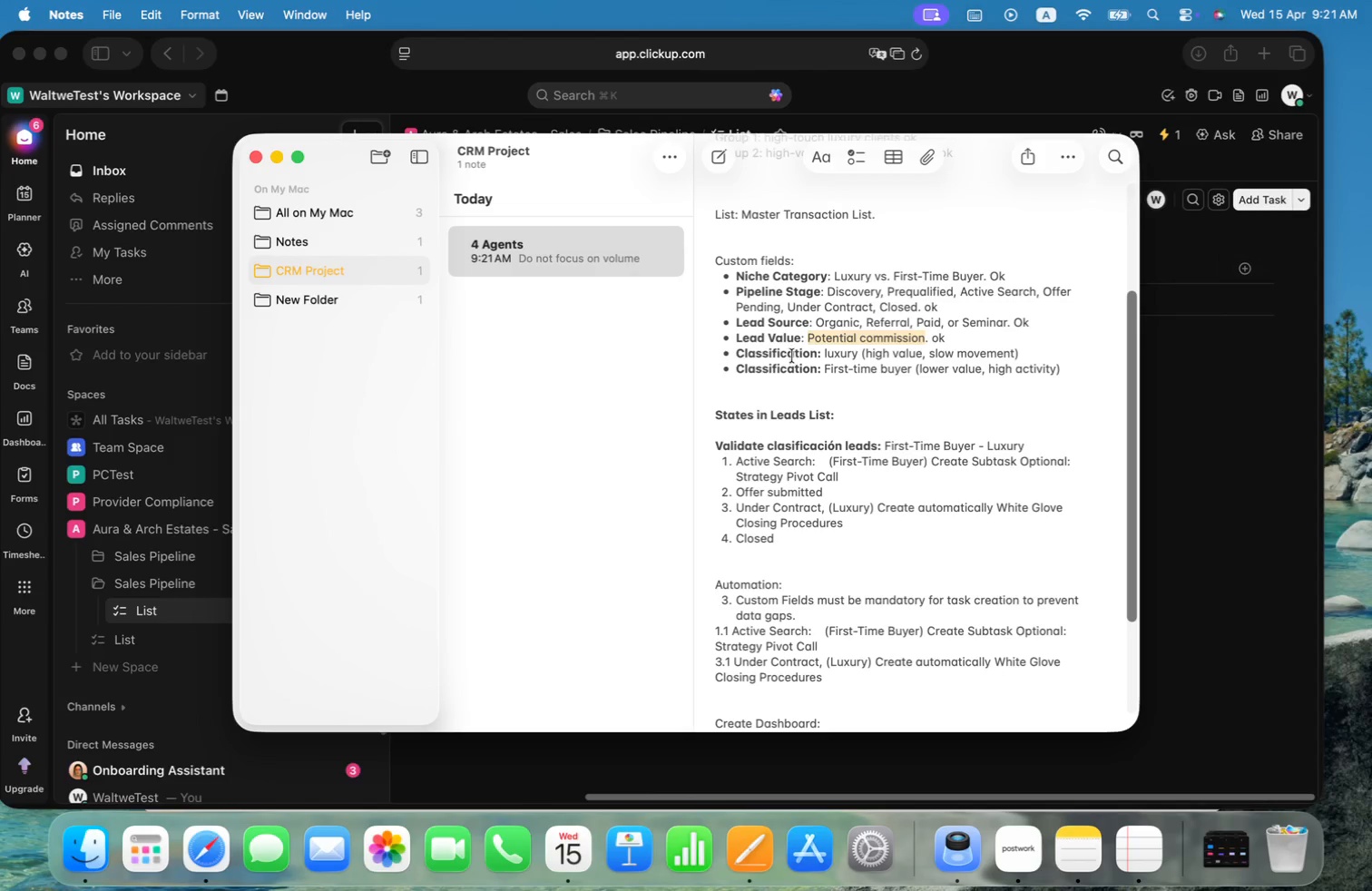 
double_click([793, 353])
 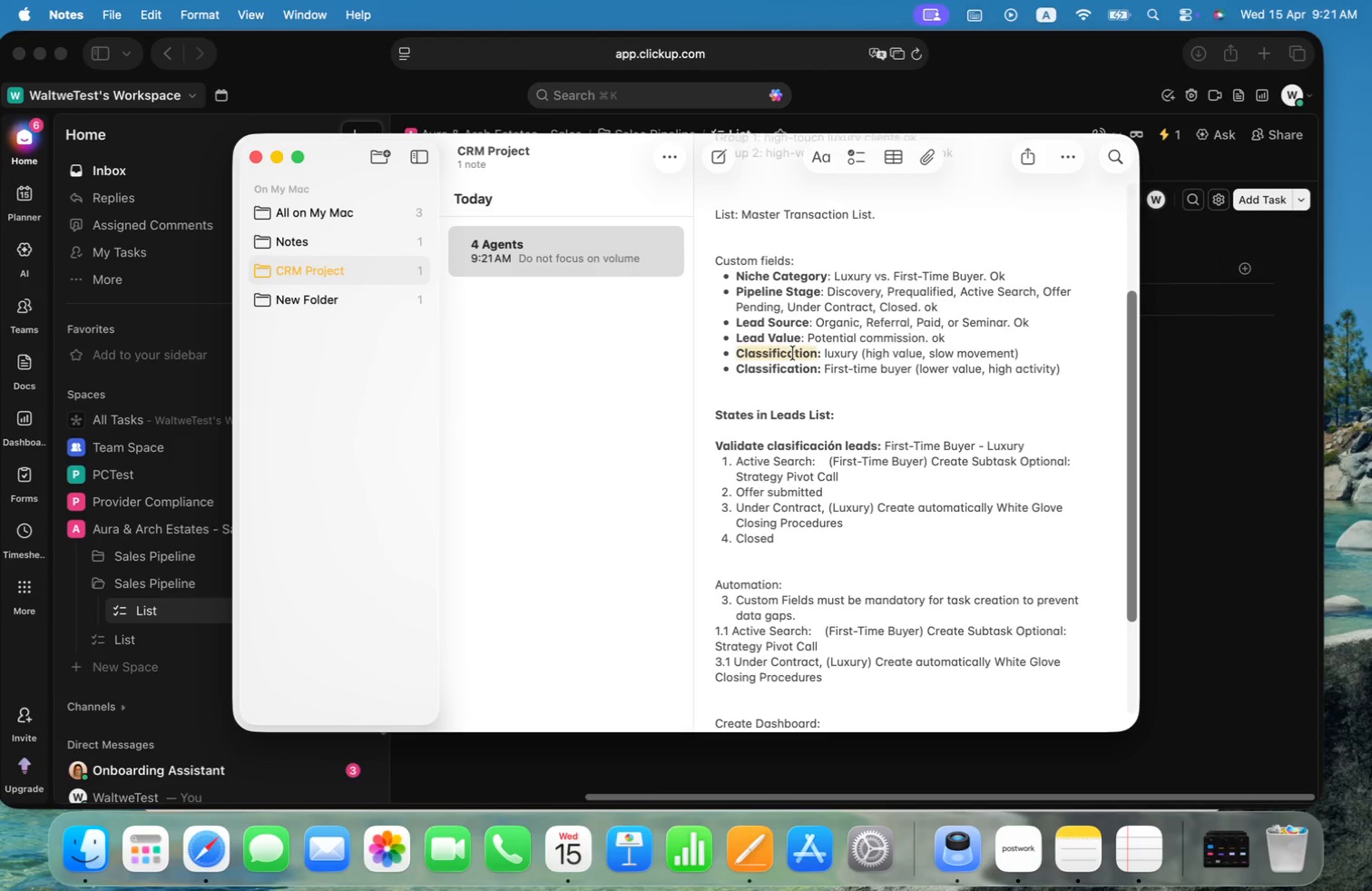 
key(Meta+CommandLeft)
 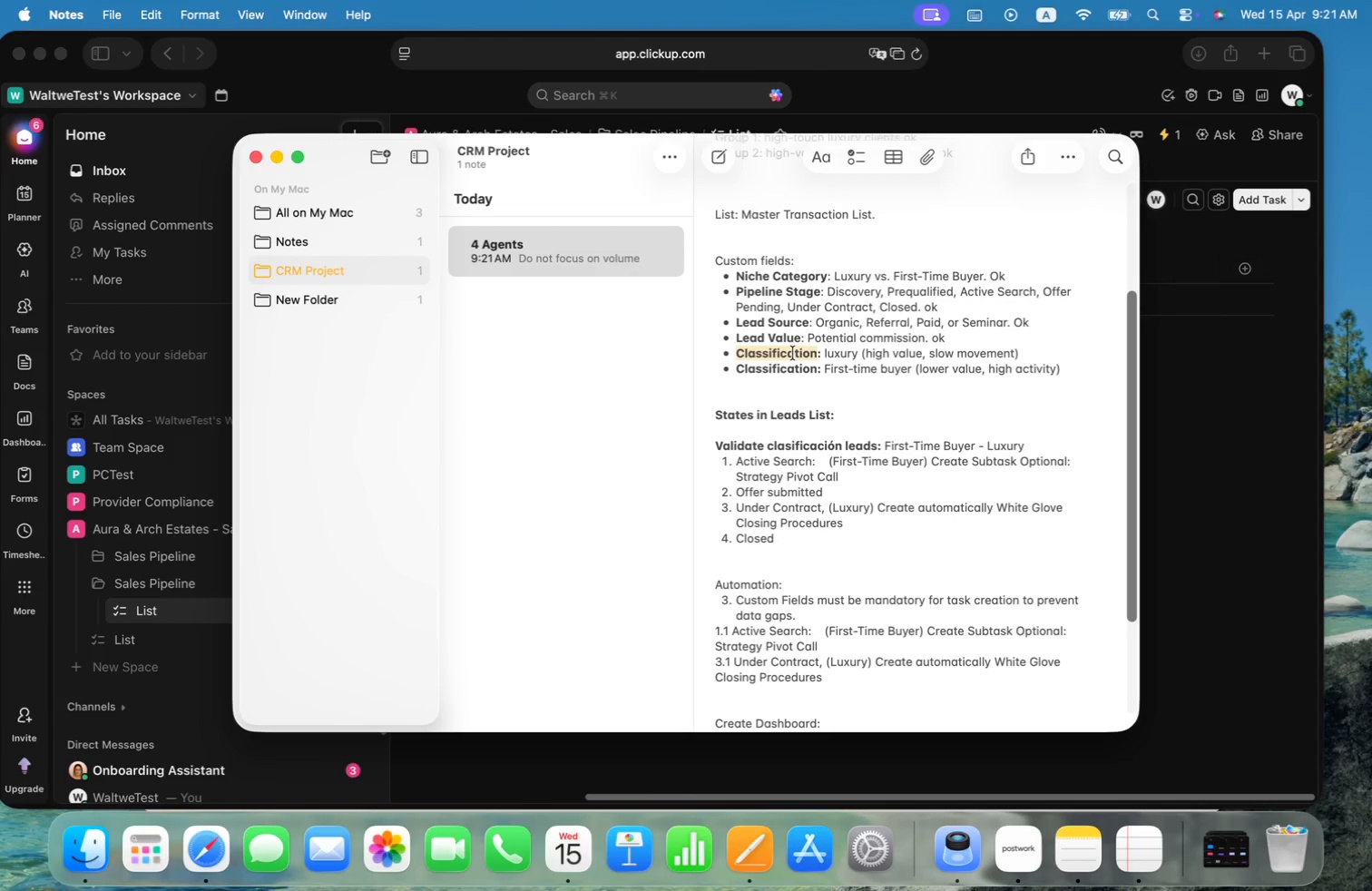 
key(Meta+C)
 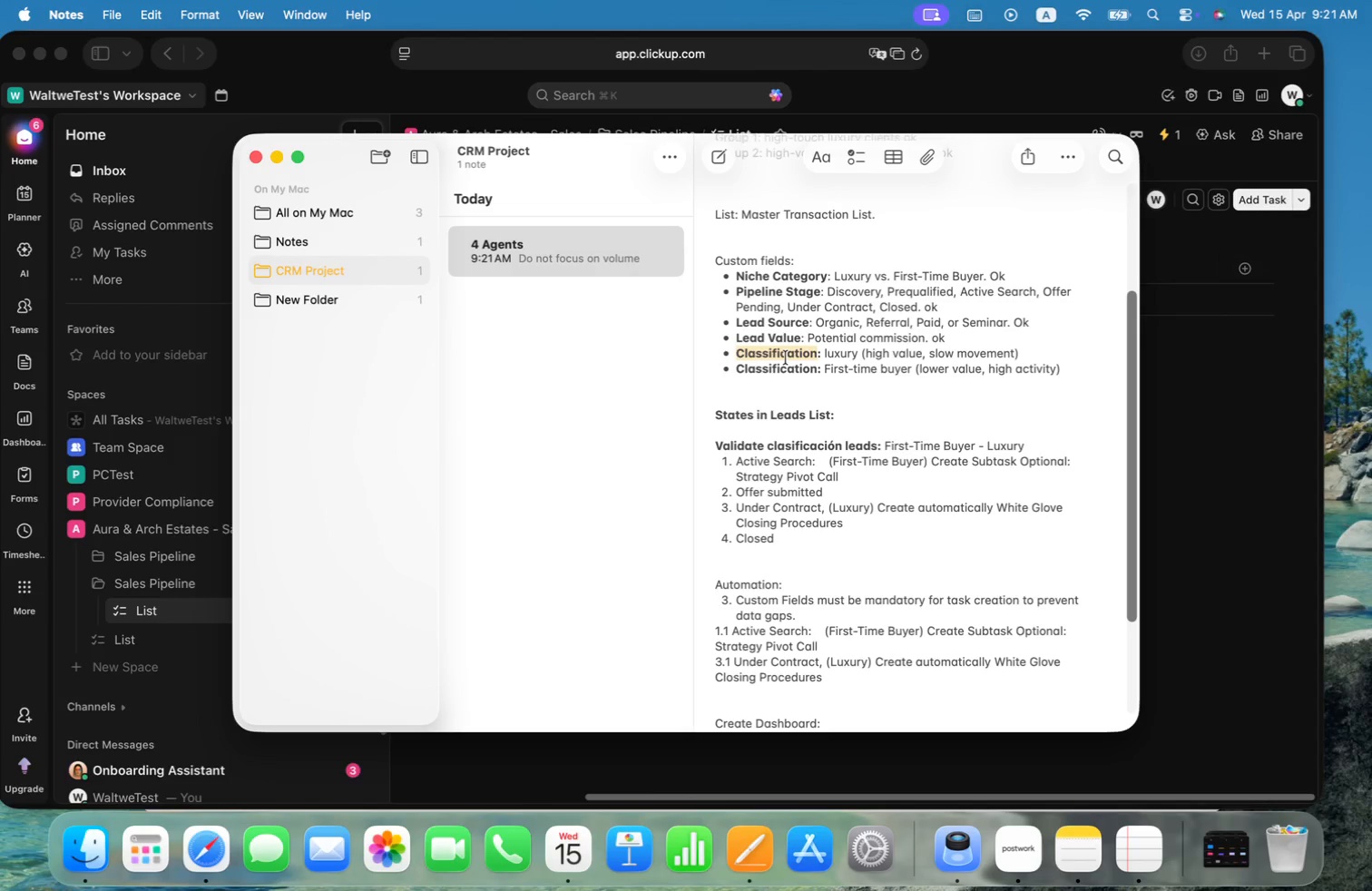 
key(Meta+CommandLeft)
 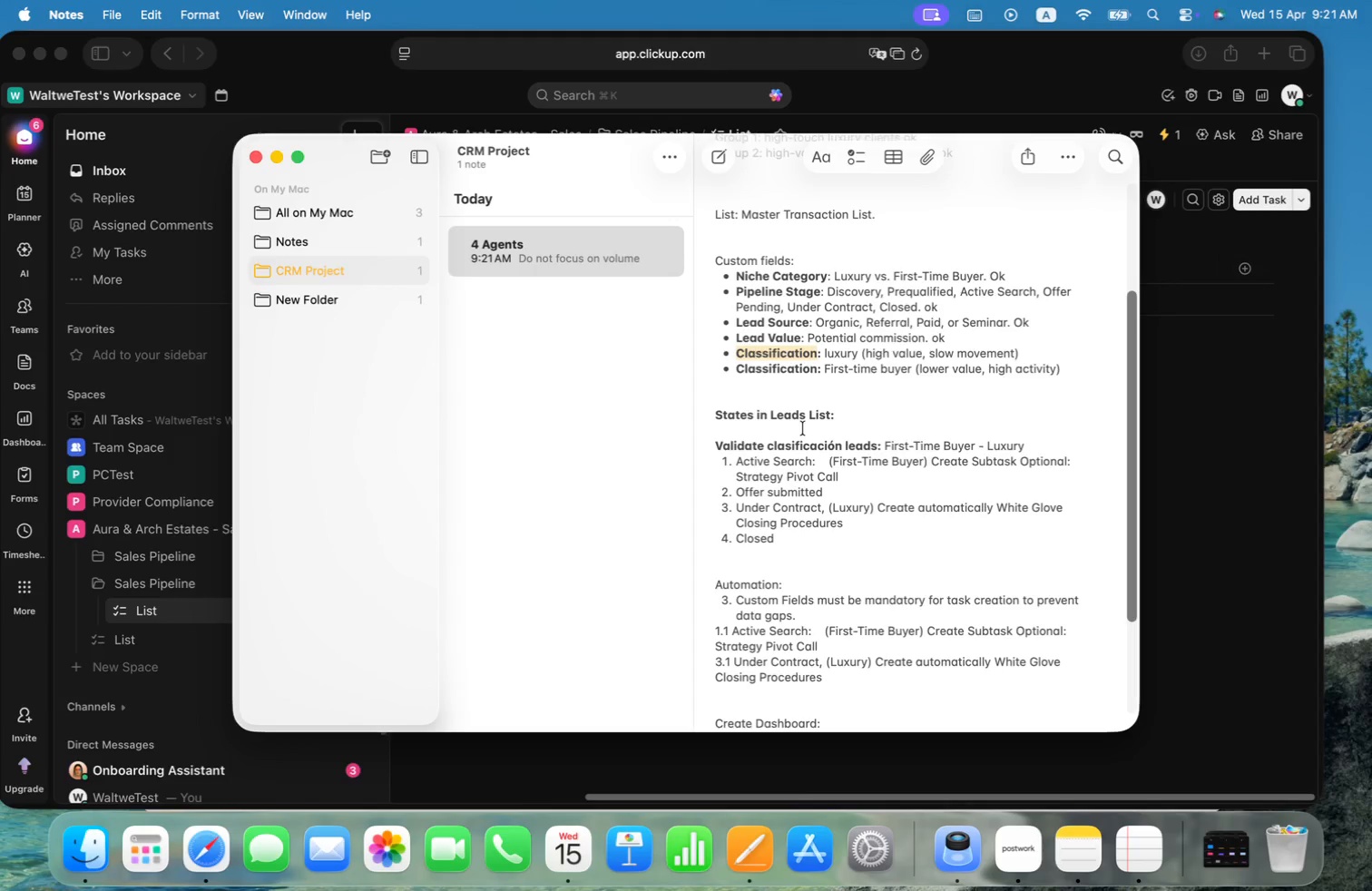 
key(Meta+Tab)
 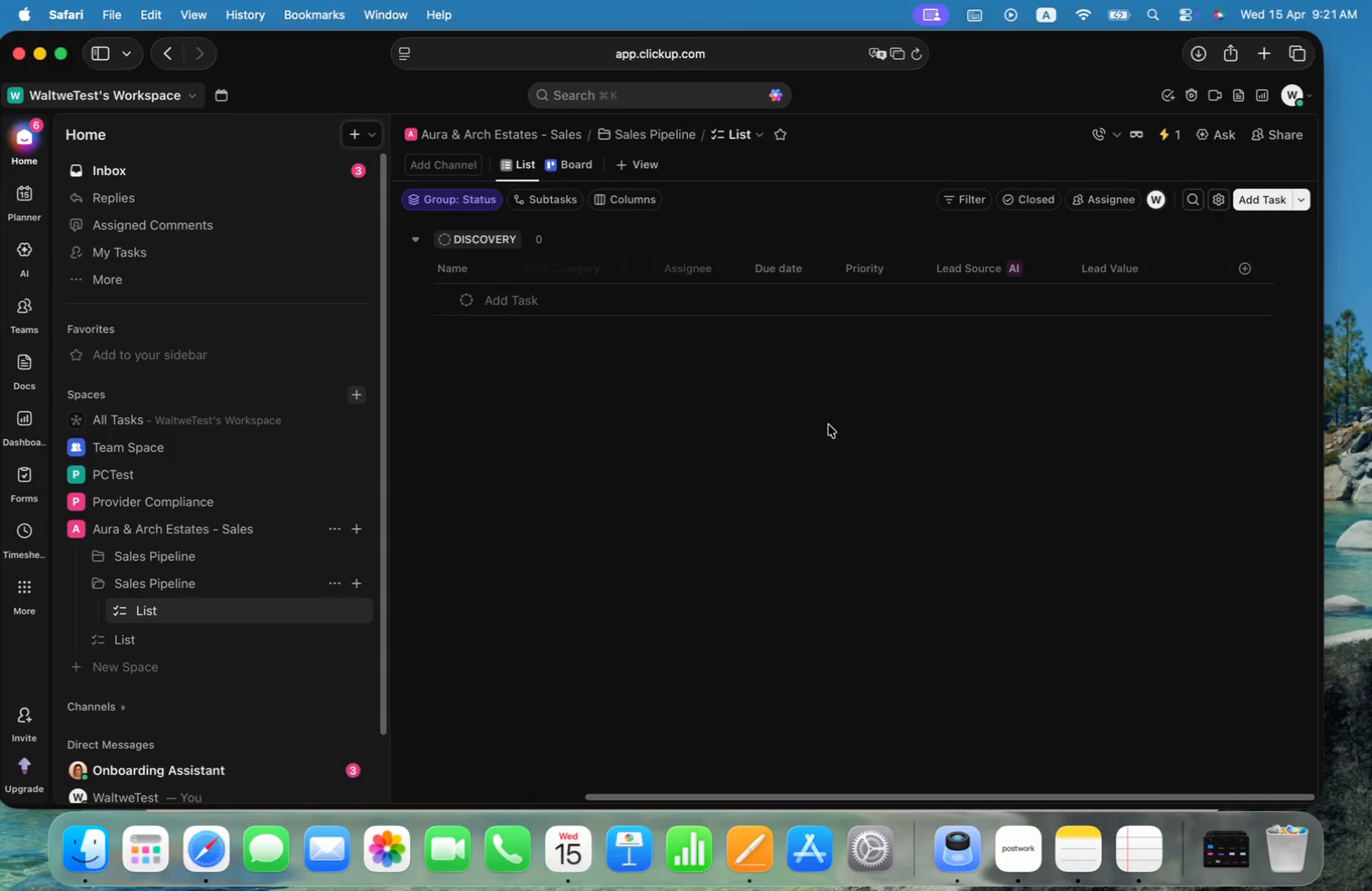 
key(Meta+CommandLeft)
 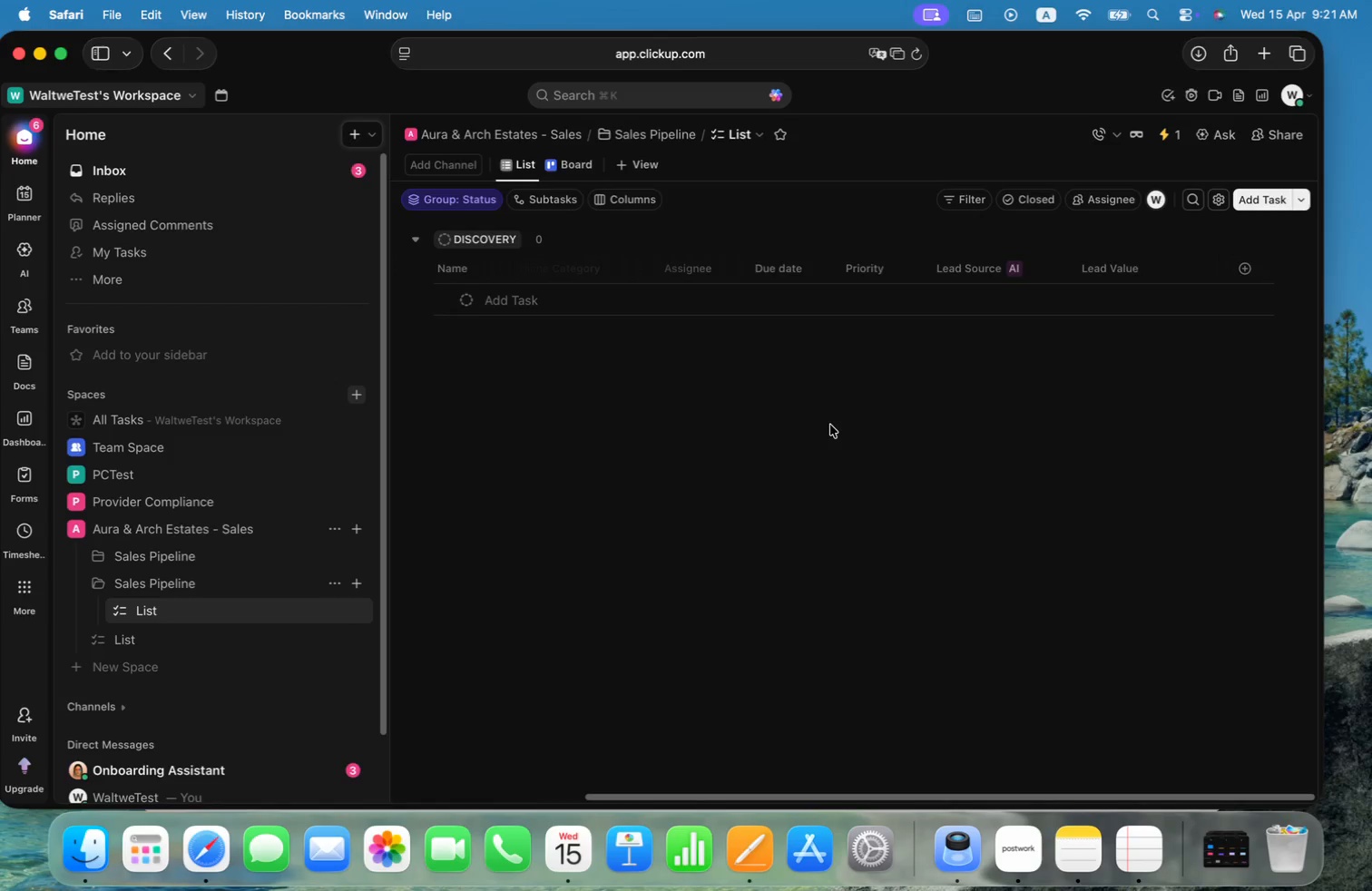 
key(Meta+Tab)
 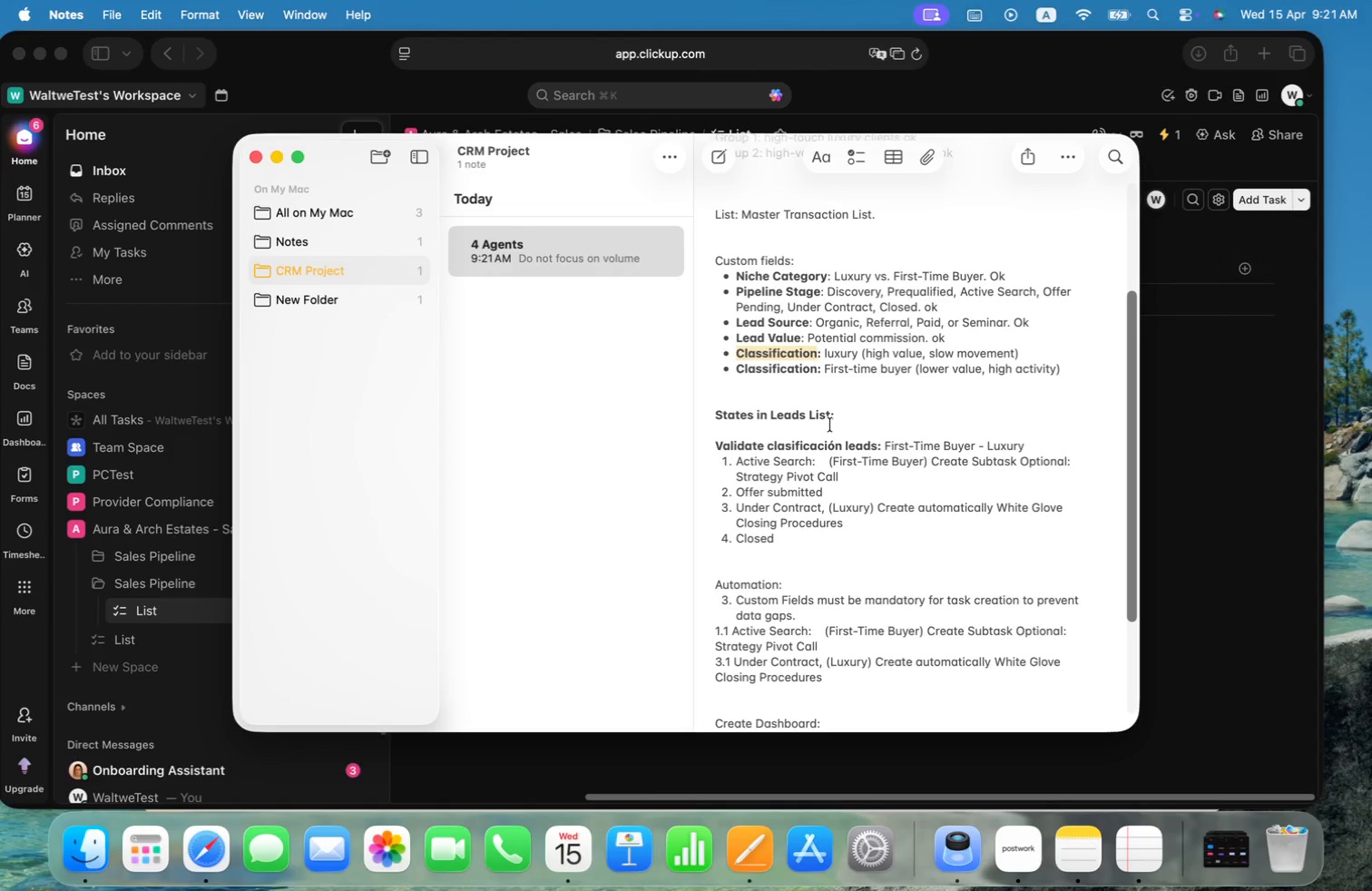 
key(Meta+Tab)
 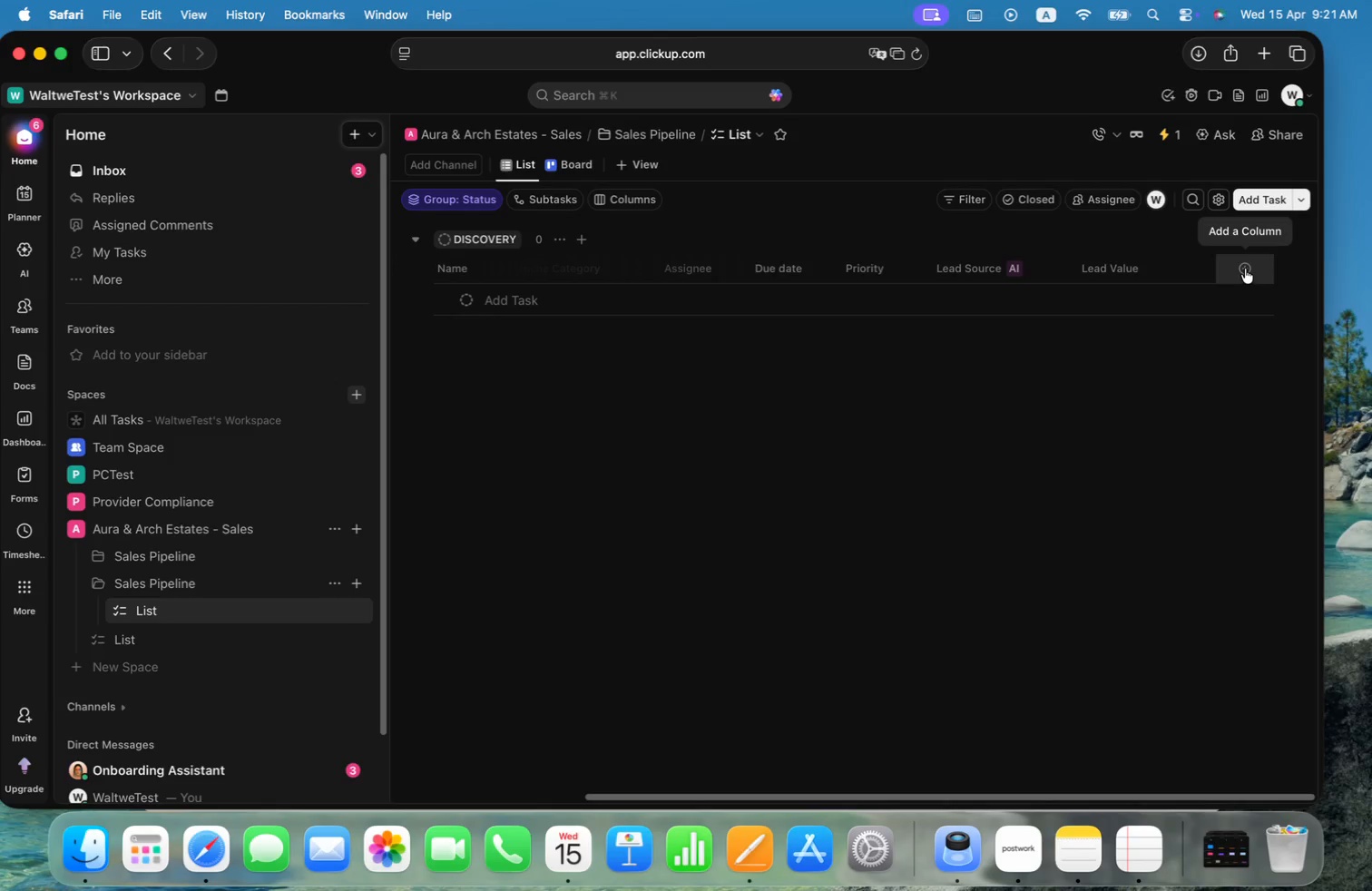 
wait(5.18)
 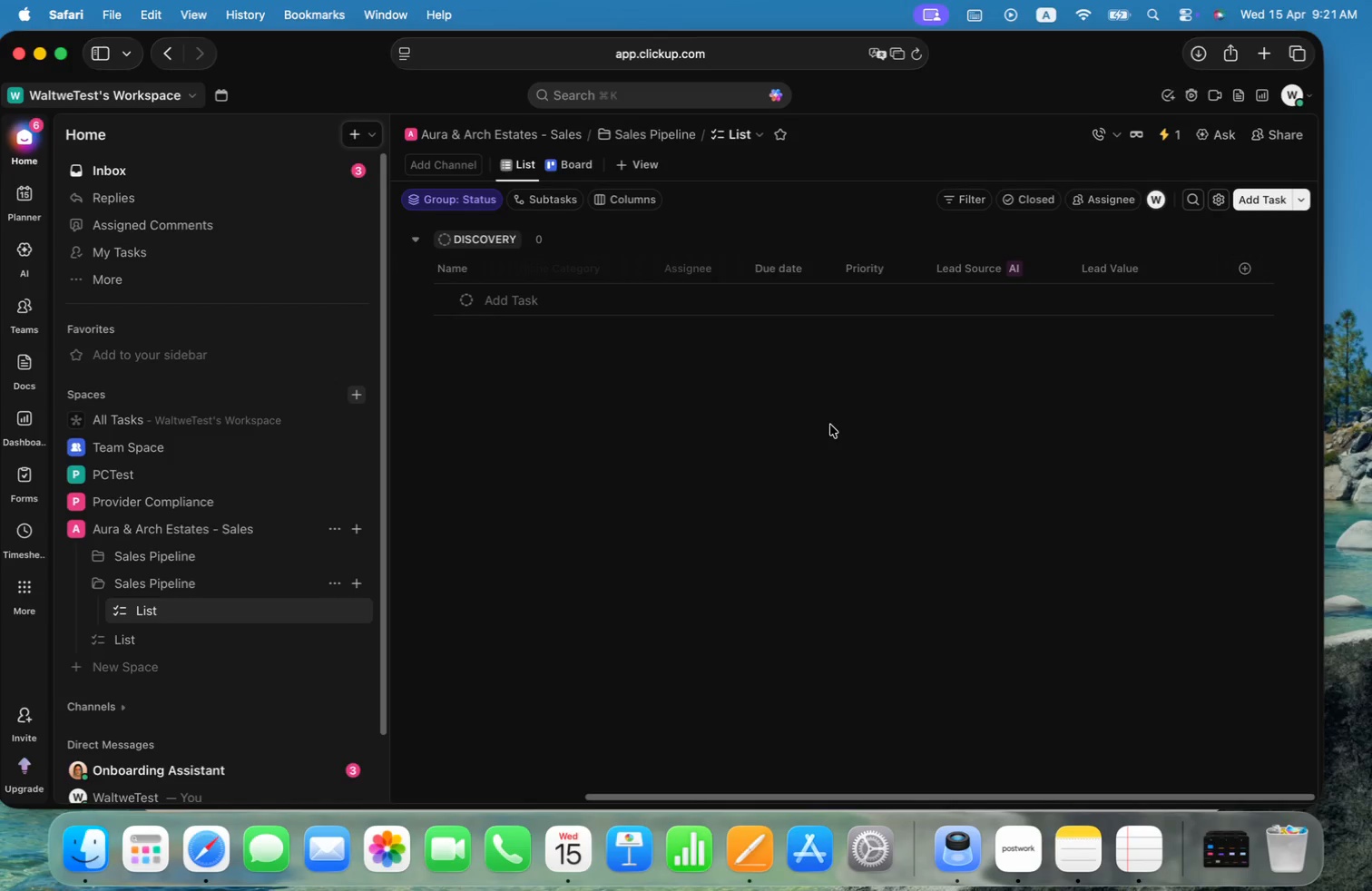 
left_click([1245, 269])
 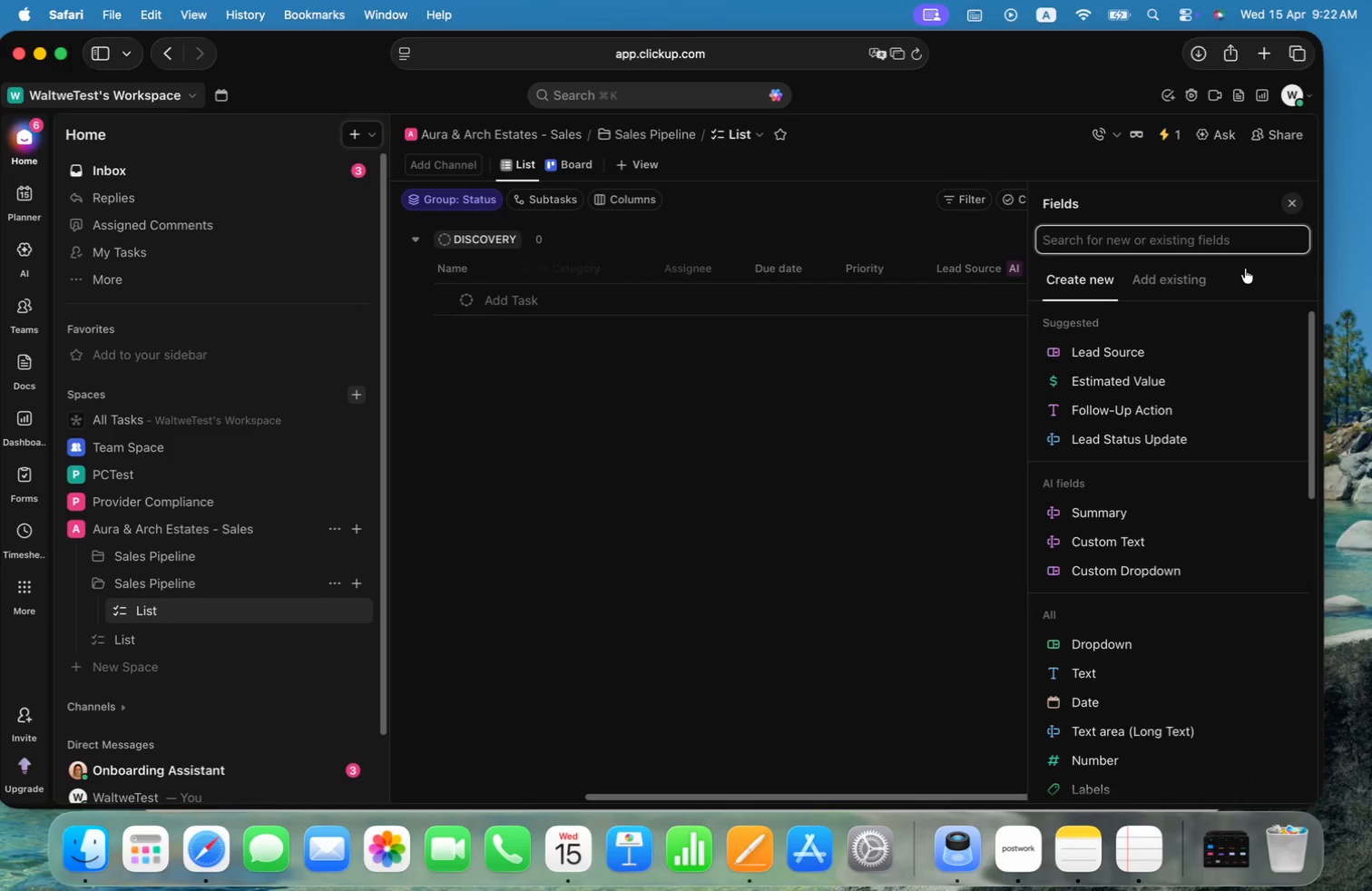 
type(clas)
key(Backspace)
key(Backspace)
key(Backspace)
 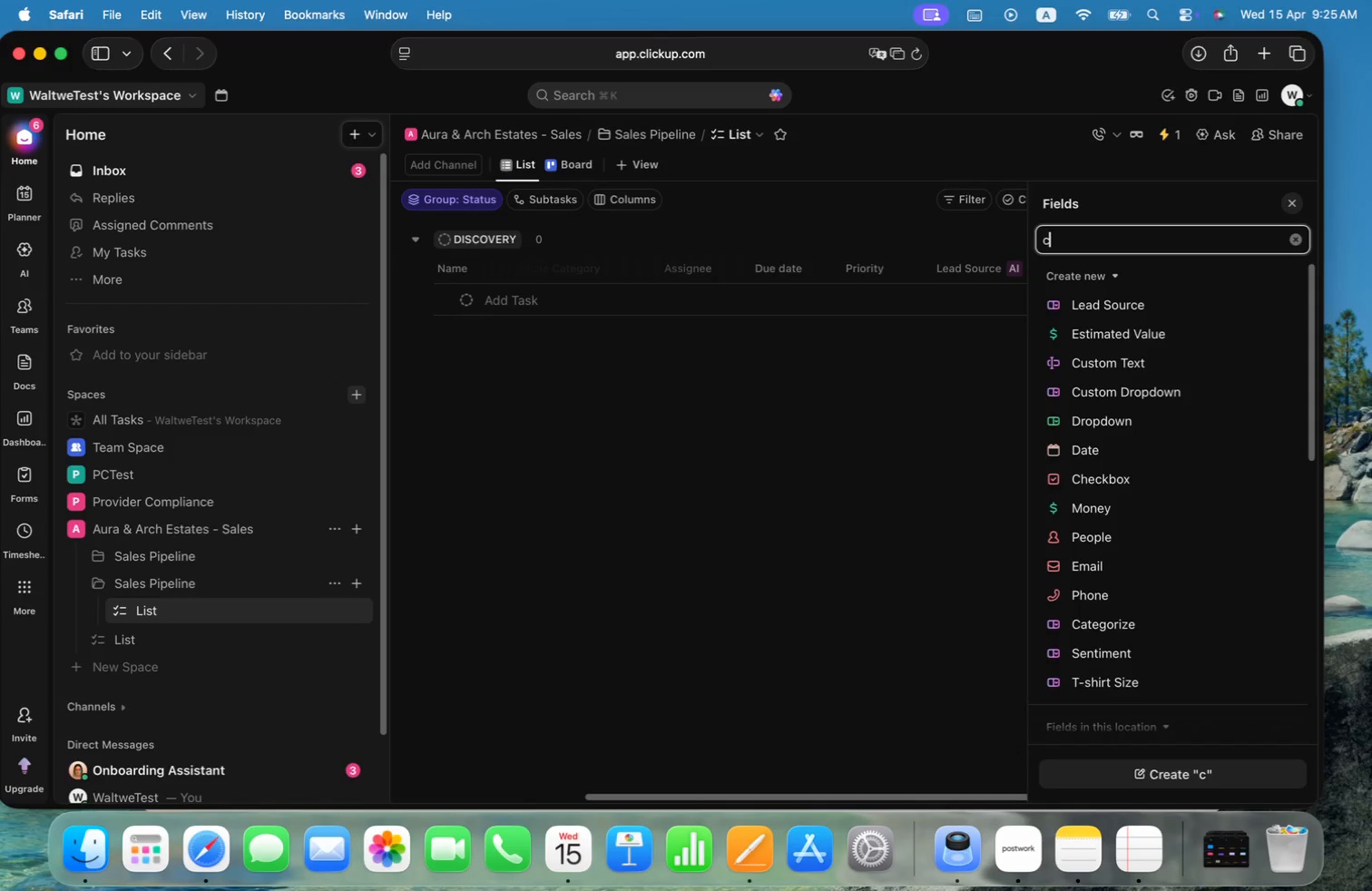 
wait(211.61)
 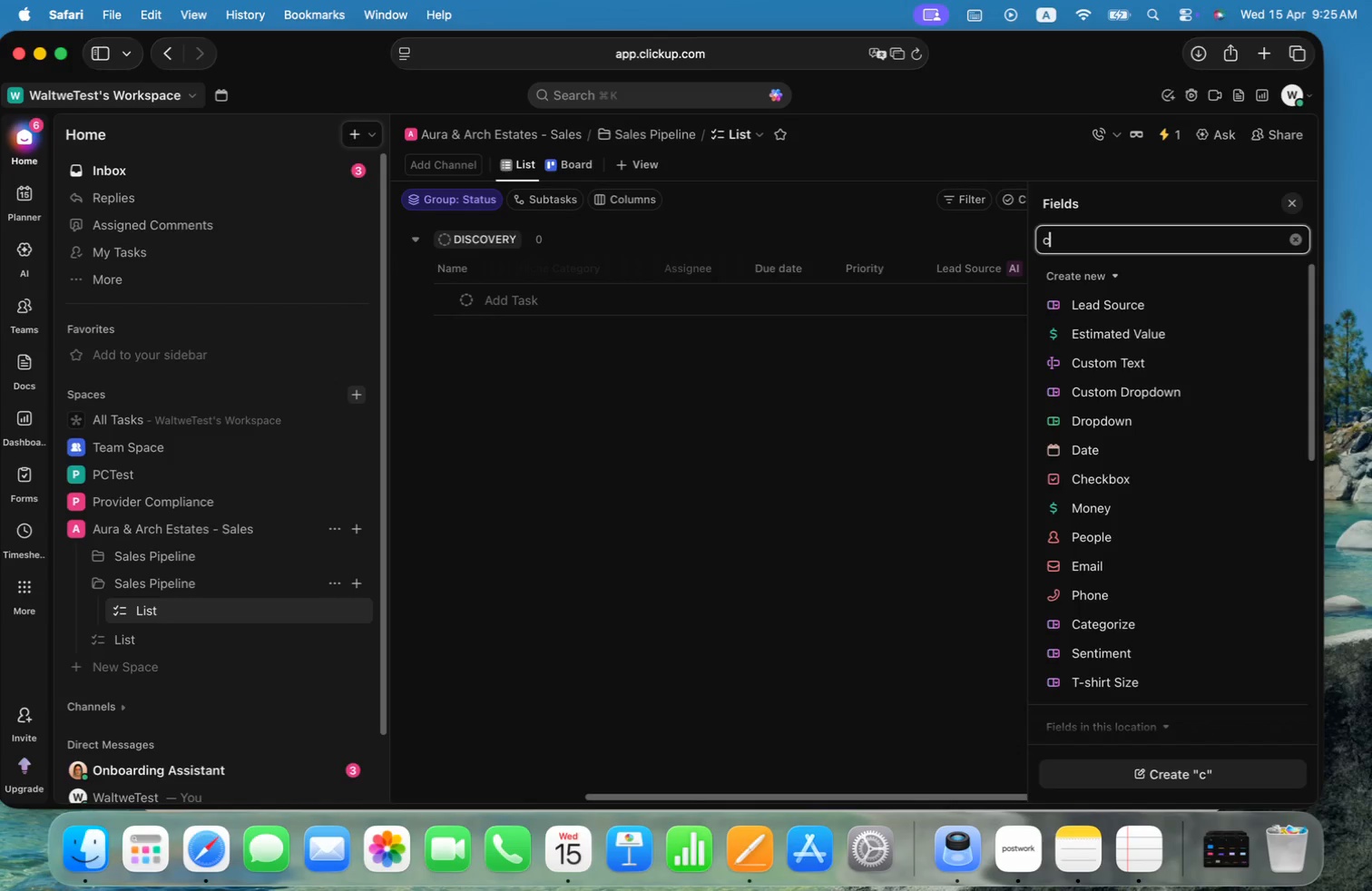 
mouse_move([1123, 410])
 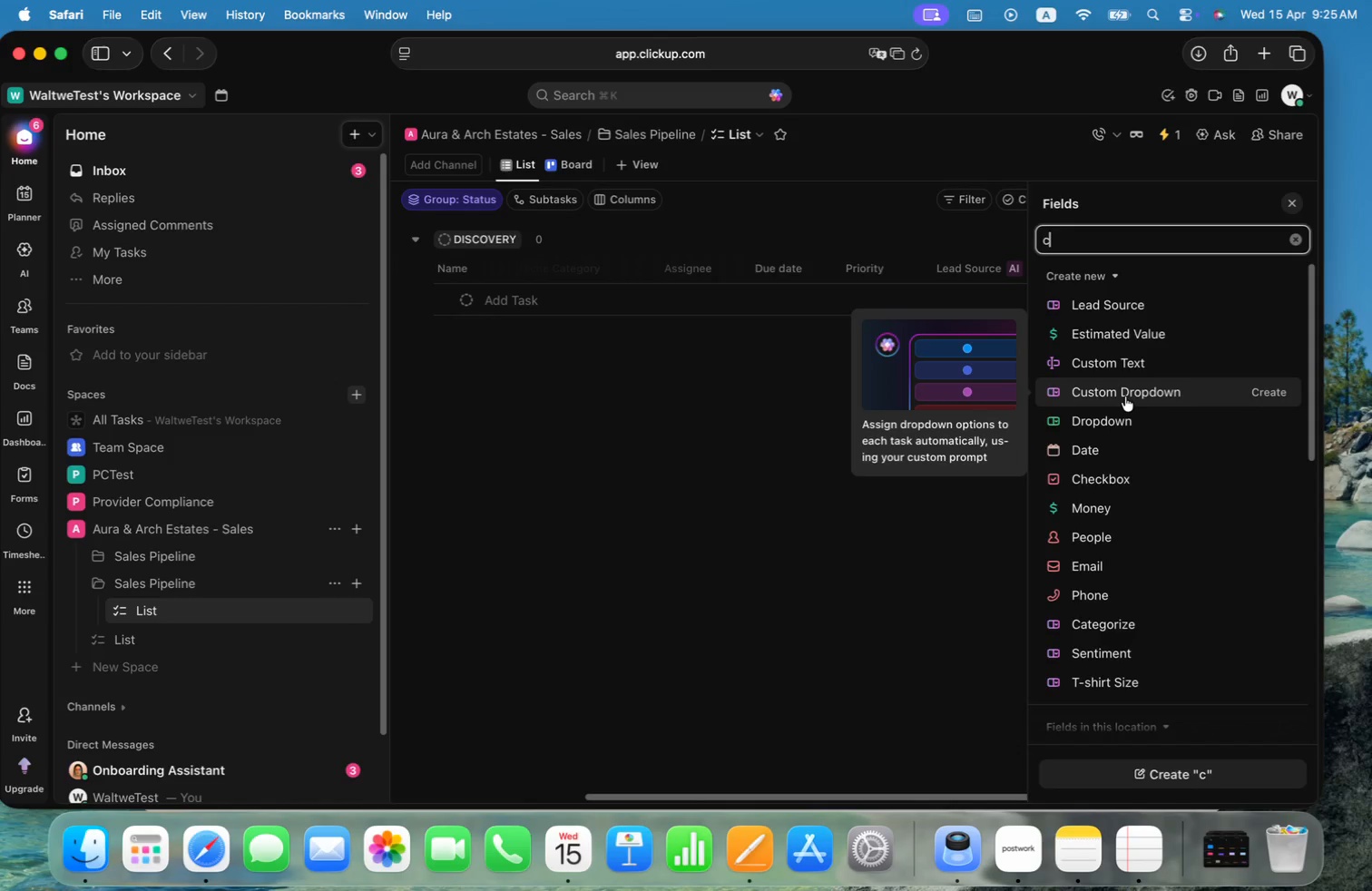 
mouse_move([1125, 391])
 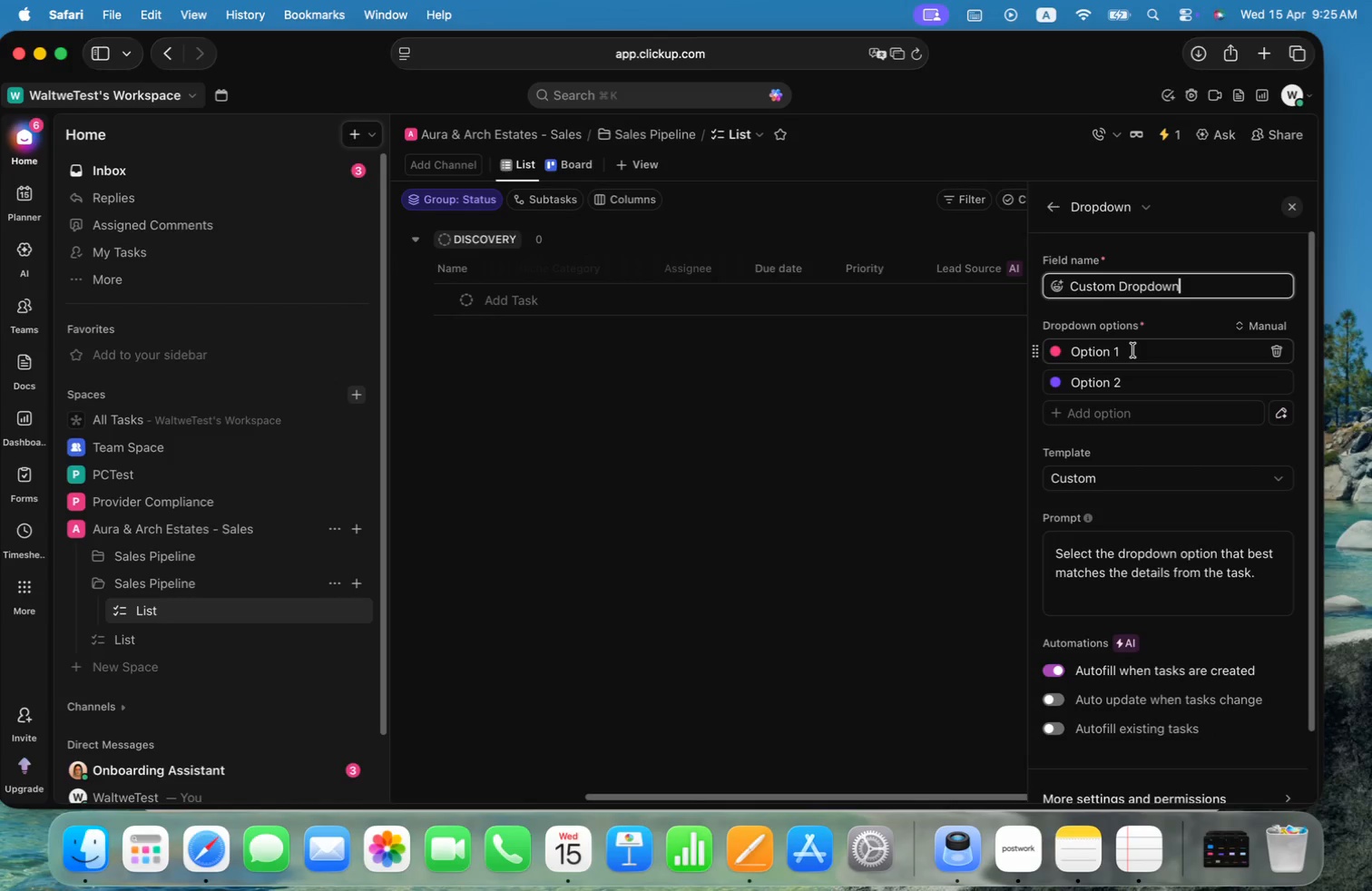 
left_click([1133, 350])
 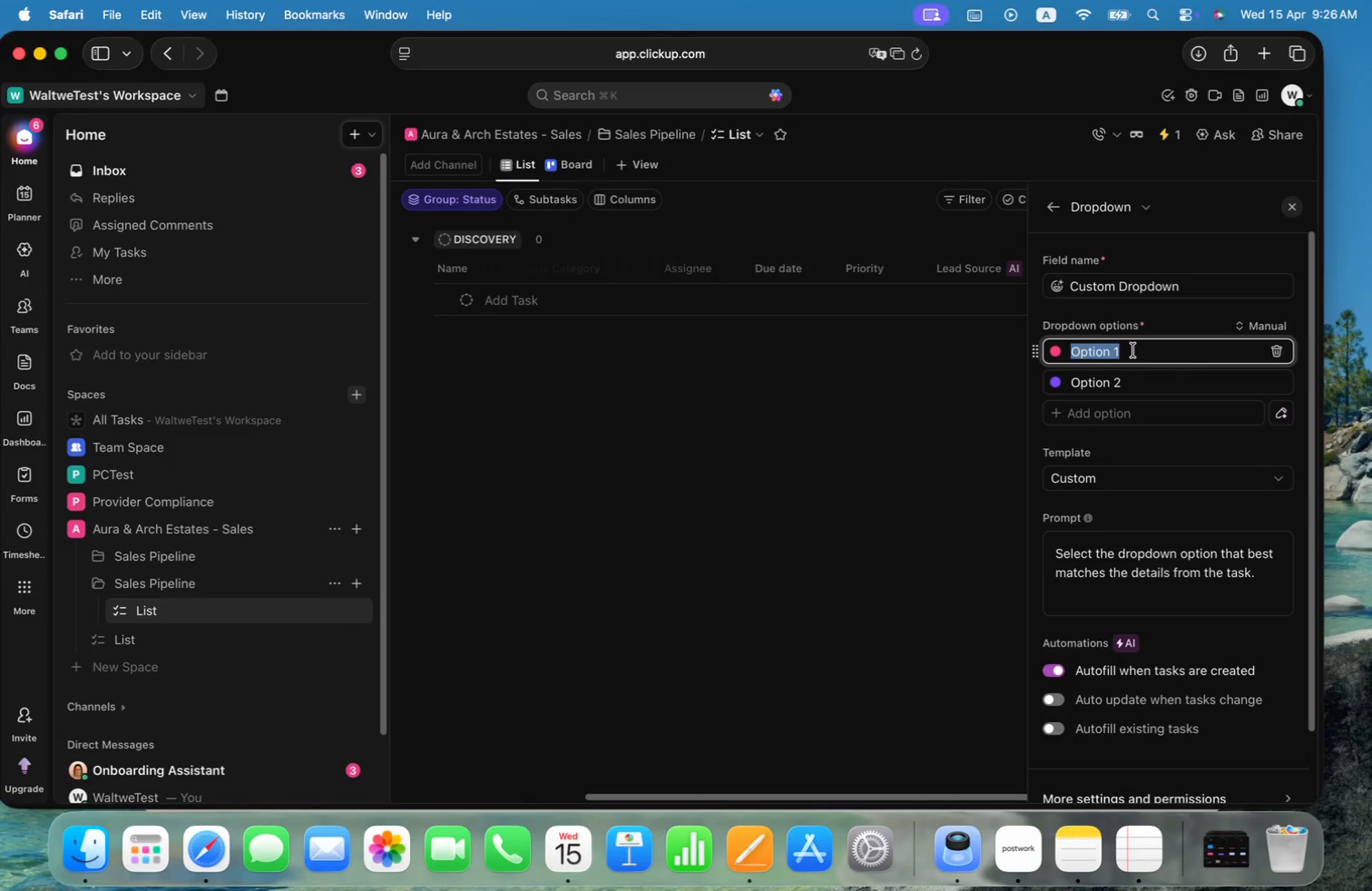 
wait(33.81)
 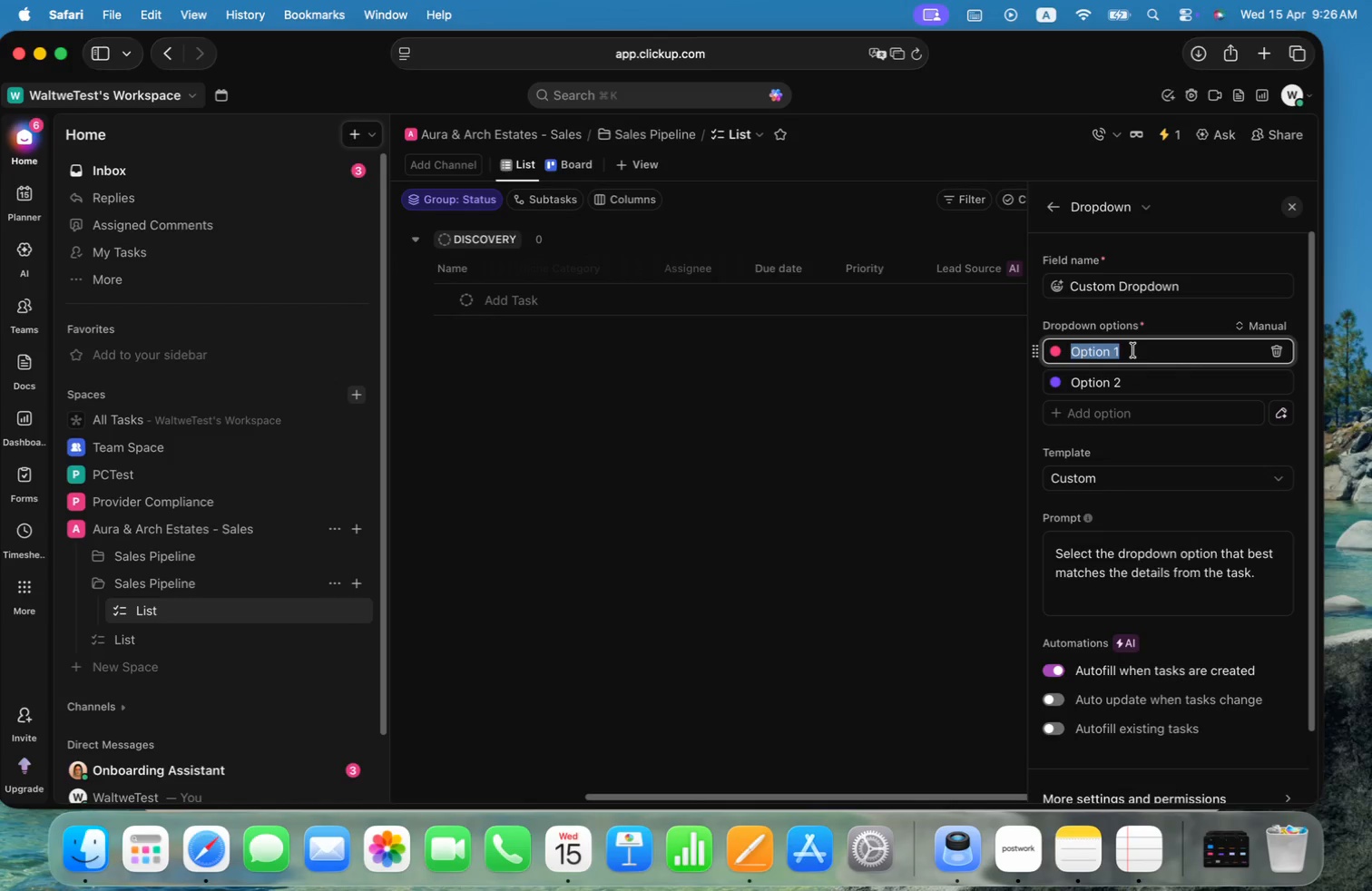 
type(FTB - Initial Search)
 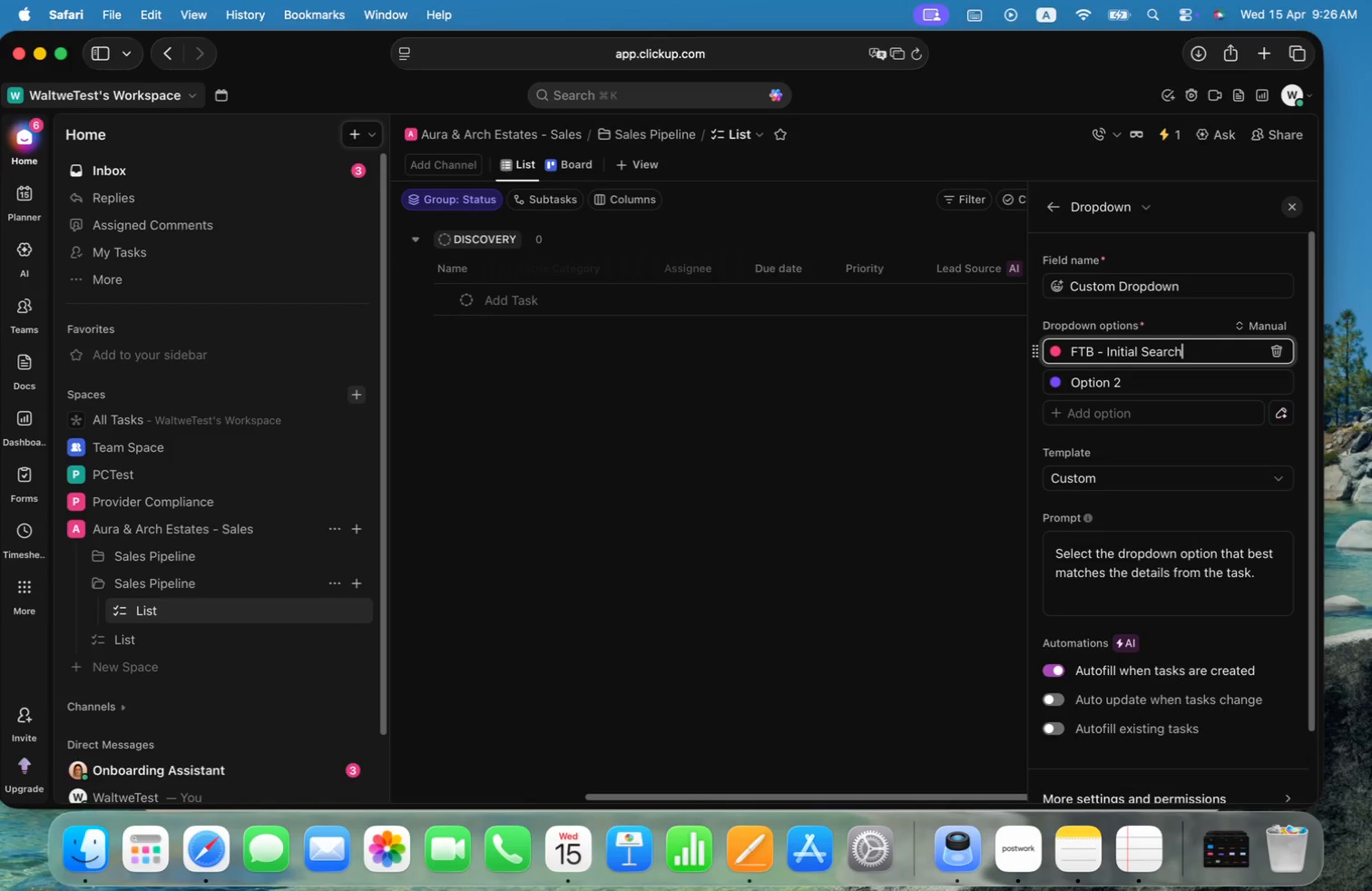 
left_click([1191, 384])
 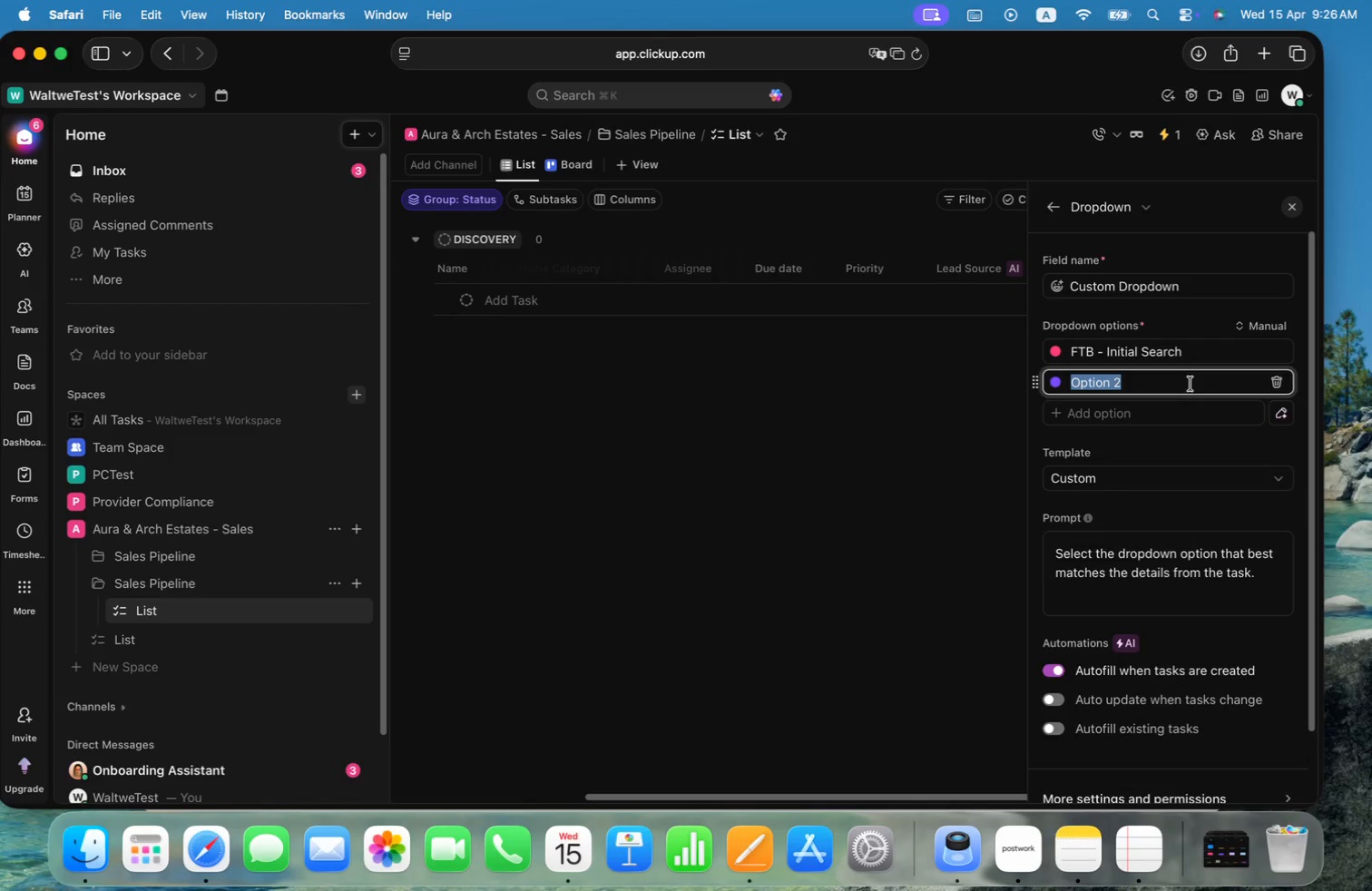 
type(T)
key(Backspace)
type(FTB-FInancing)
 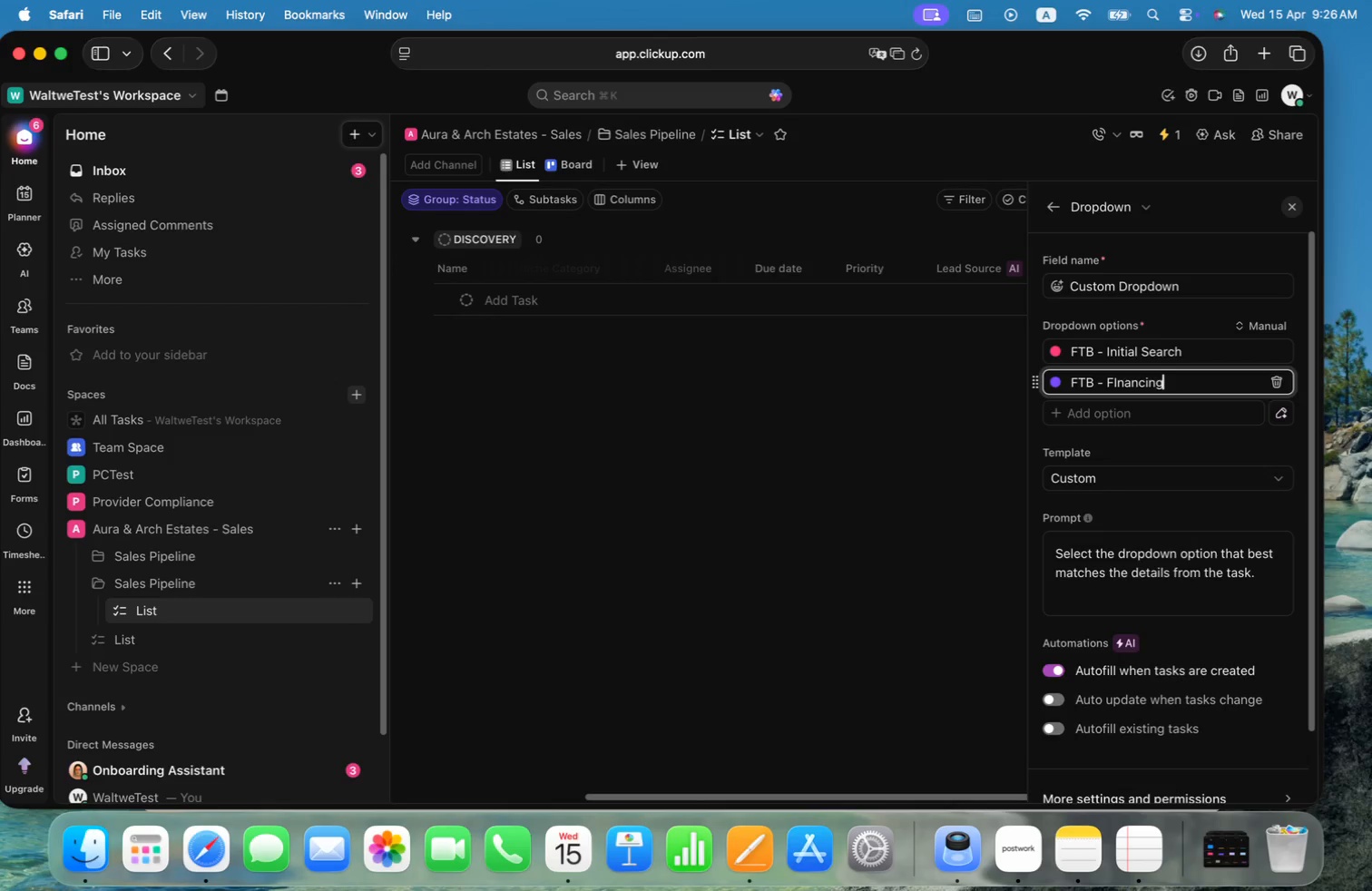 
hold_key(key=Space, duration=0.87)
 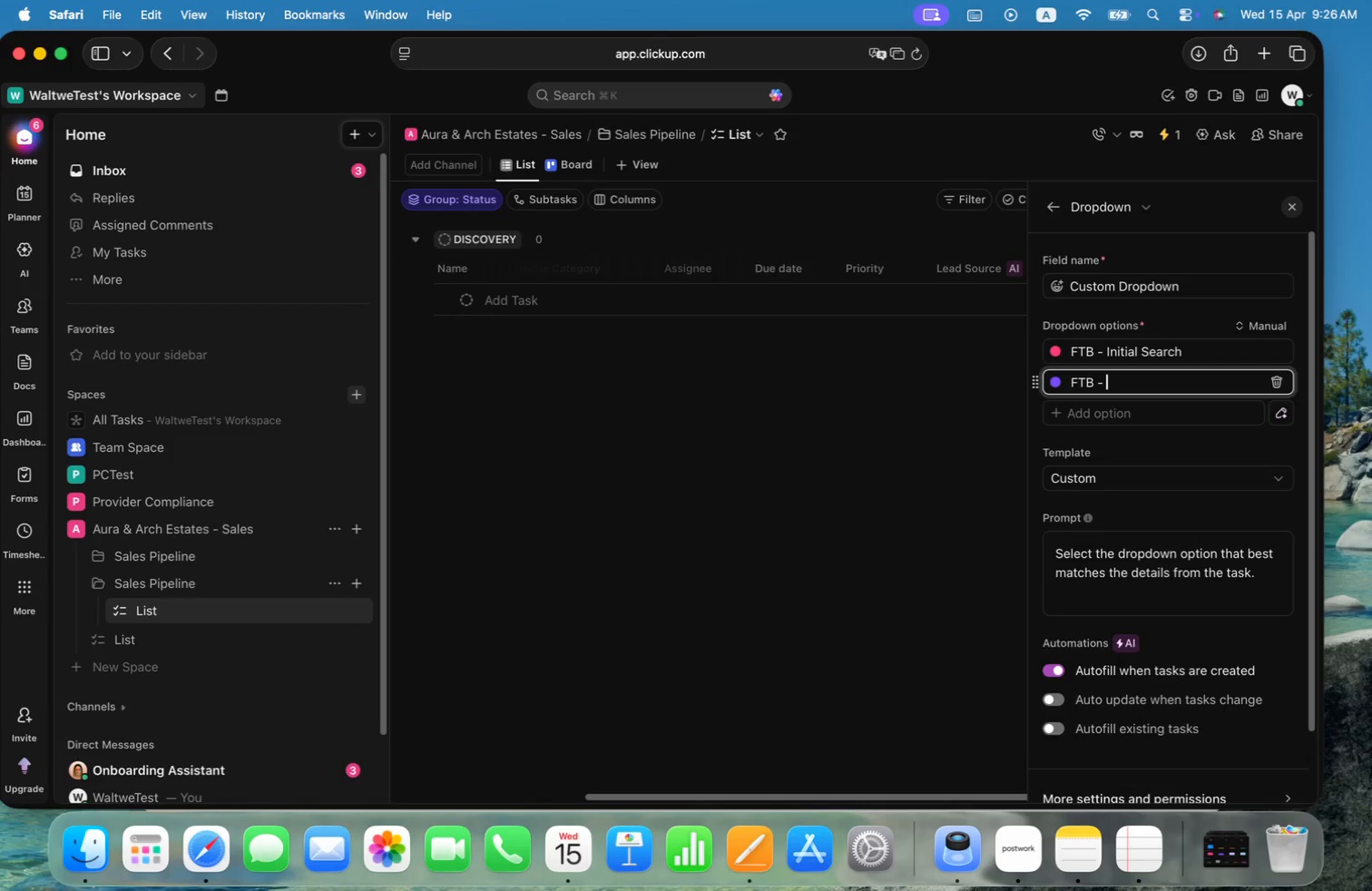 
key(Alt+ArrowLeft)
 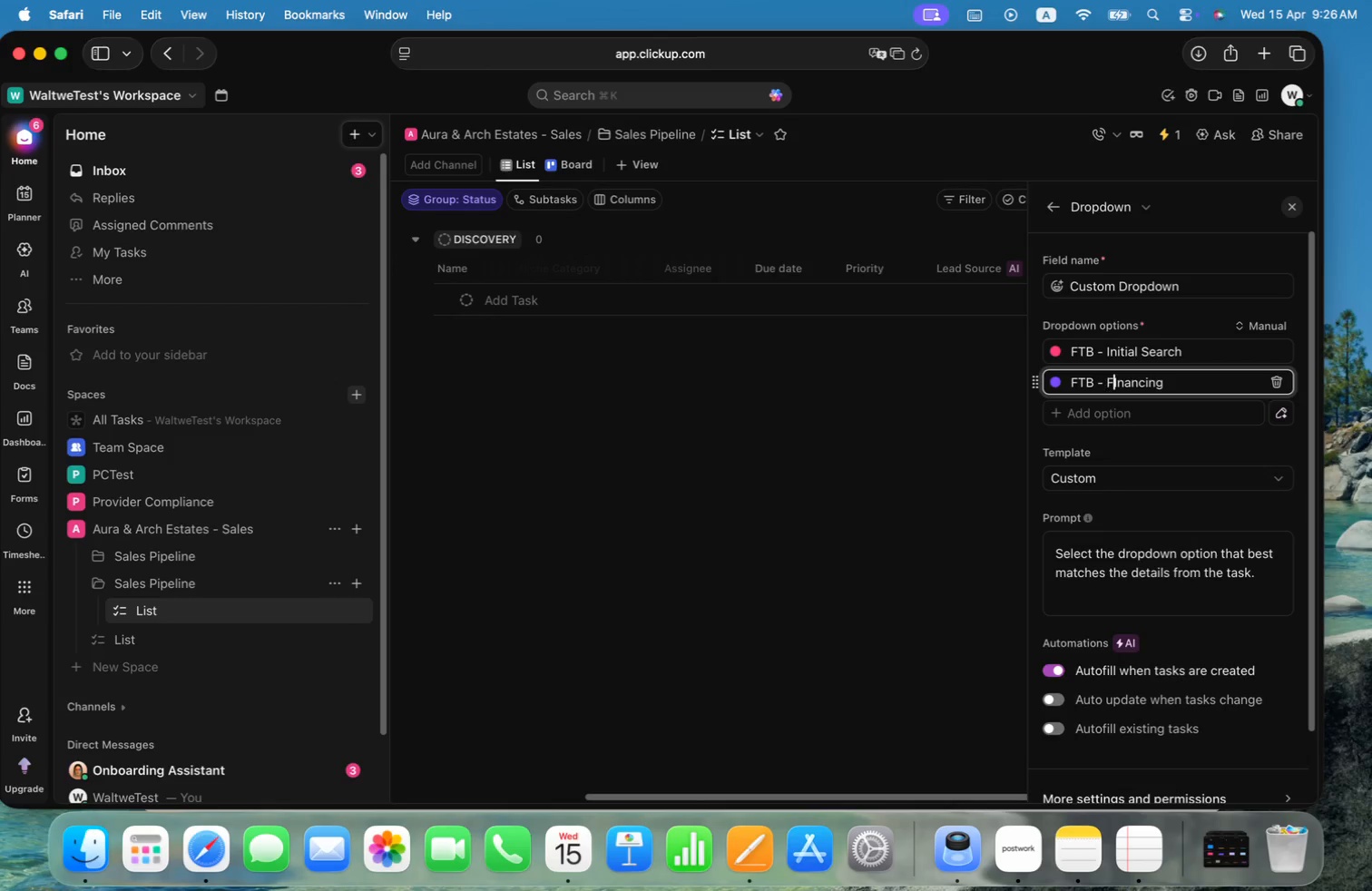 
key(ArrowRight)
 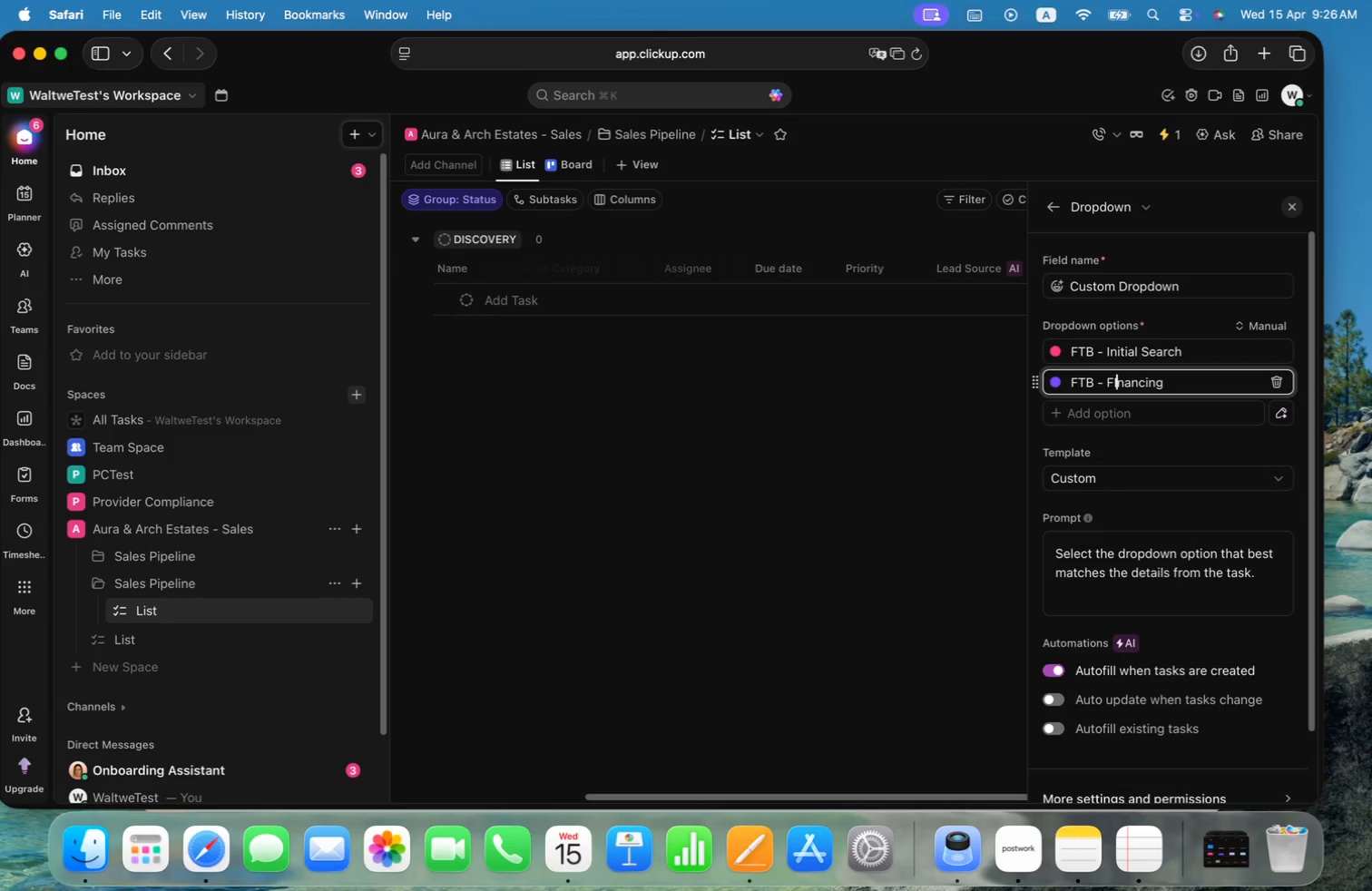 
key(ArrowRight)
 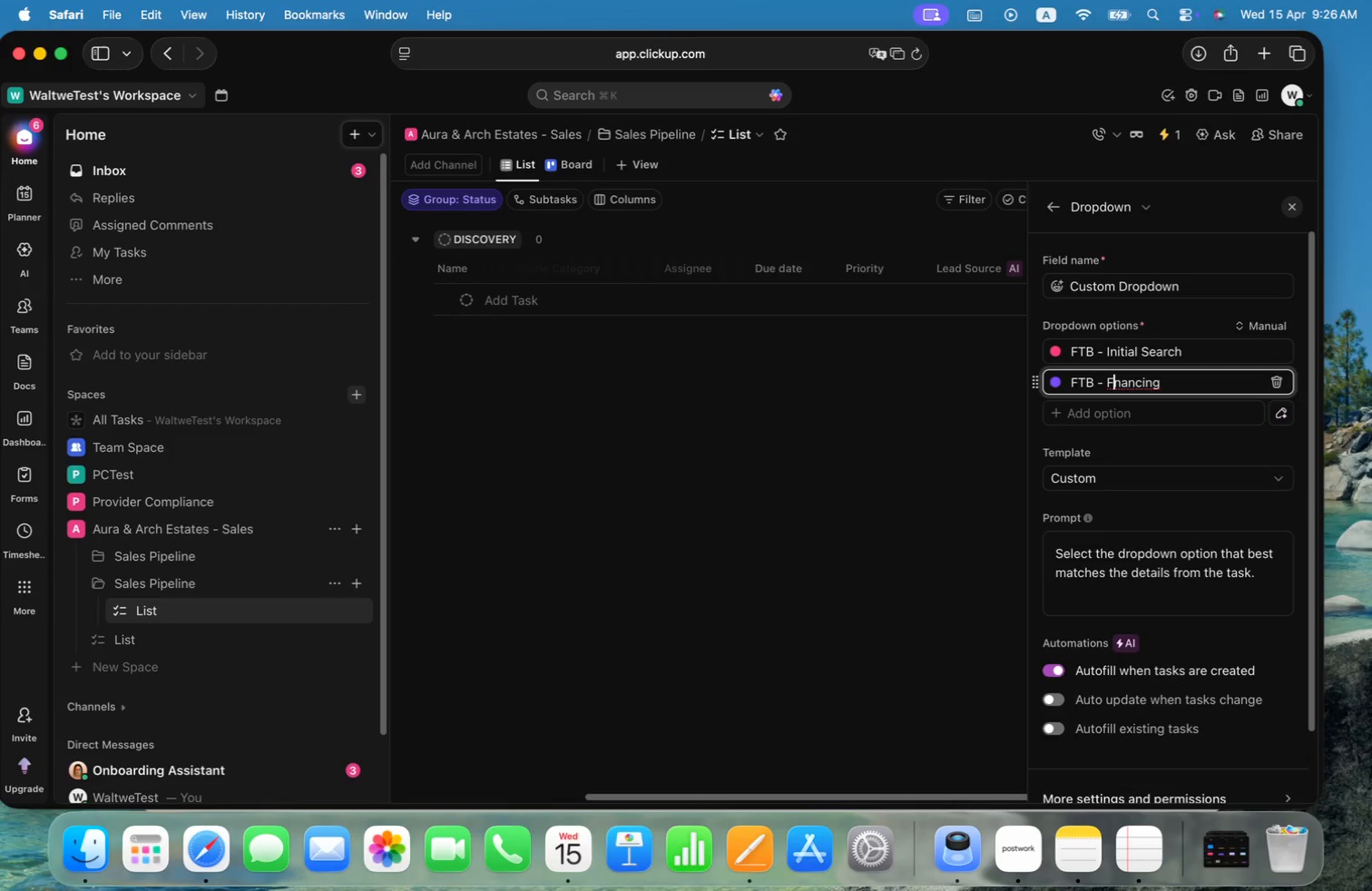 
key(Backspace)
 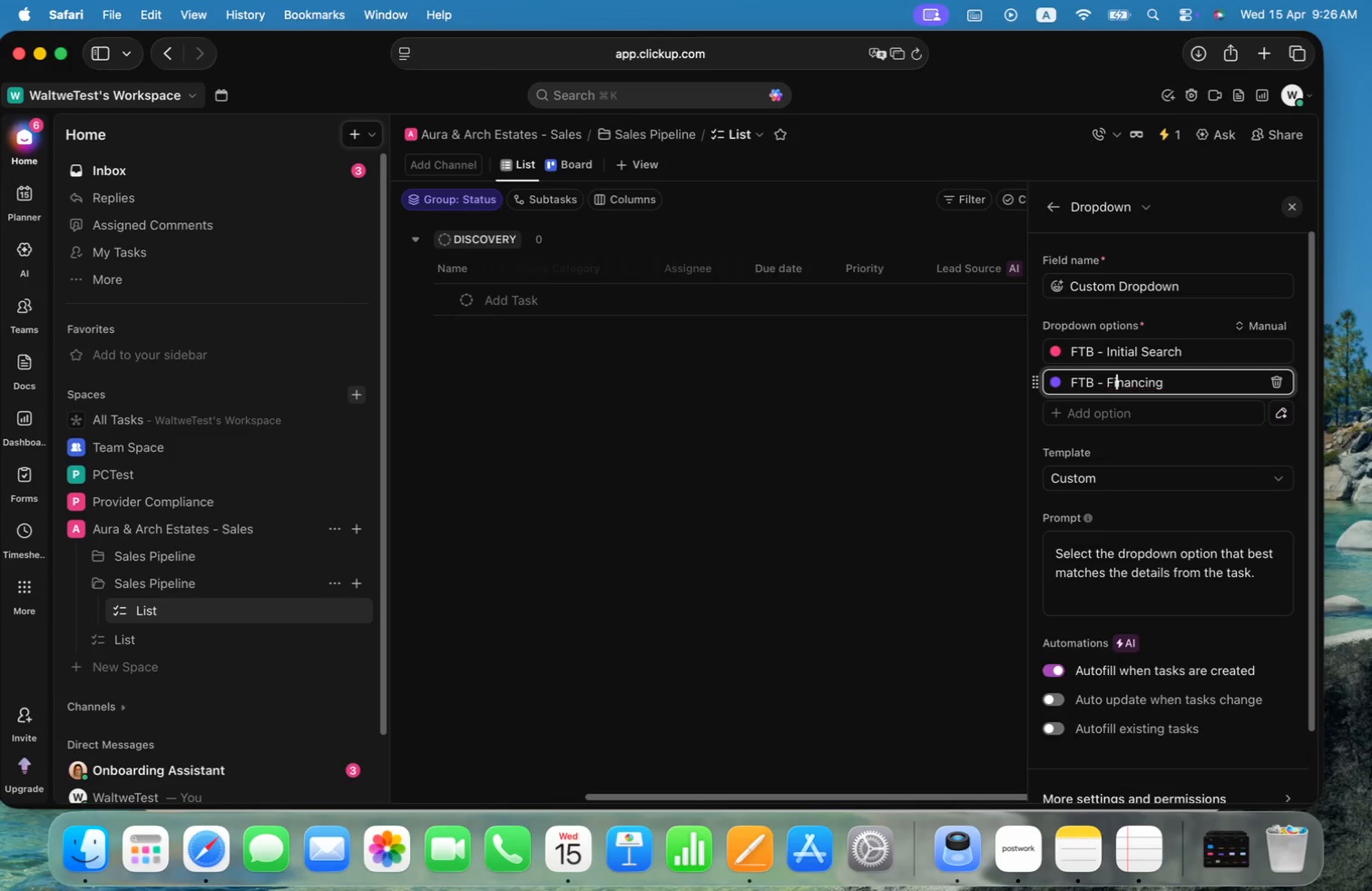 
key(I)
 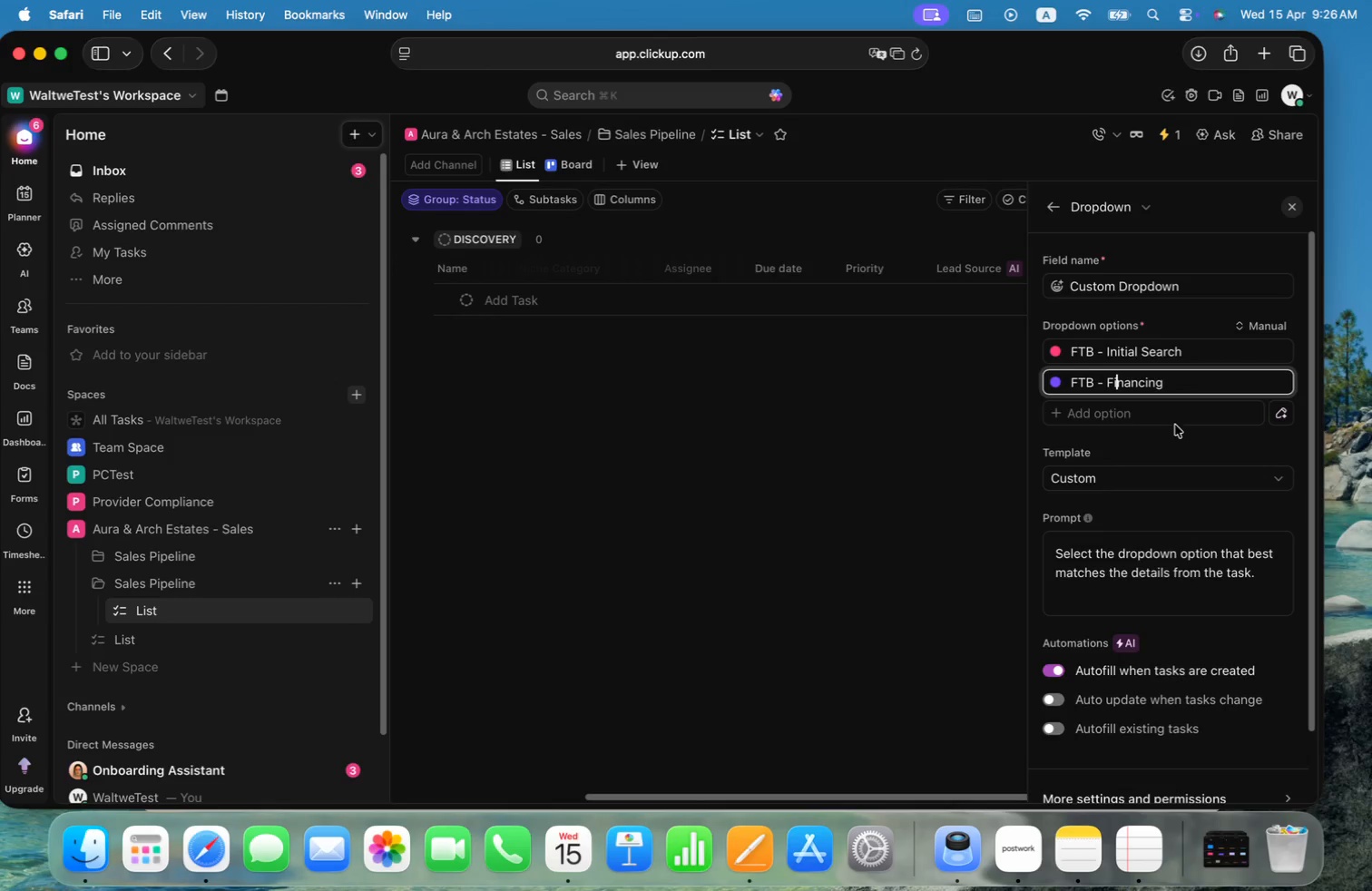 
left_click([1178, 408])
 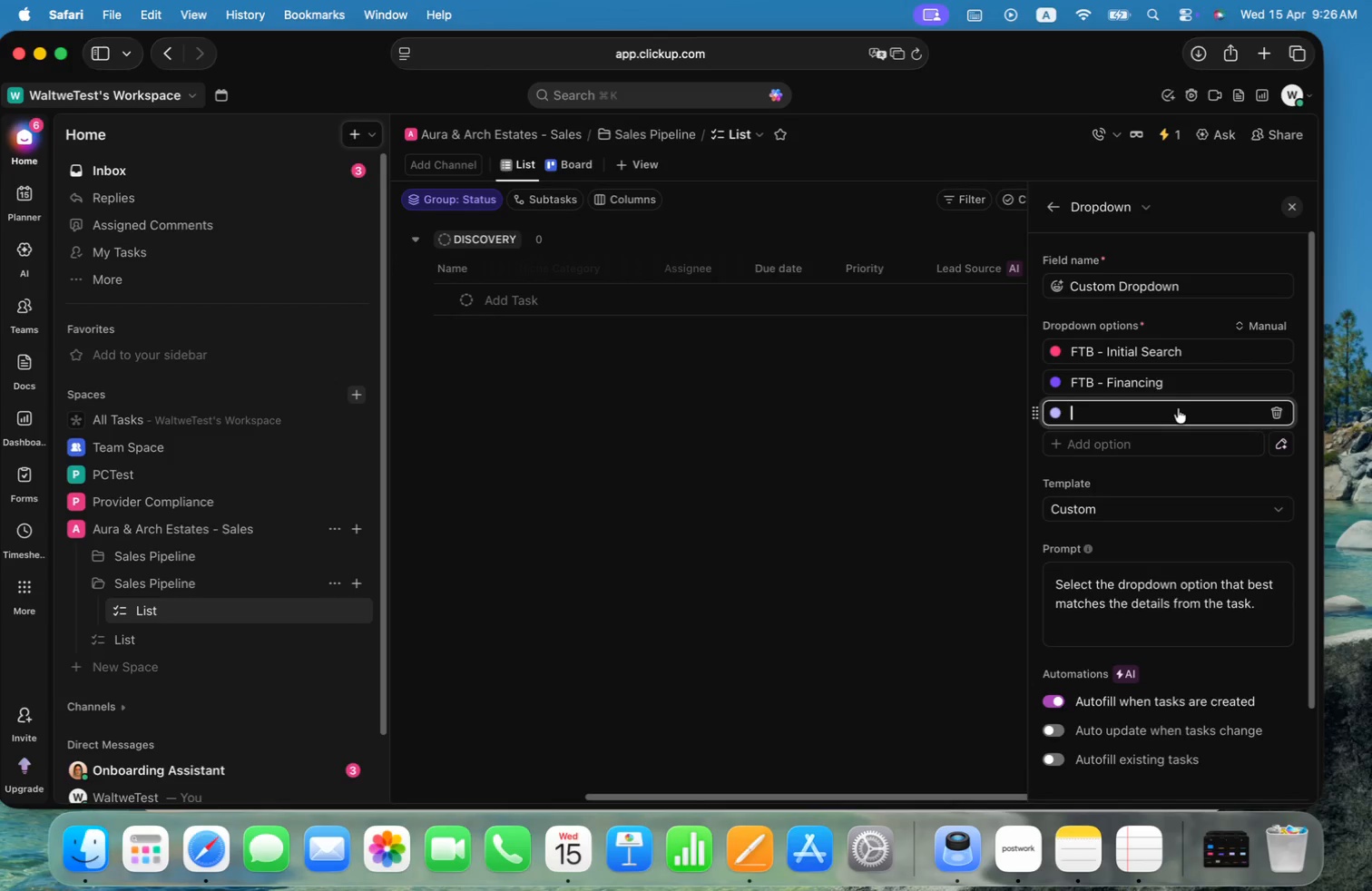 
type(FTB - Offer Strategy)
 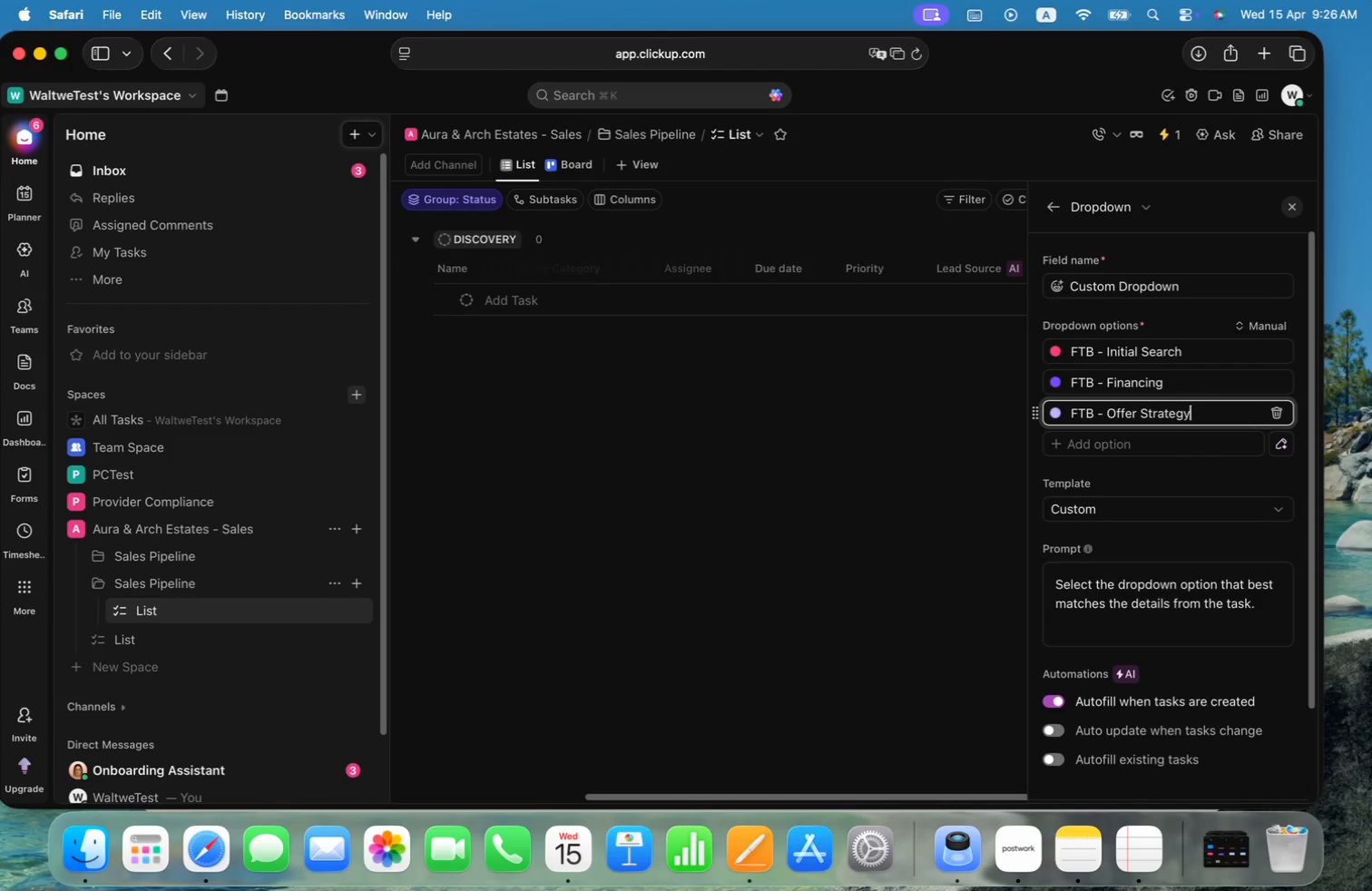 
key(Enter)
 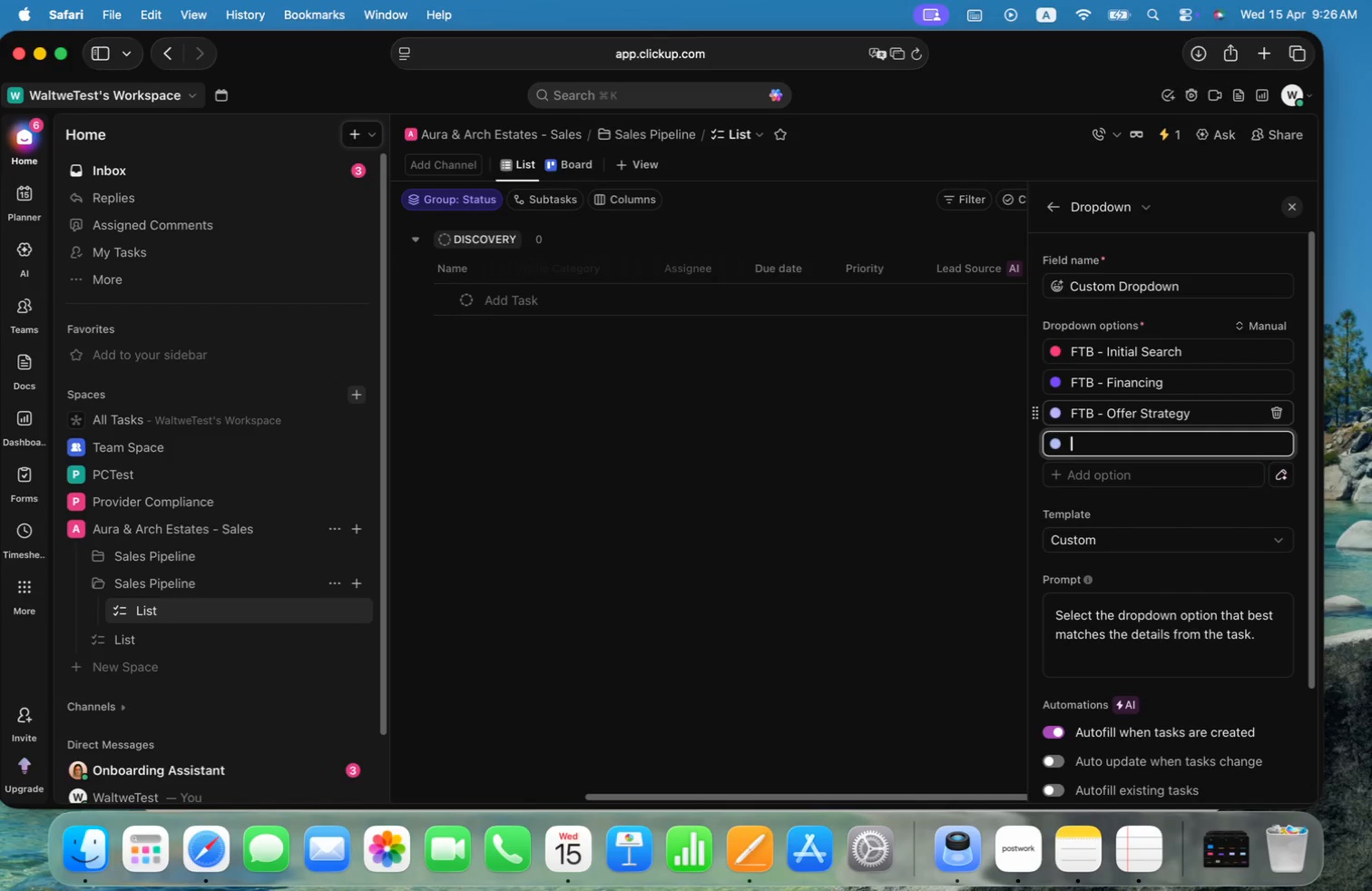 
type(Lux - Property Curation)
 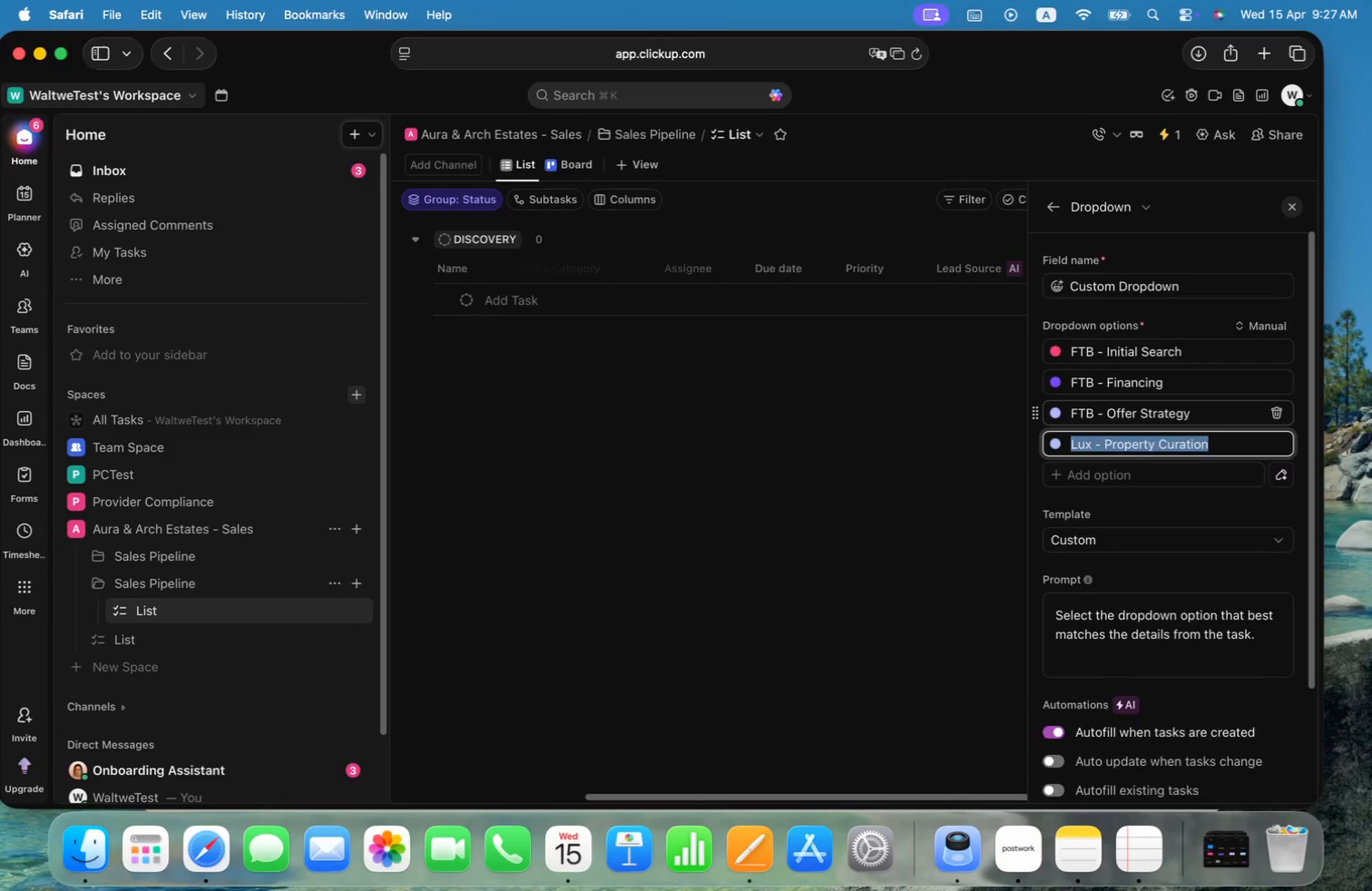 
key(Meta+Shift+ArrowUp)
 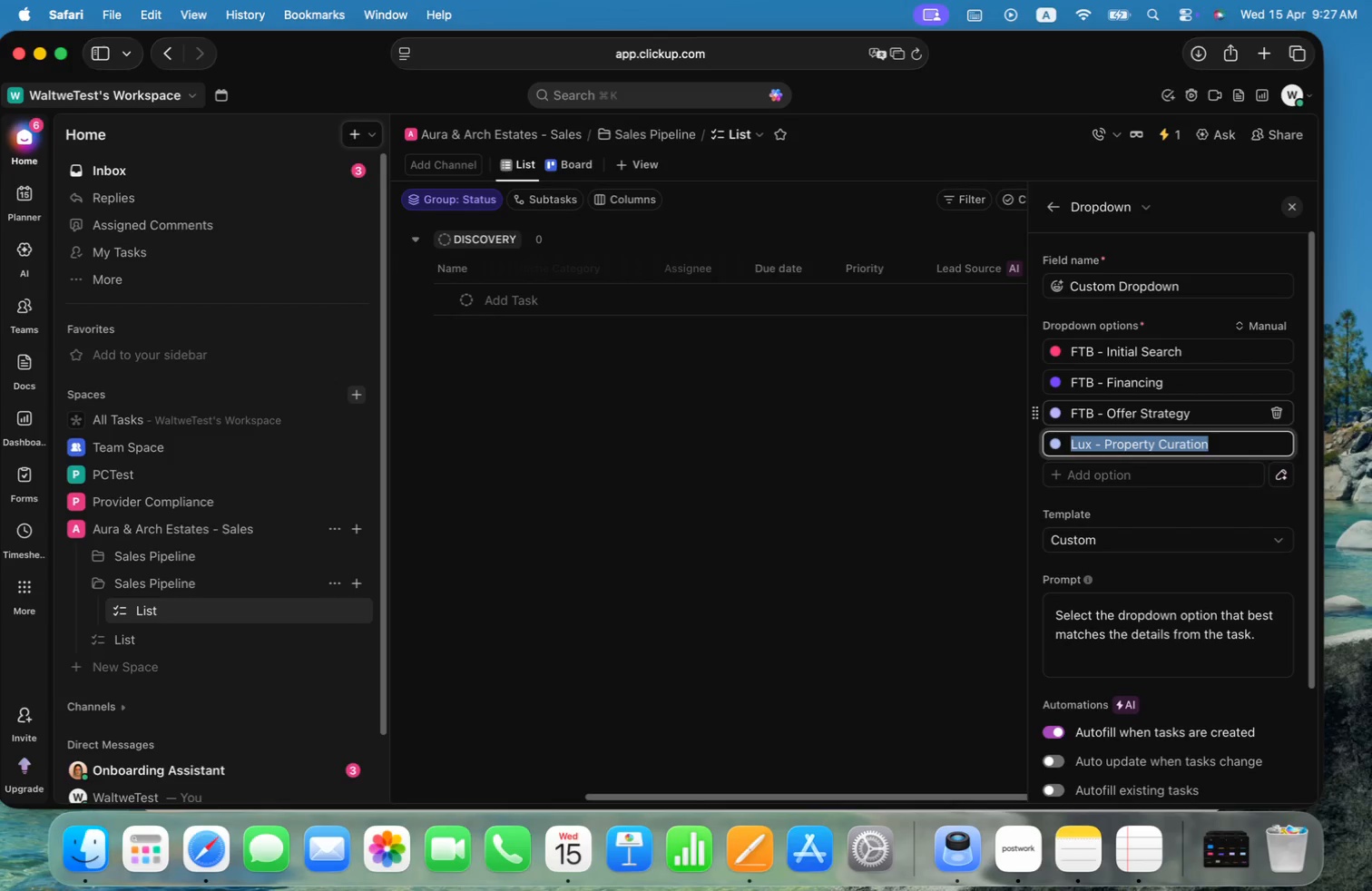 
key(Meta+Shift+ArrowLeft)
 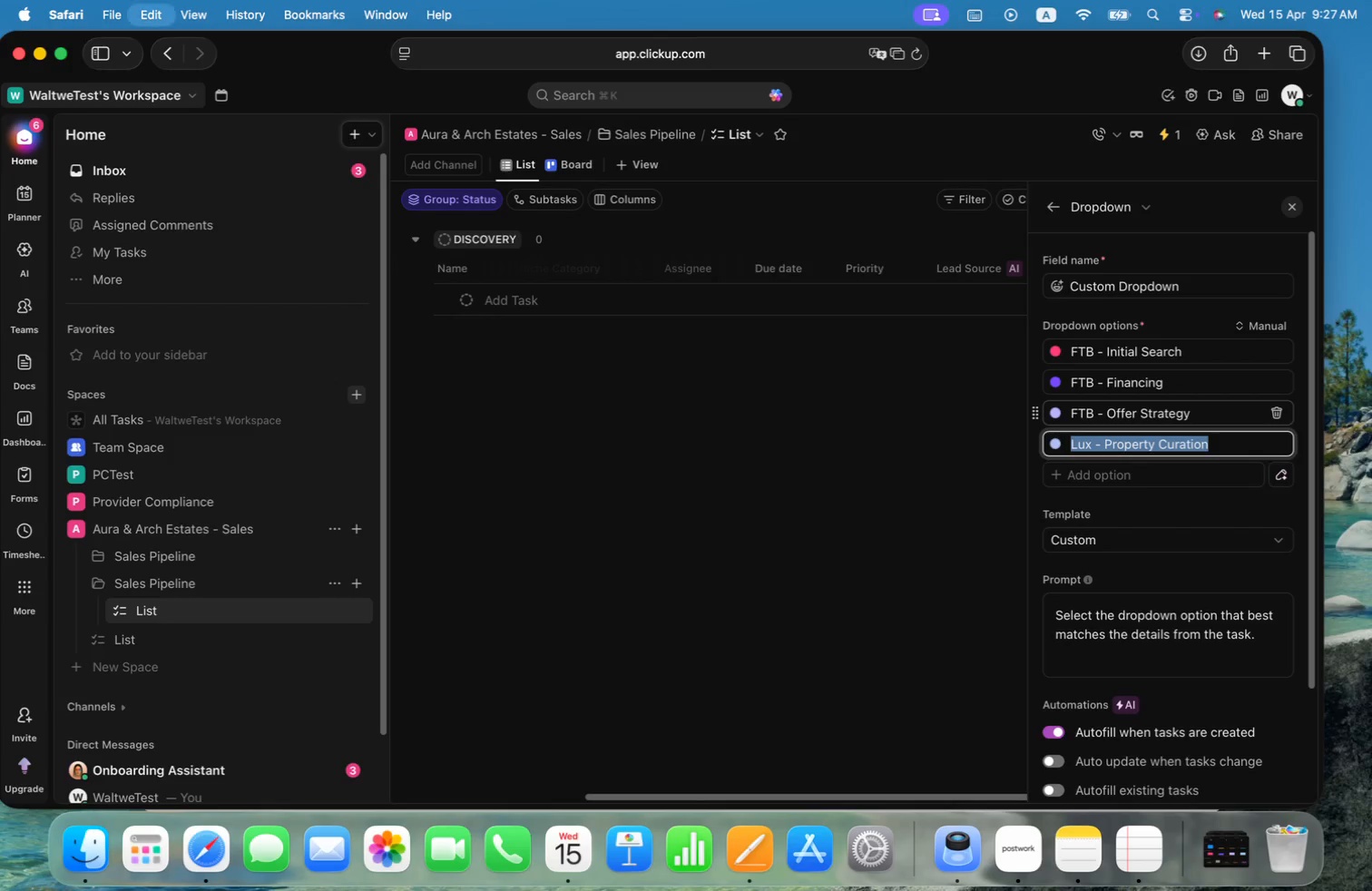 
key(Meta+C)
 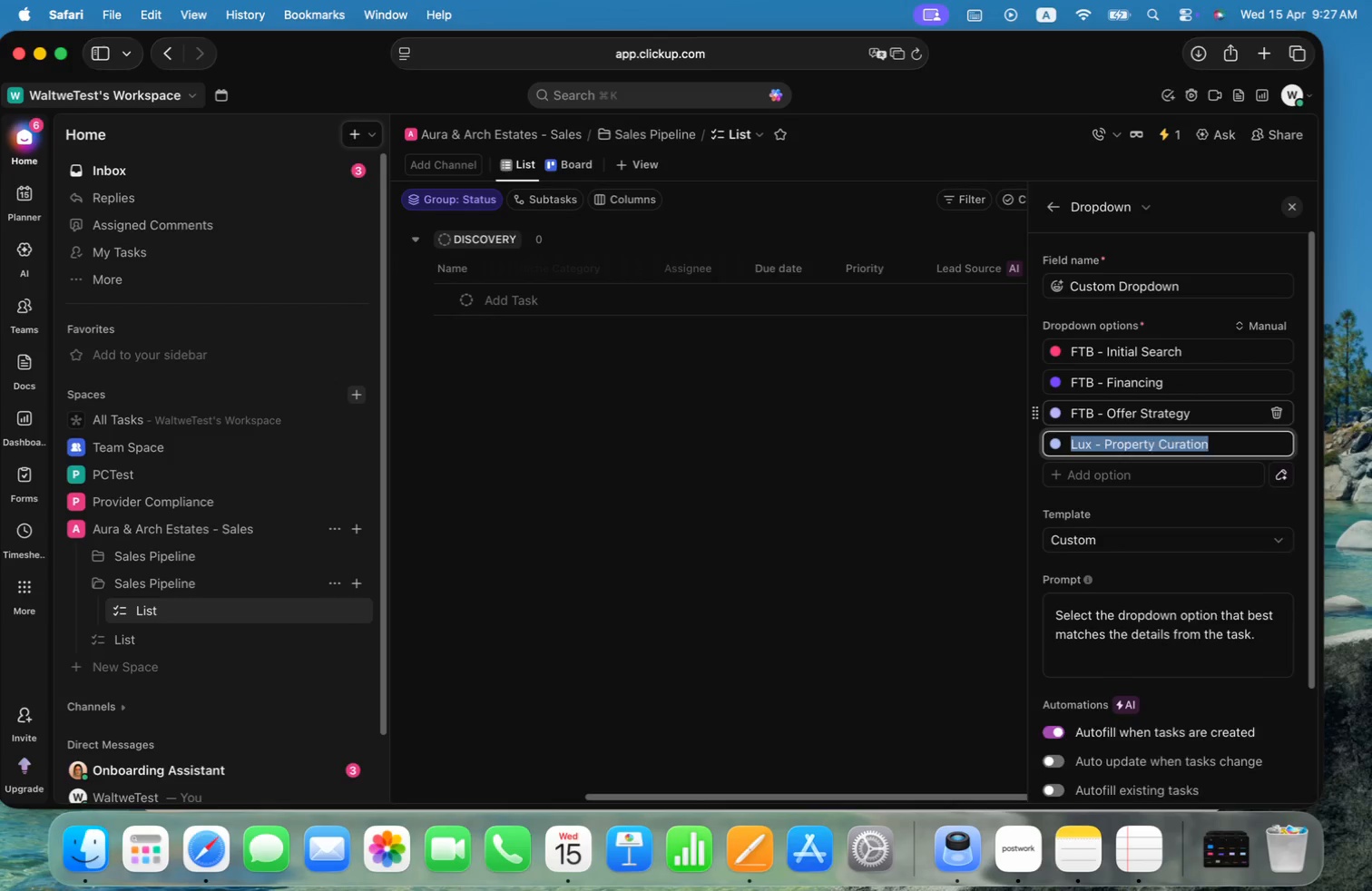 
key(Enter)
 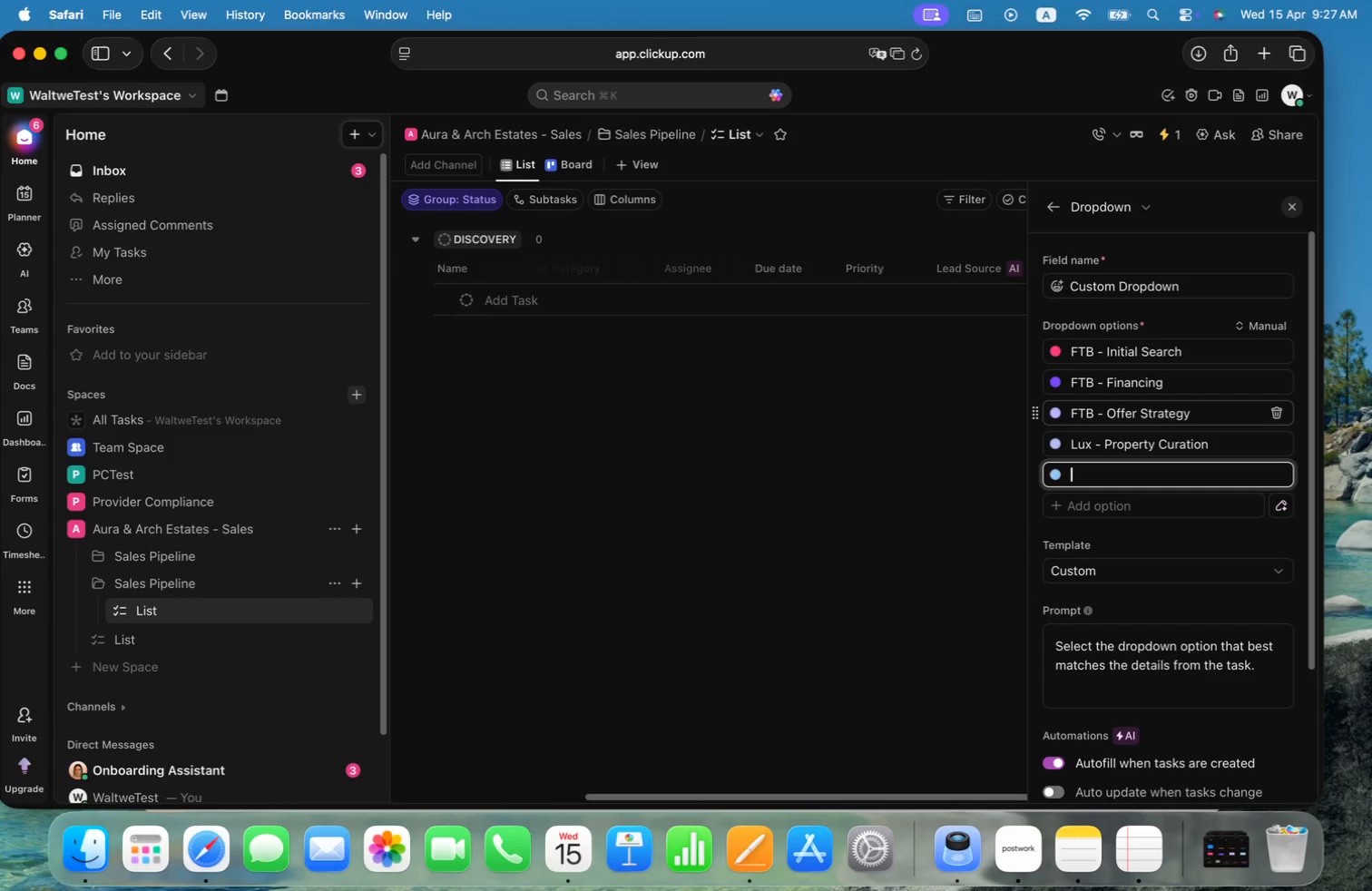 
key(Meta+V)
 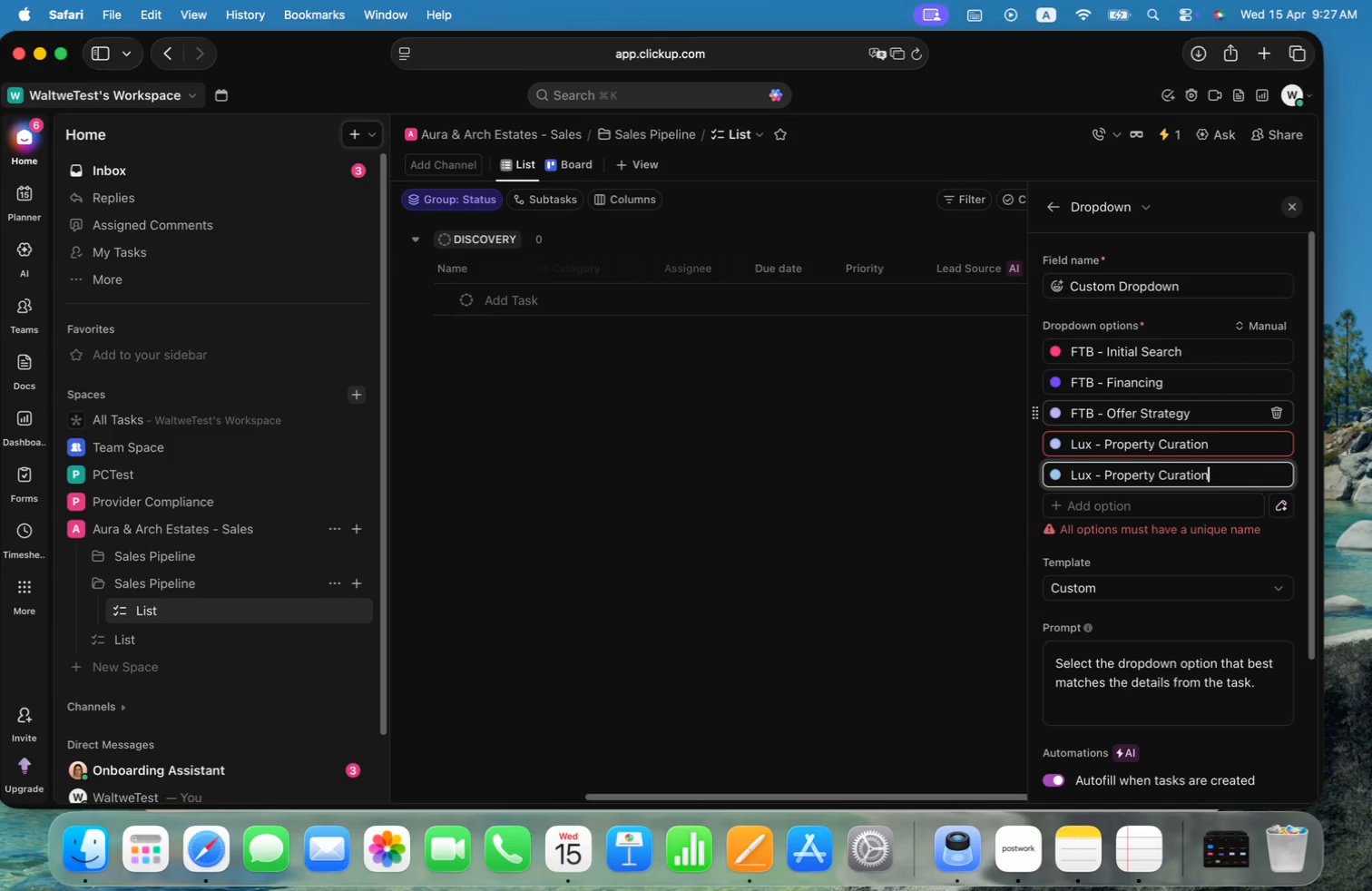 
key(Alt+Shift+ArrowLeft)
 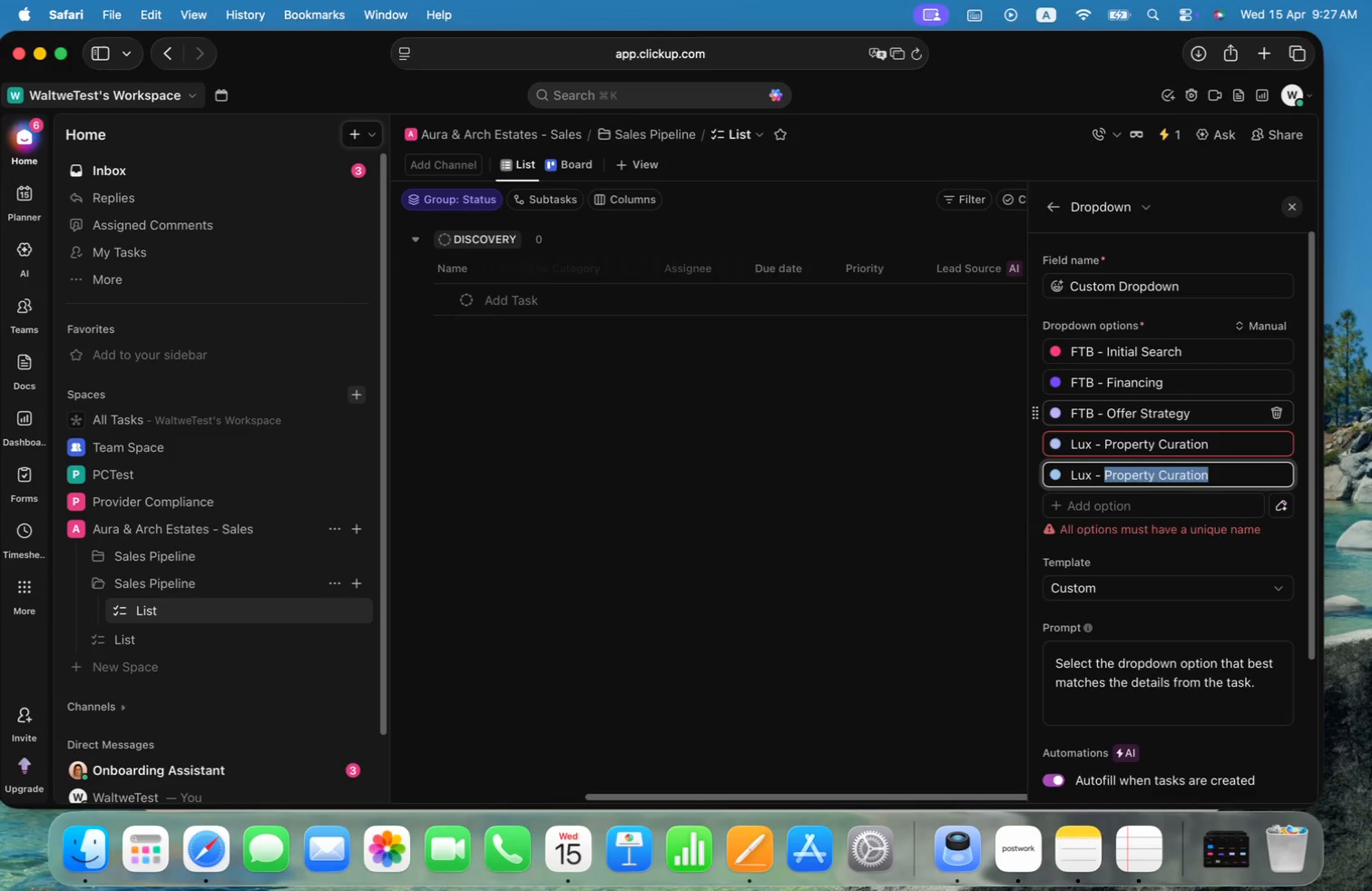 
key(Alt+Shift+ArrowLeft)
 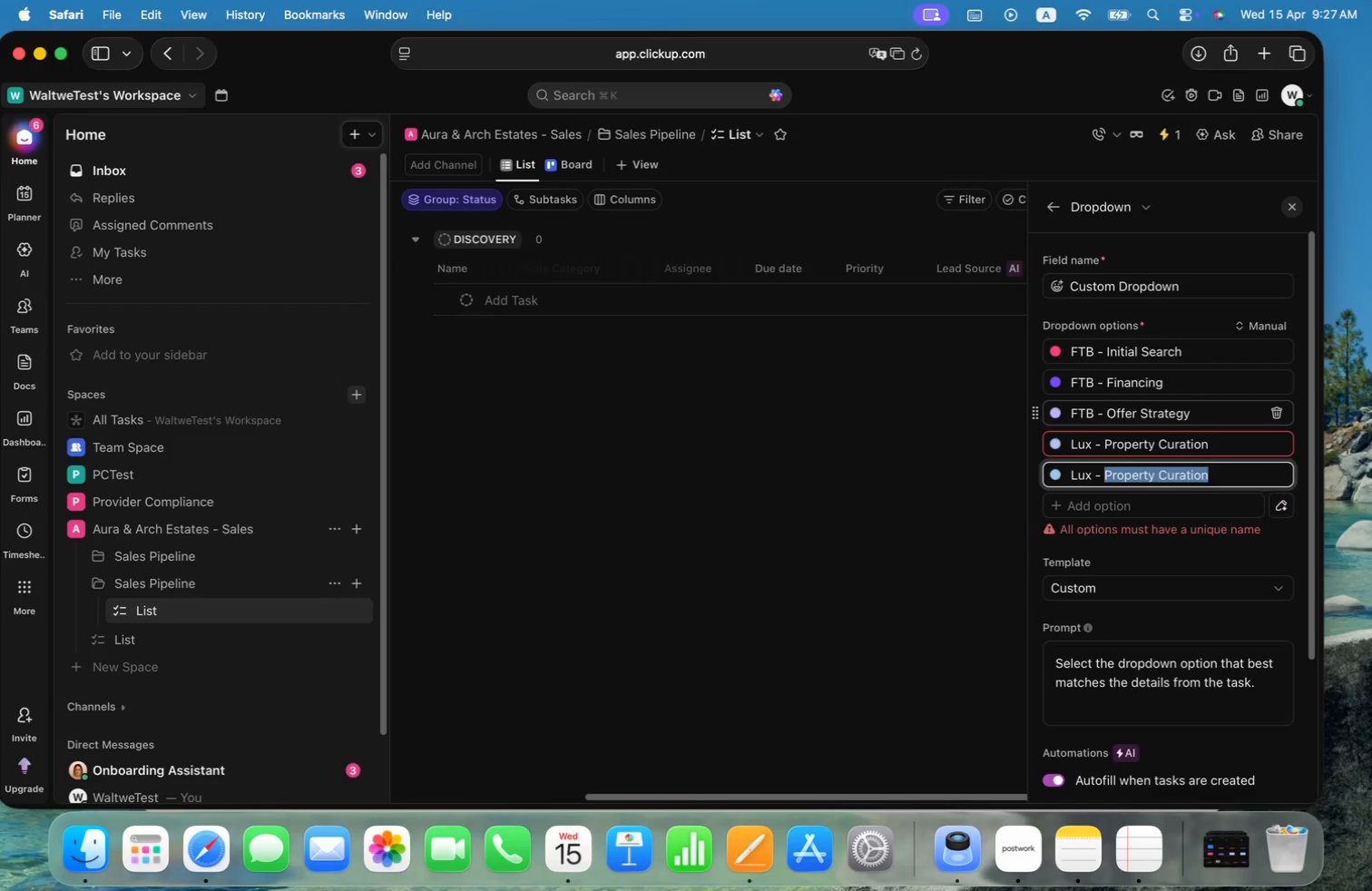 
key(Backspace)
type(Privite)
 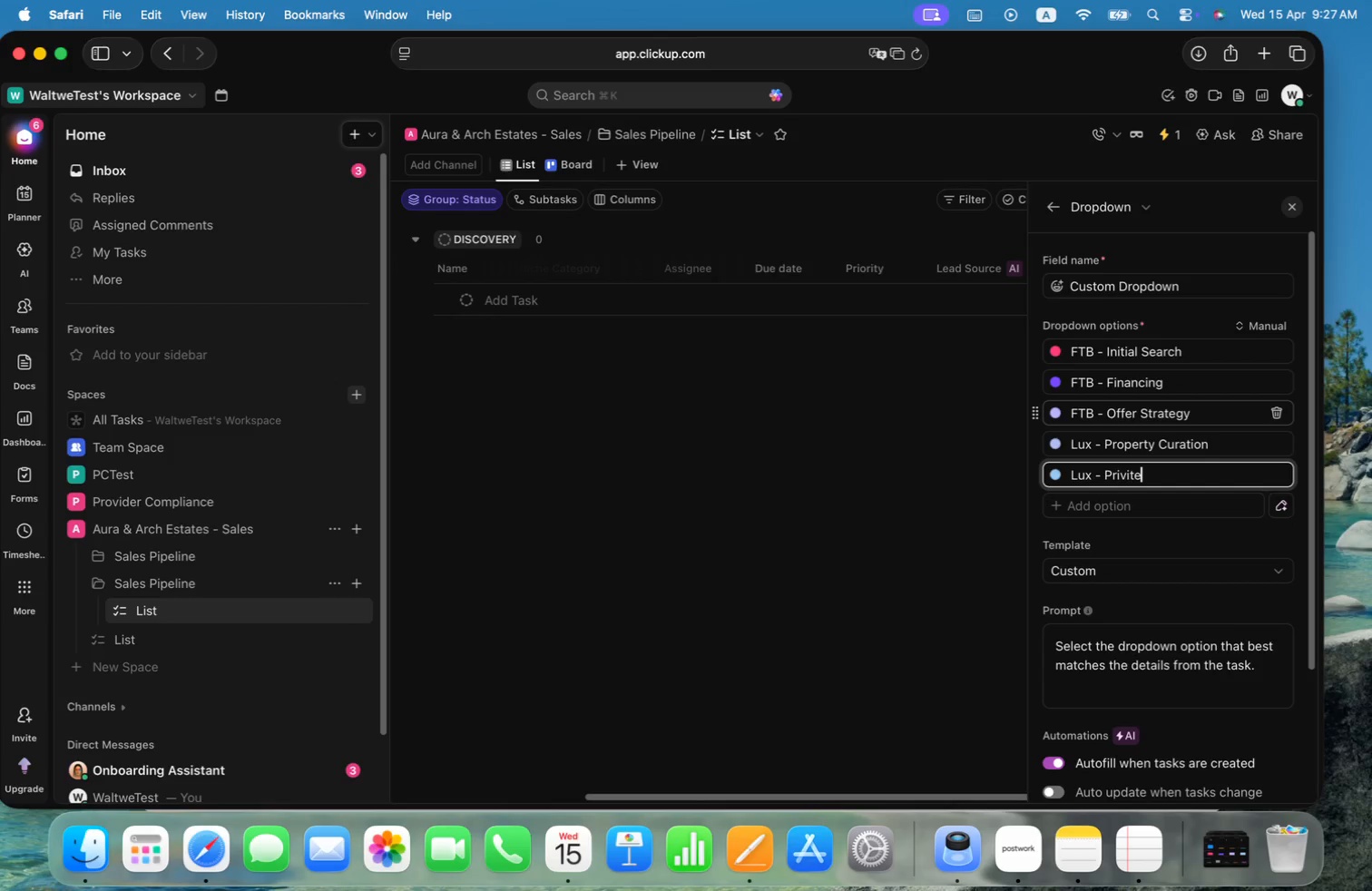 
key(Backspace)
key(Backspace)
key(Backspace)
type(ate Showings)
 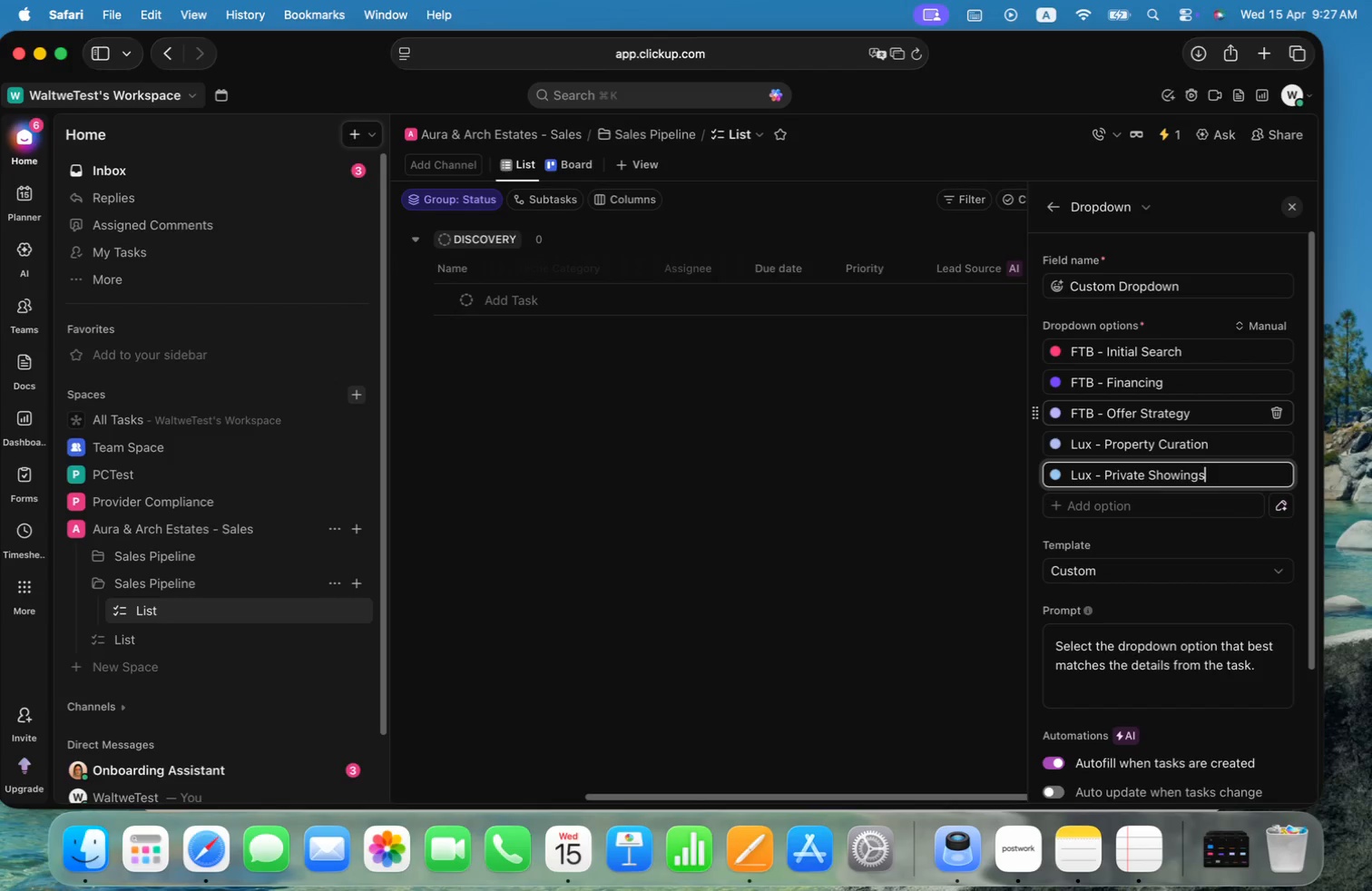 
key(Enter)
 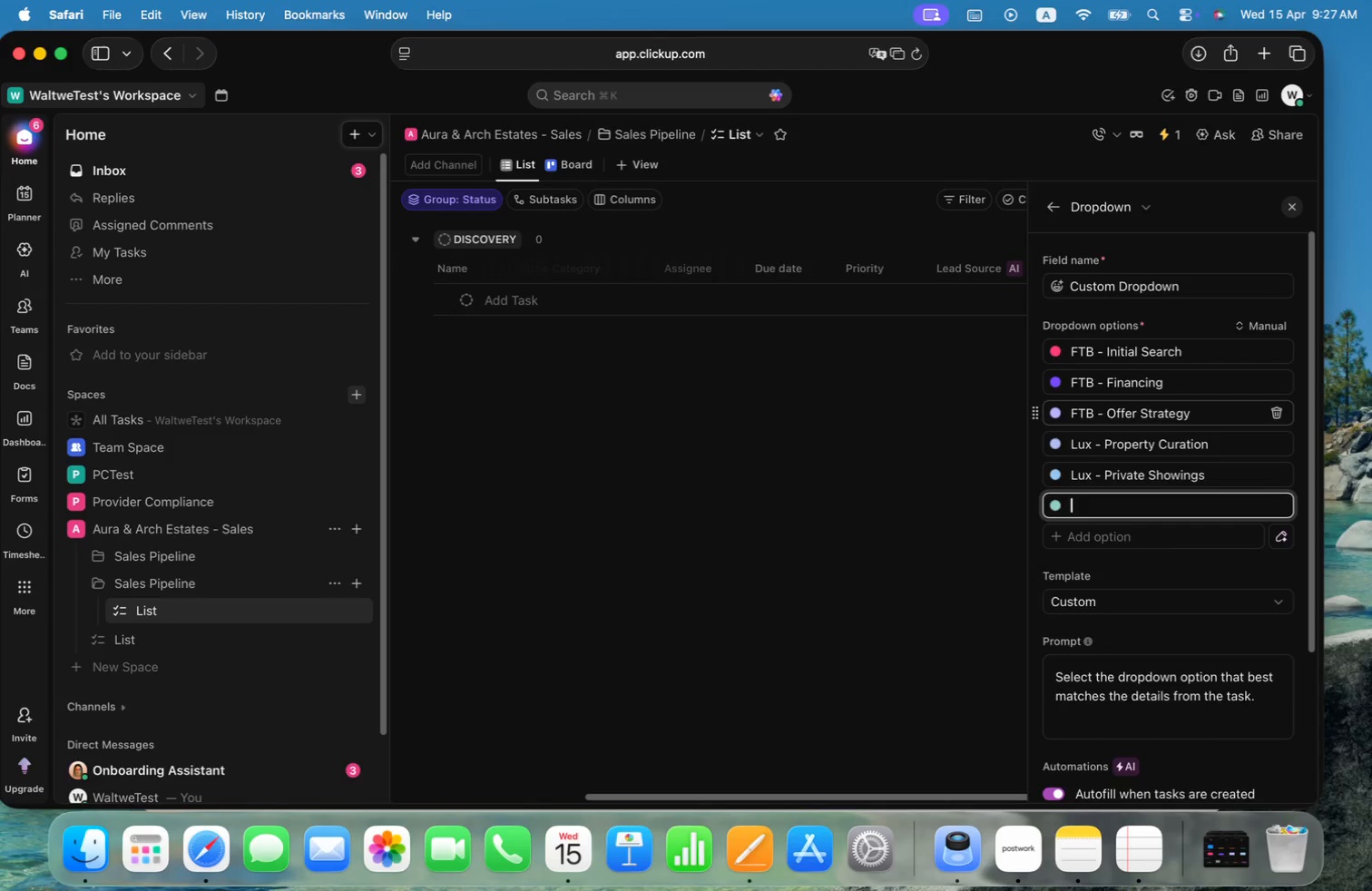 
key(Meta+CommandLeft)
 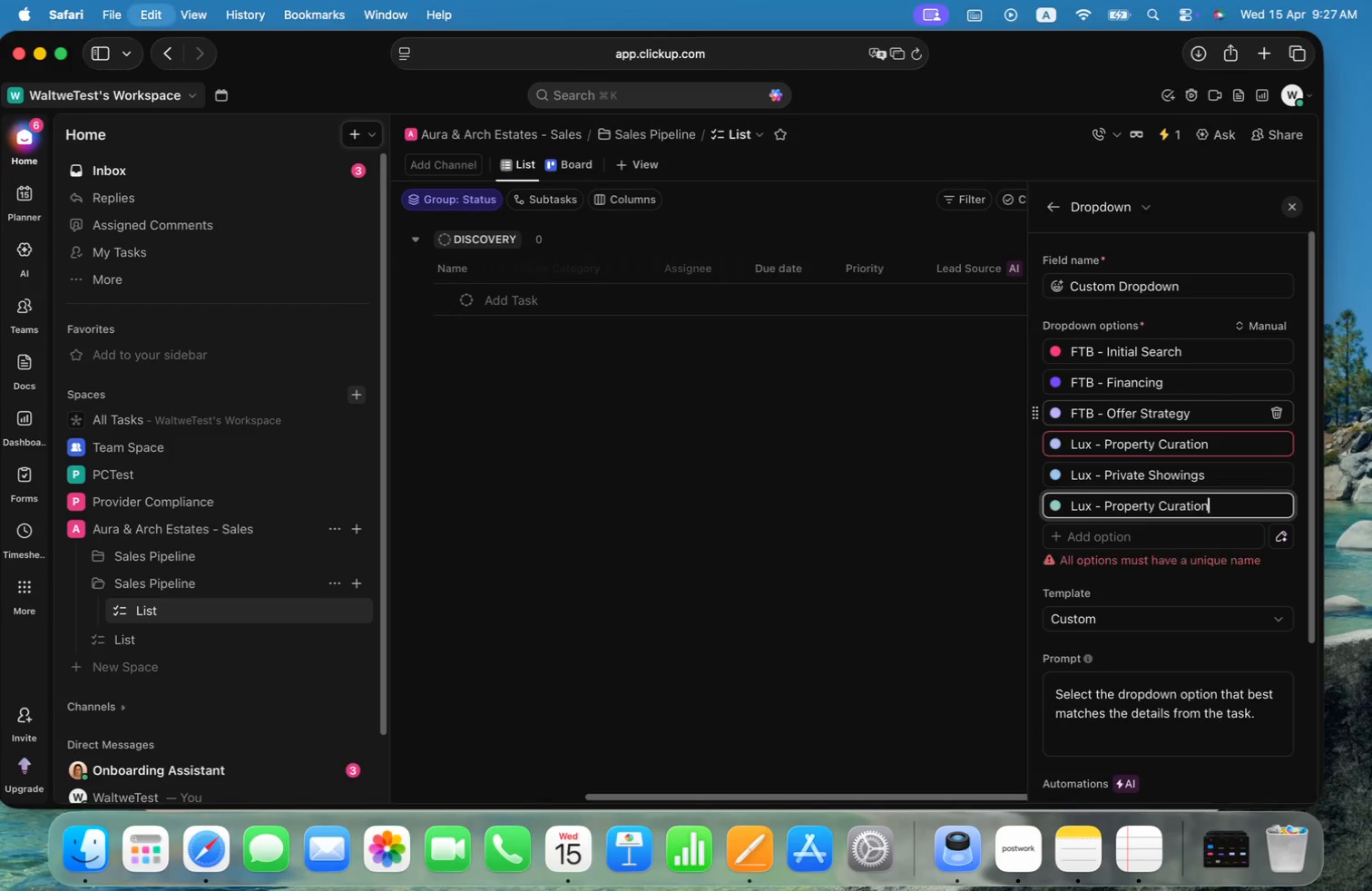 
key(Meta+V)
 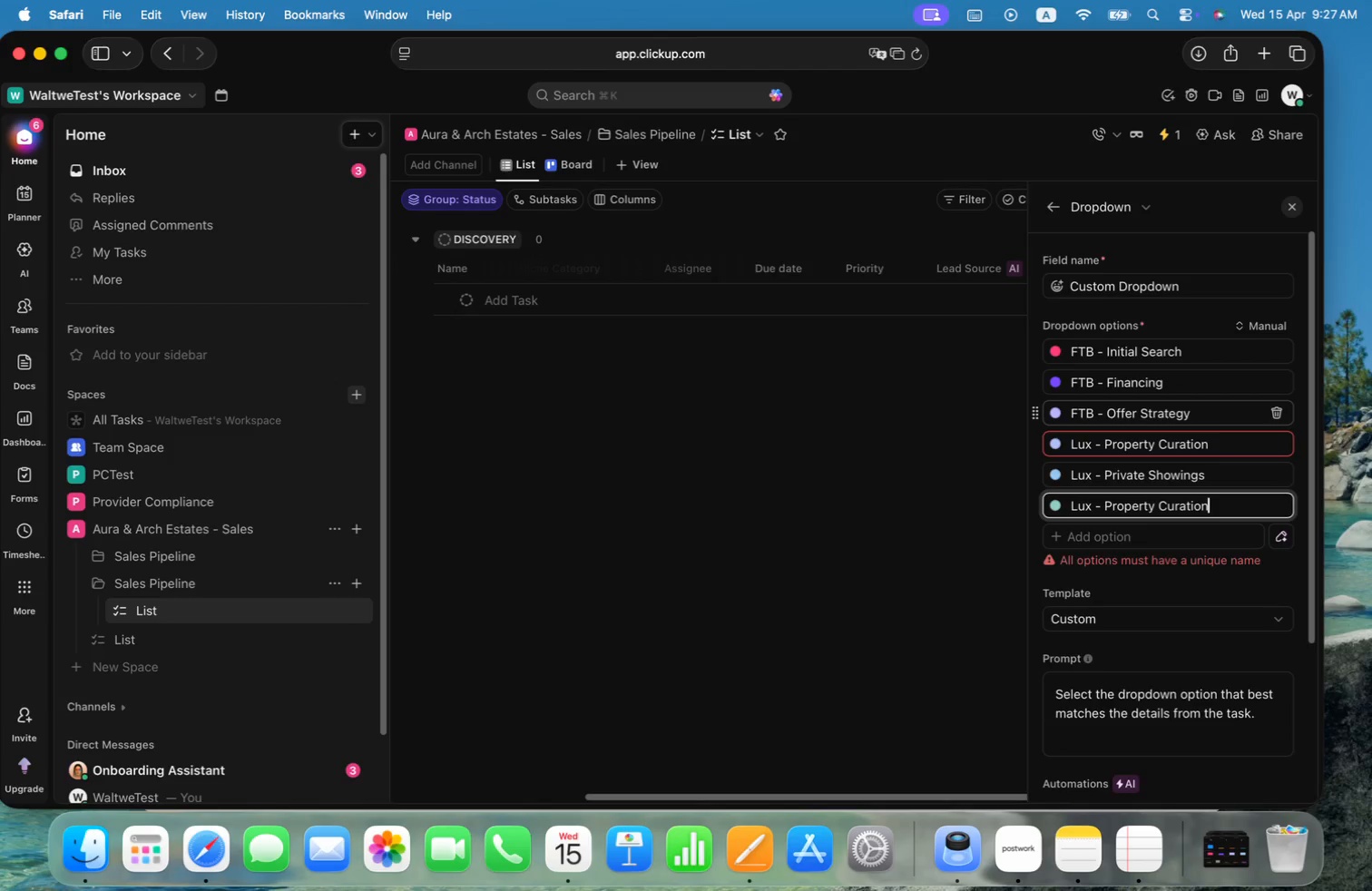 
key(Alt+Shift+ArrowLeft)
 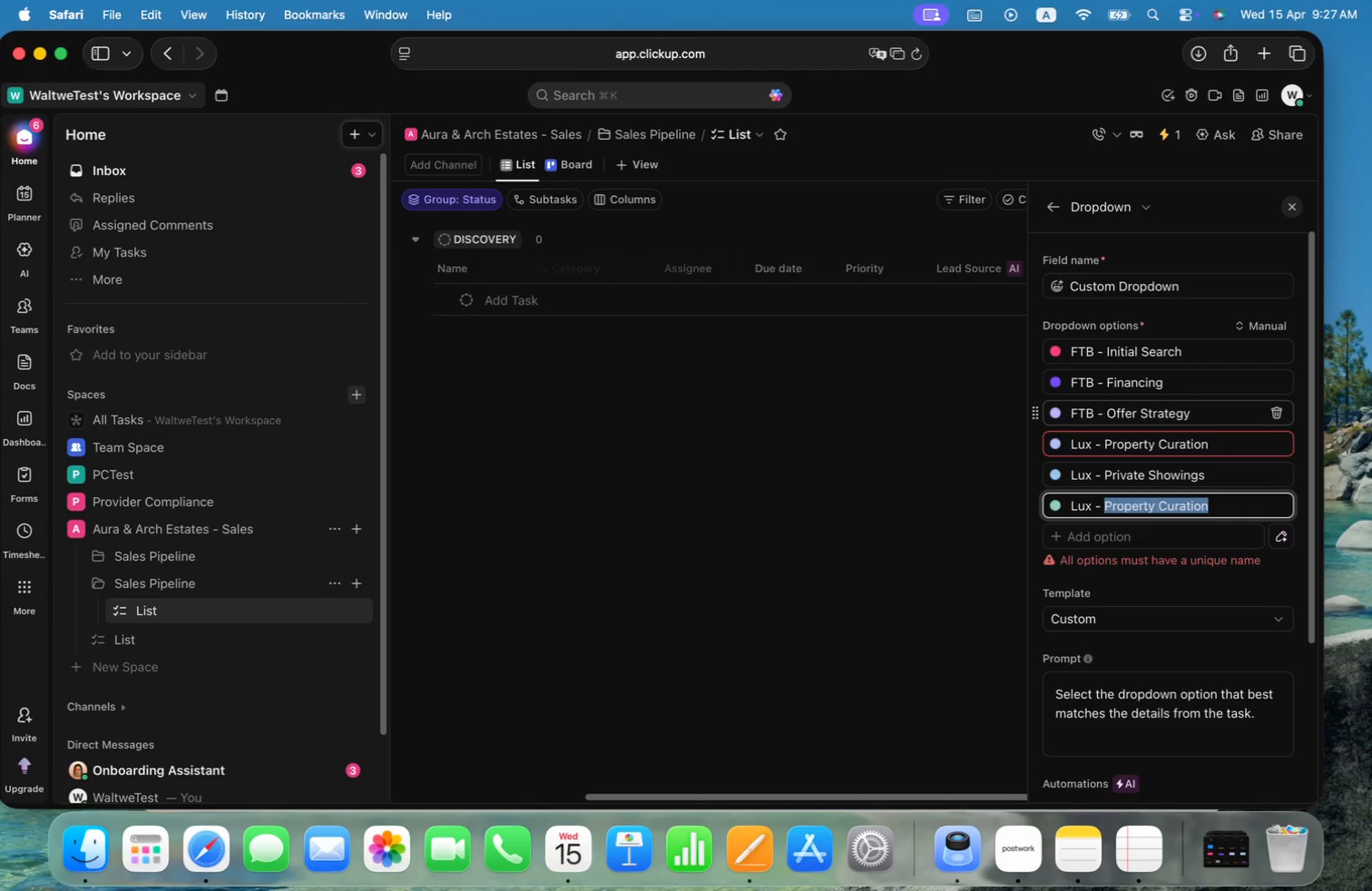 
key(Alt+Shift+ArrowLeft)
 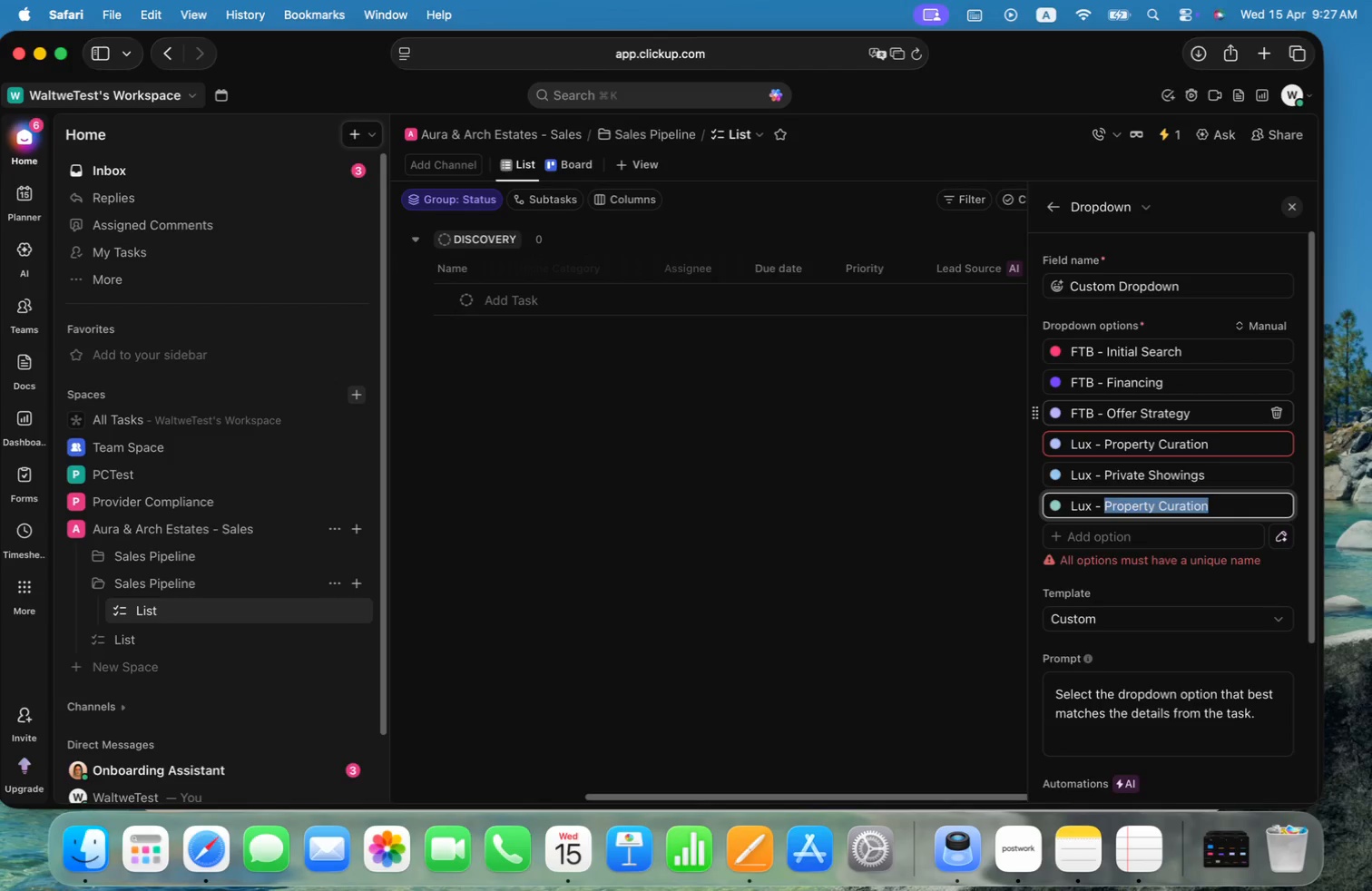 
type(Negotiation)
 